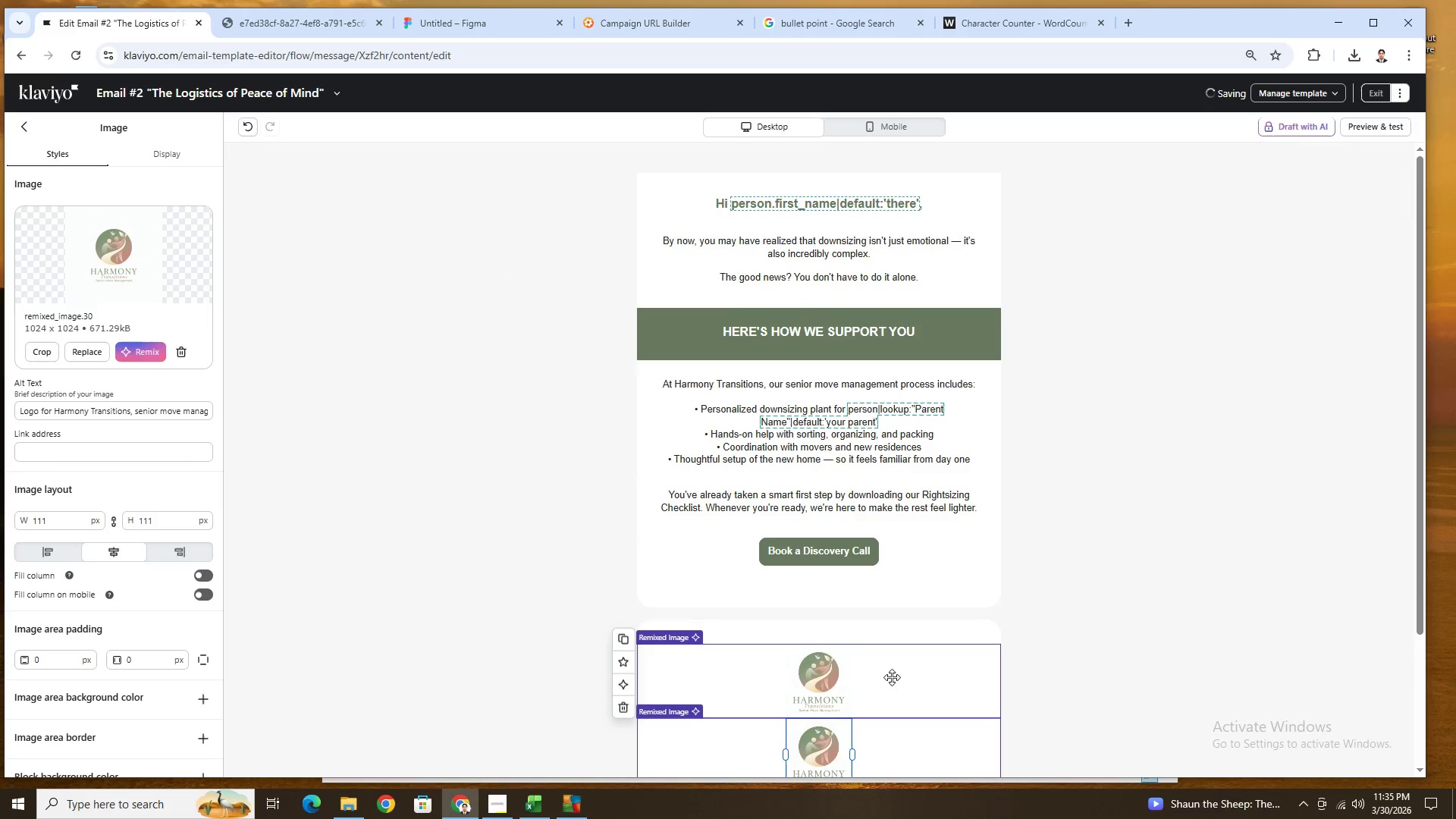 
left_click_drag(start_coordinate=[892, 677], to_coordinate=[883, 189])
 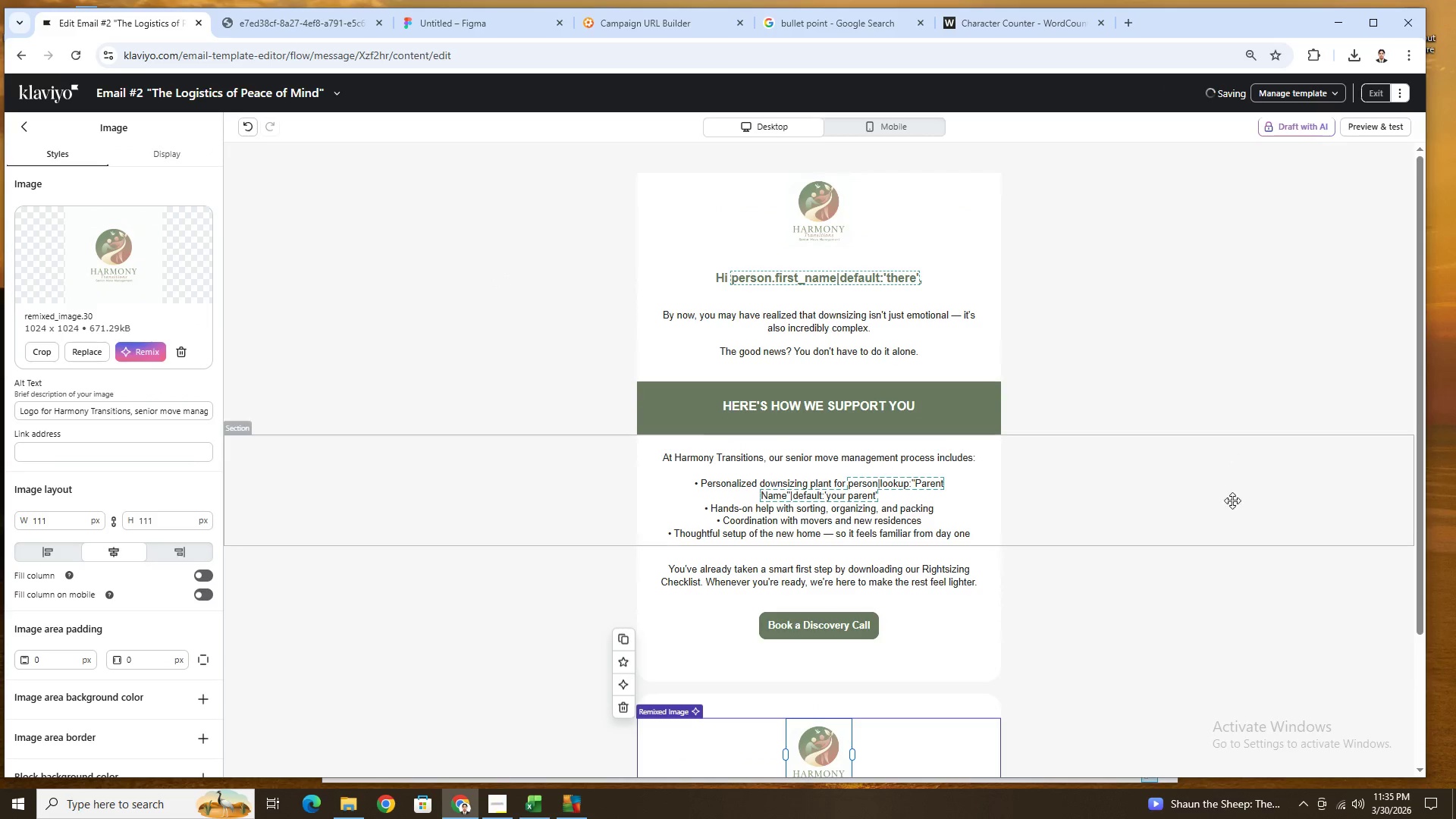 
left_click([1238, 573])
 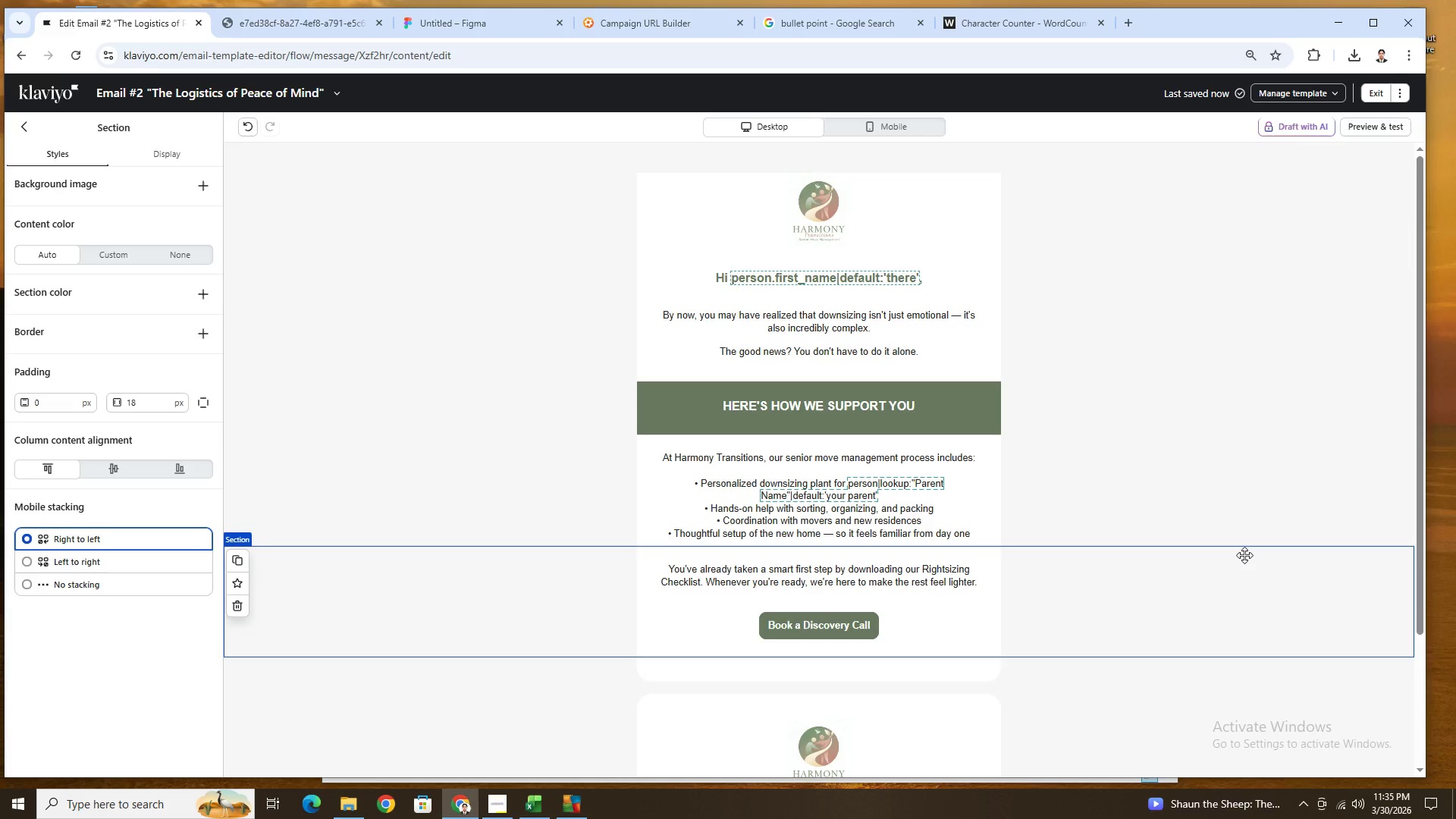 
wait(10.05)
 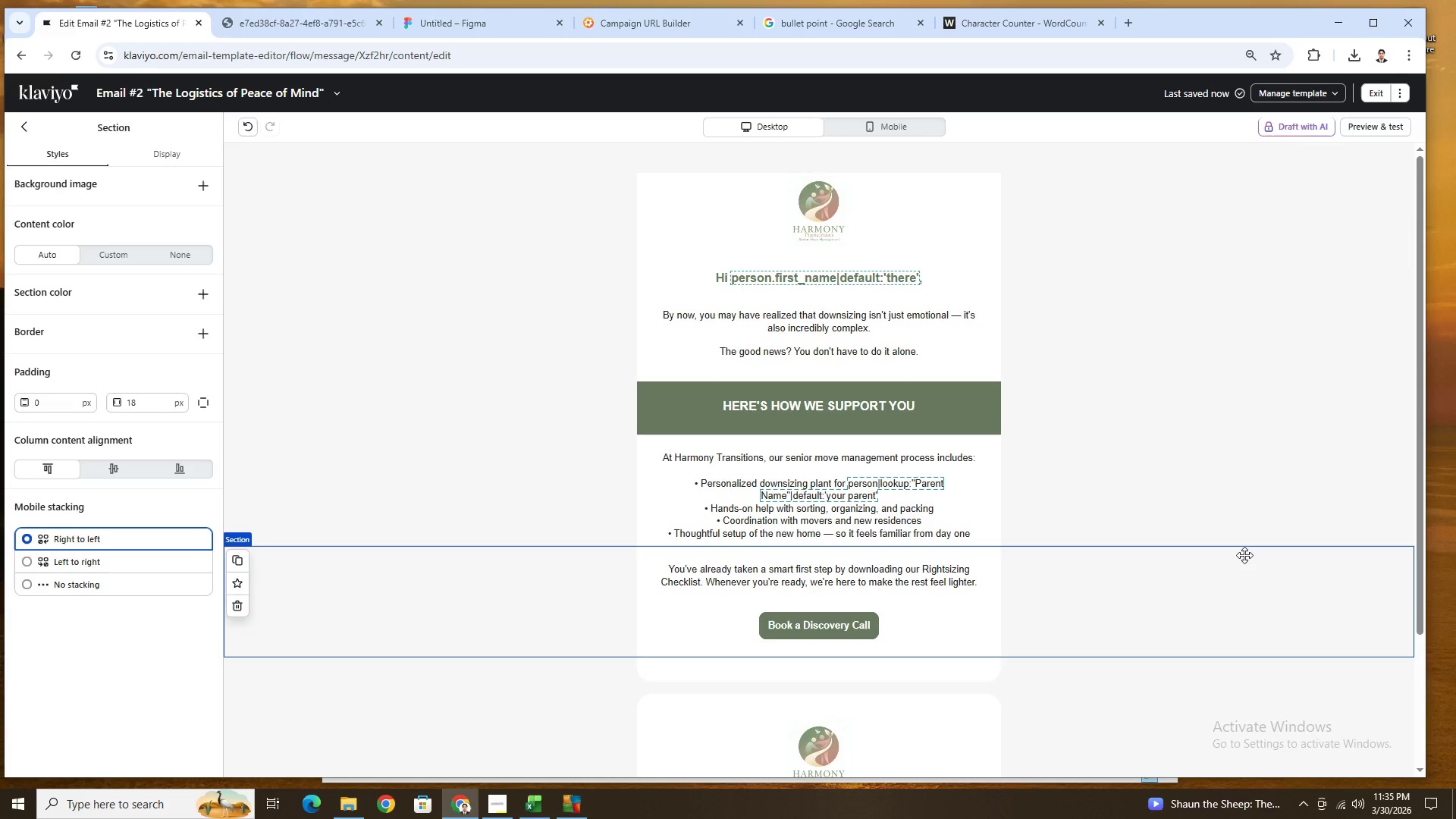 
left_click([858, 258])
 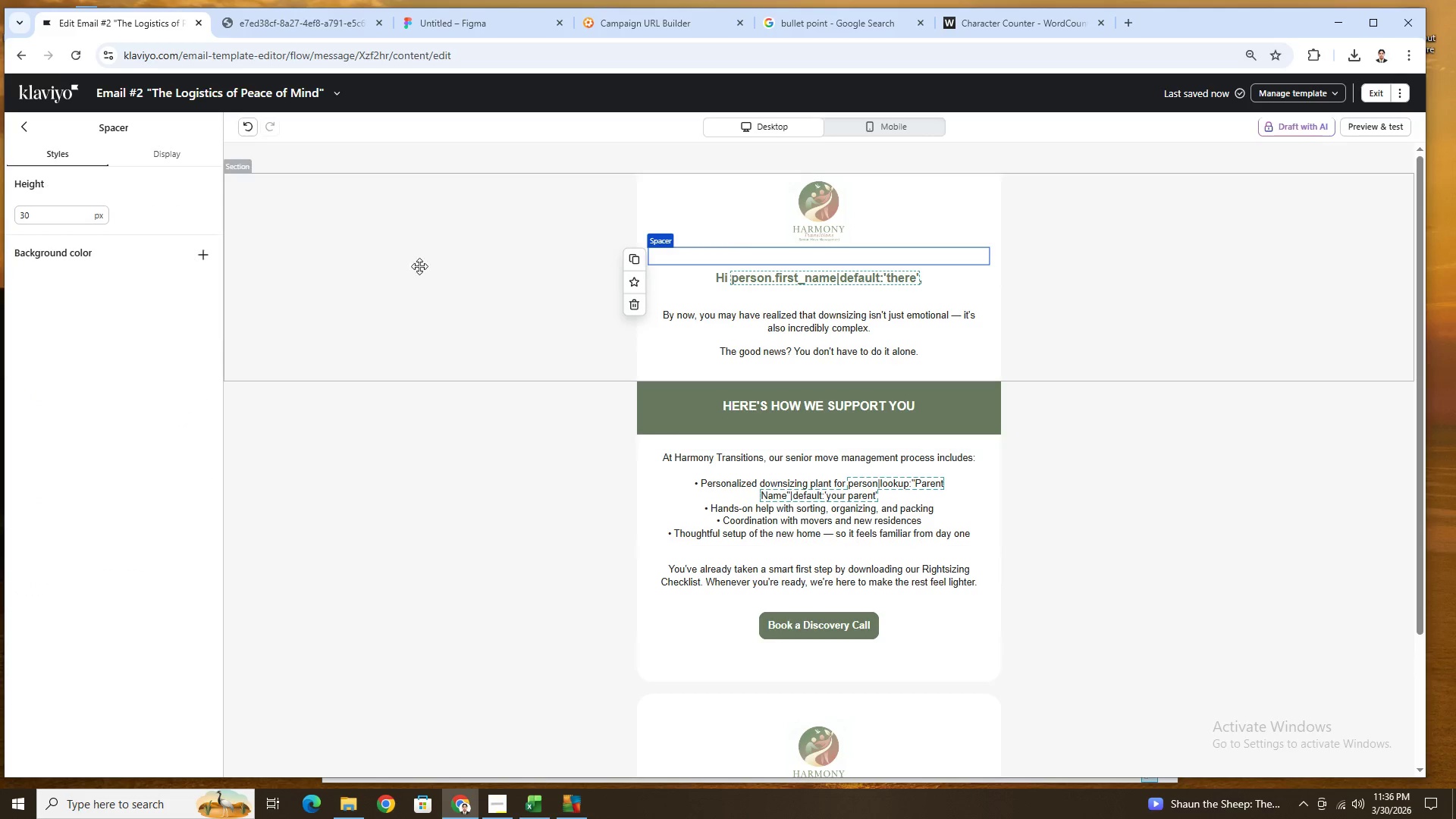 
left_click([18, 127])
 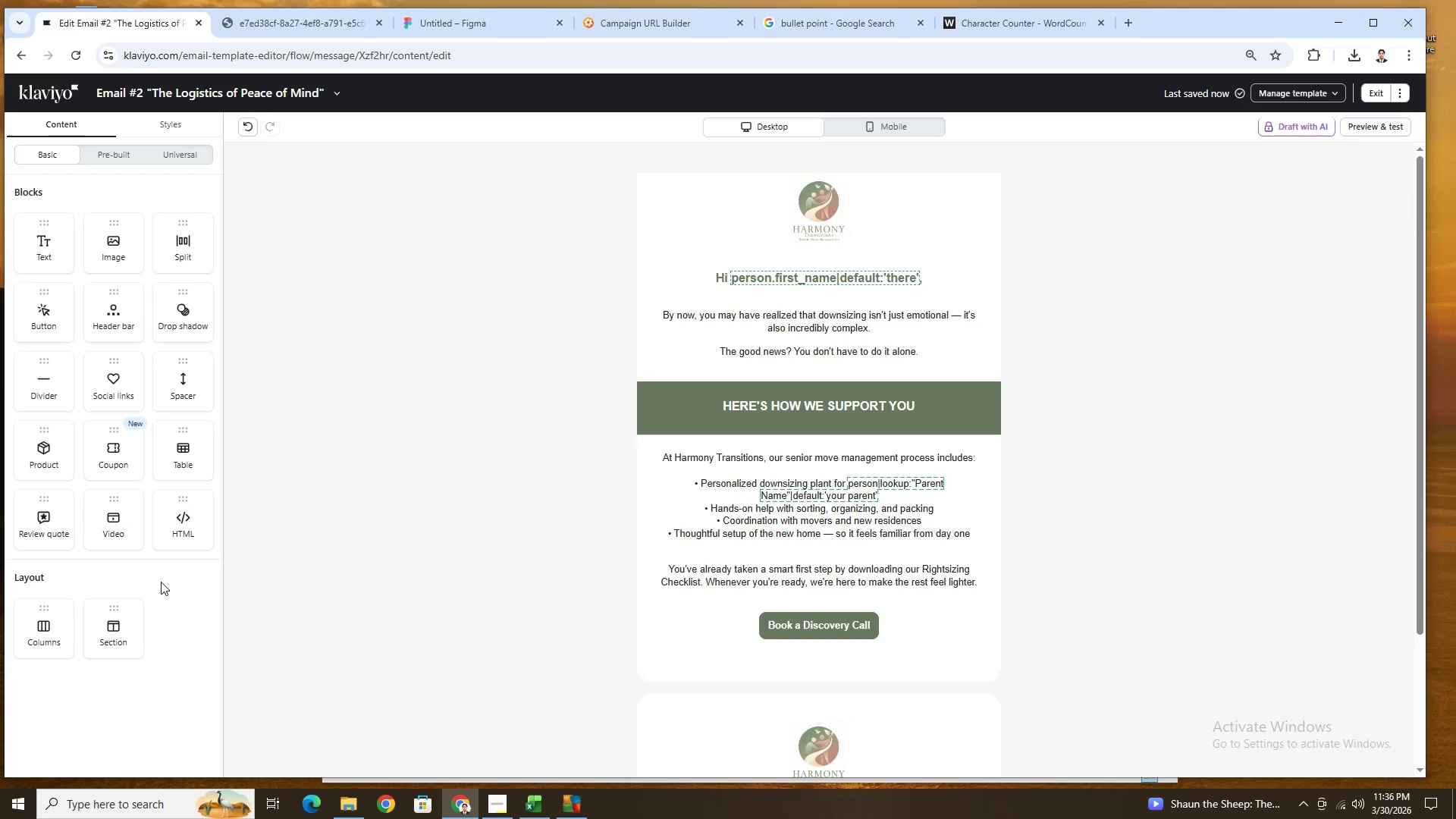 
left_click_drag(start_coordinate=[46, 391], to_coordinate=[850, 265])
 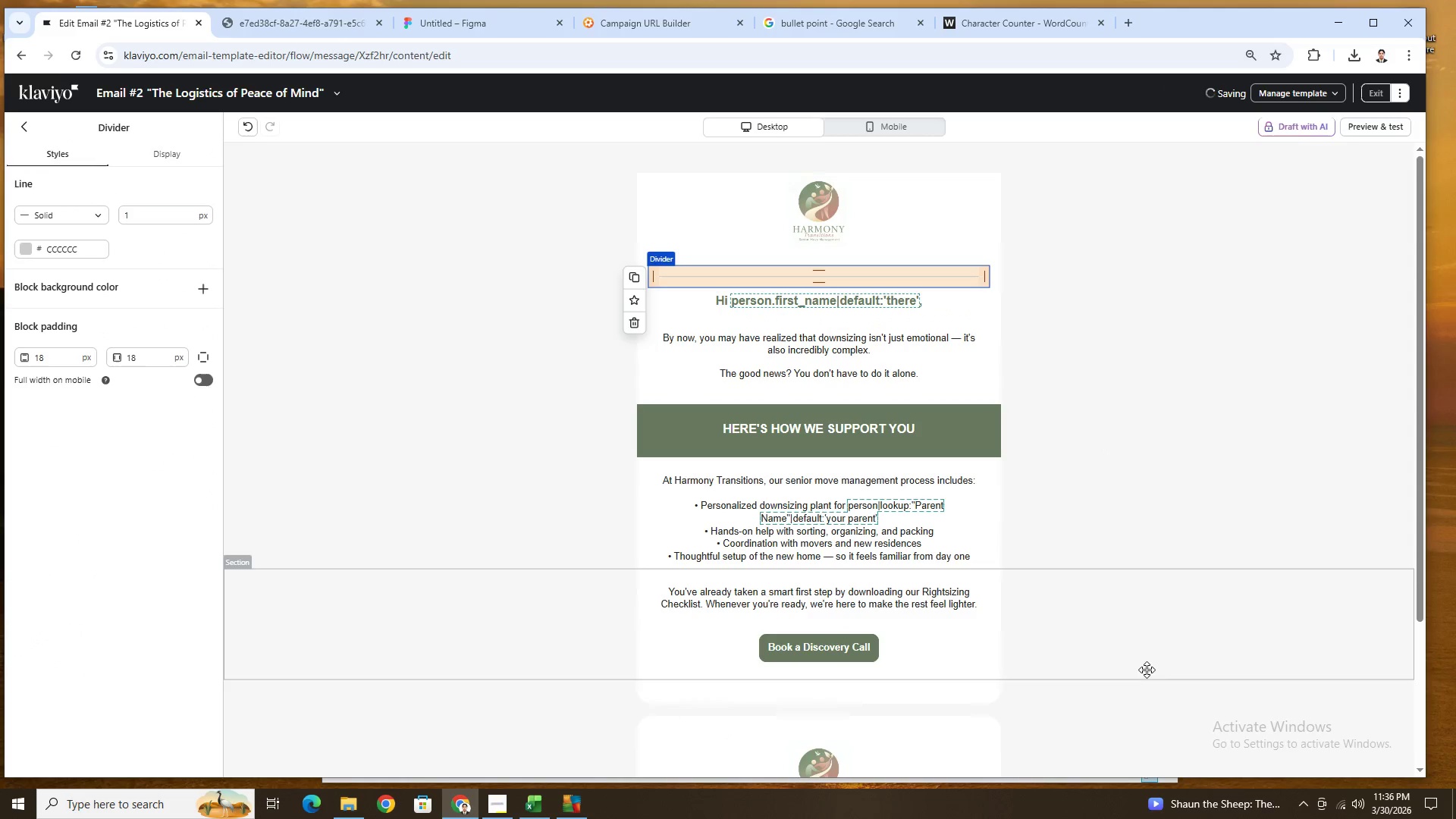 
left_click([1147, 672])
 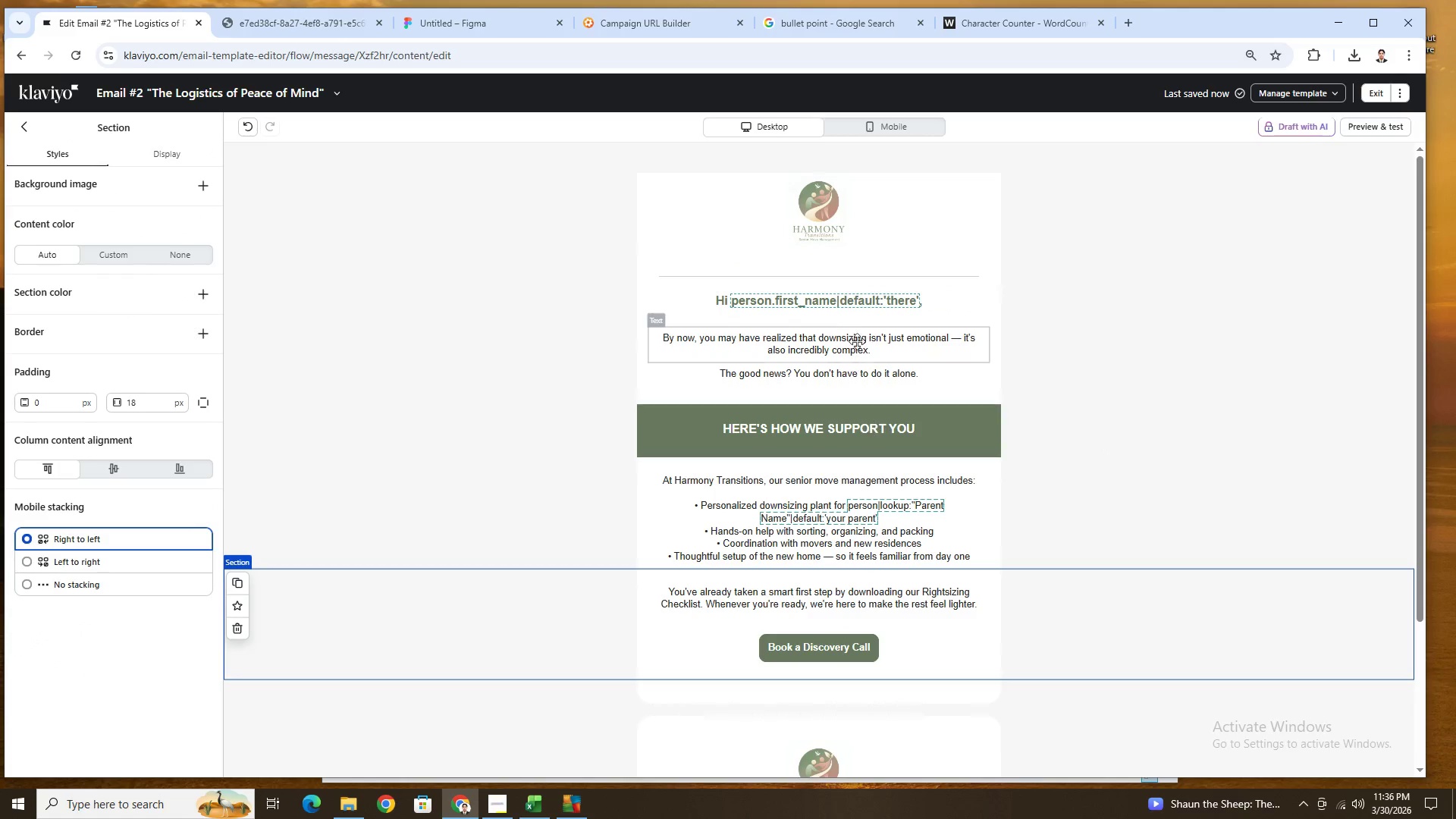 
left_click_drag(start_coordinate=[871, 261], to_coordinate=[883, 306])
 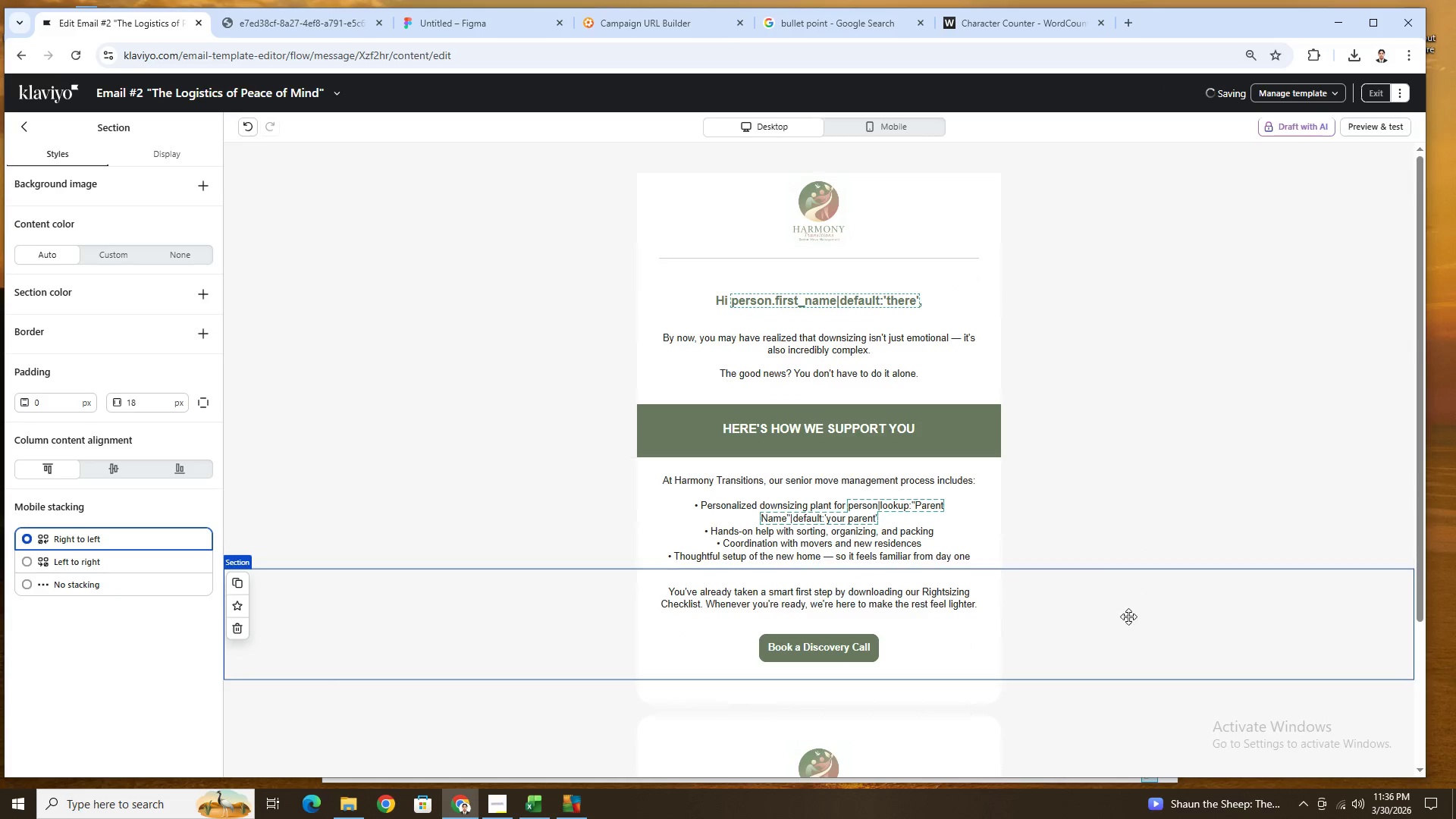 
left_click([1128, 617])
 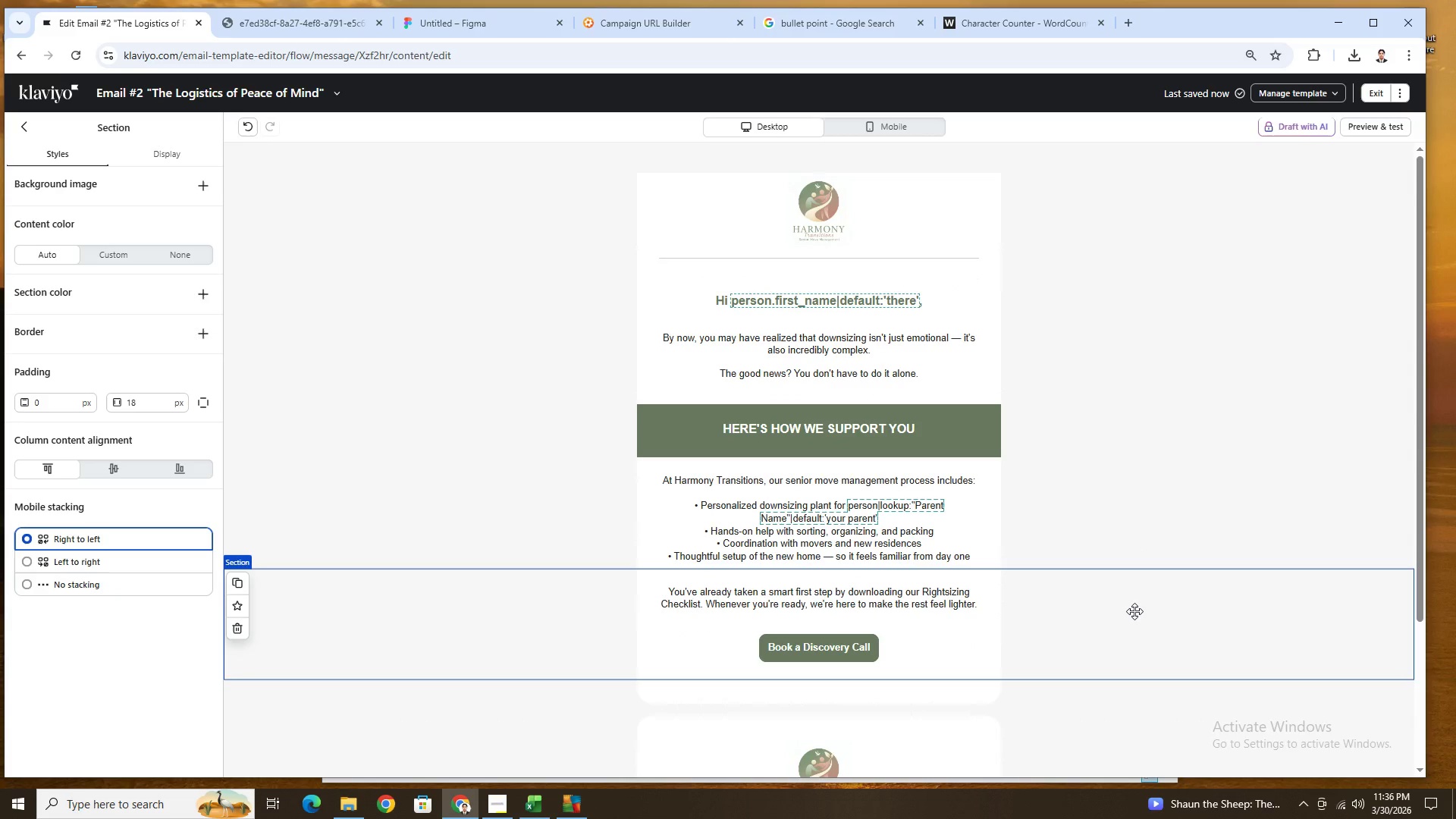 
scroll: coordinate [1134, 611], scroll_direction: down, amount: 2.0
 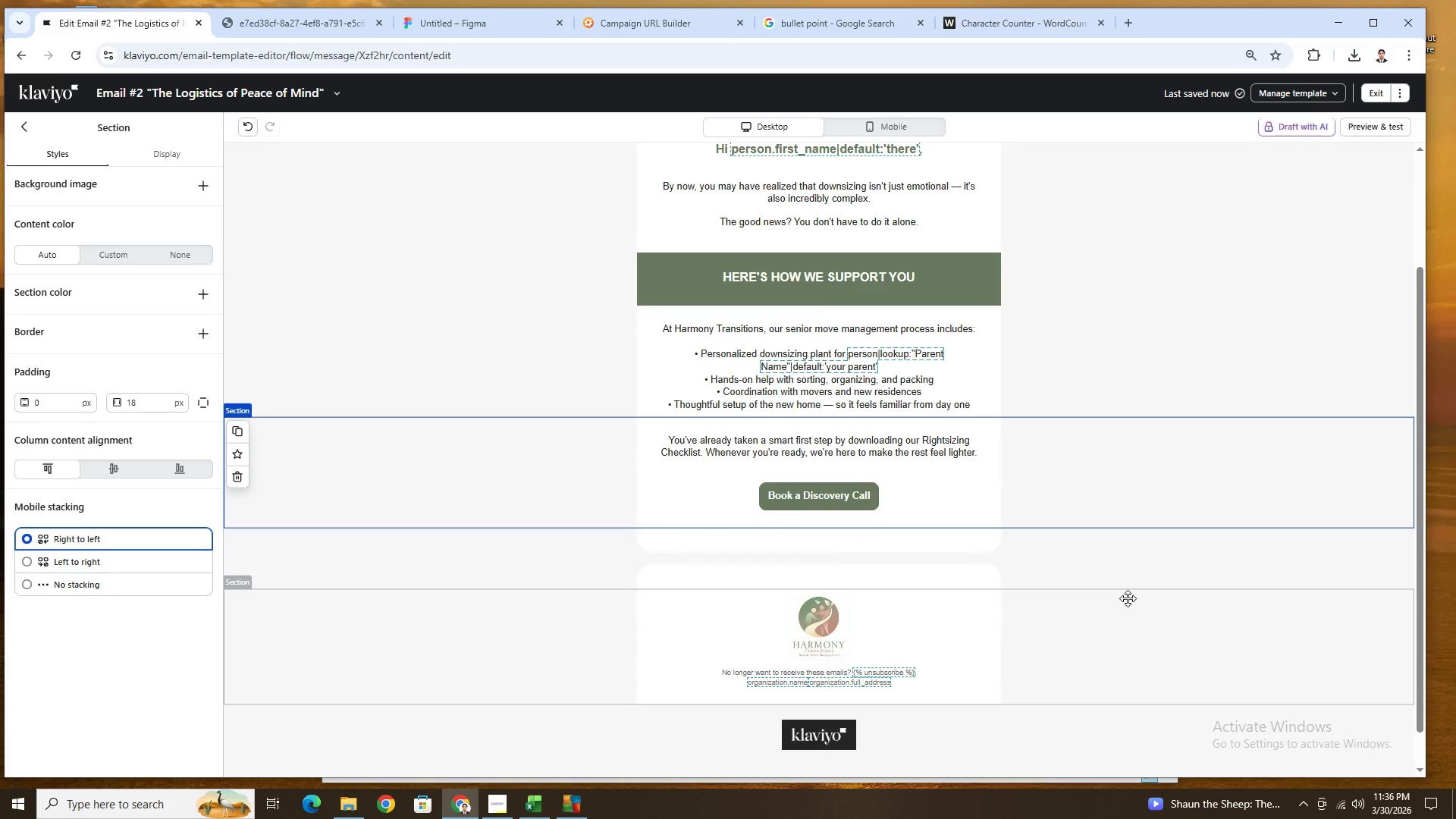 
wait(10.71)
 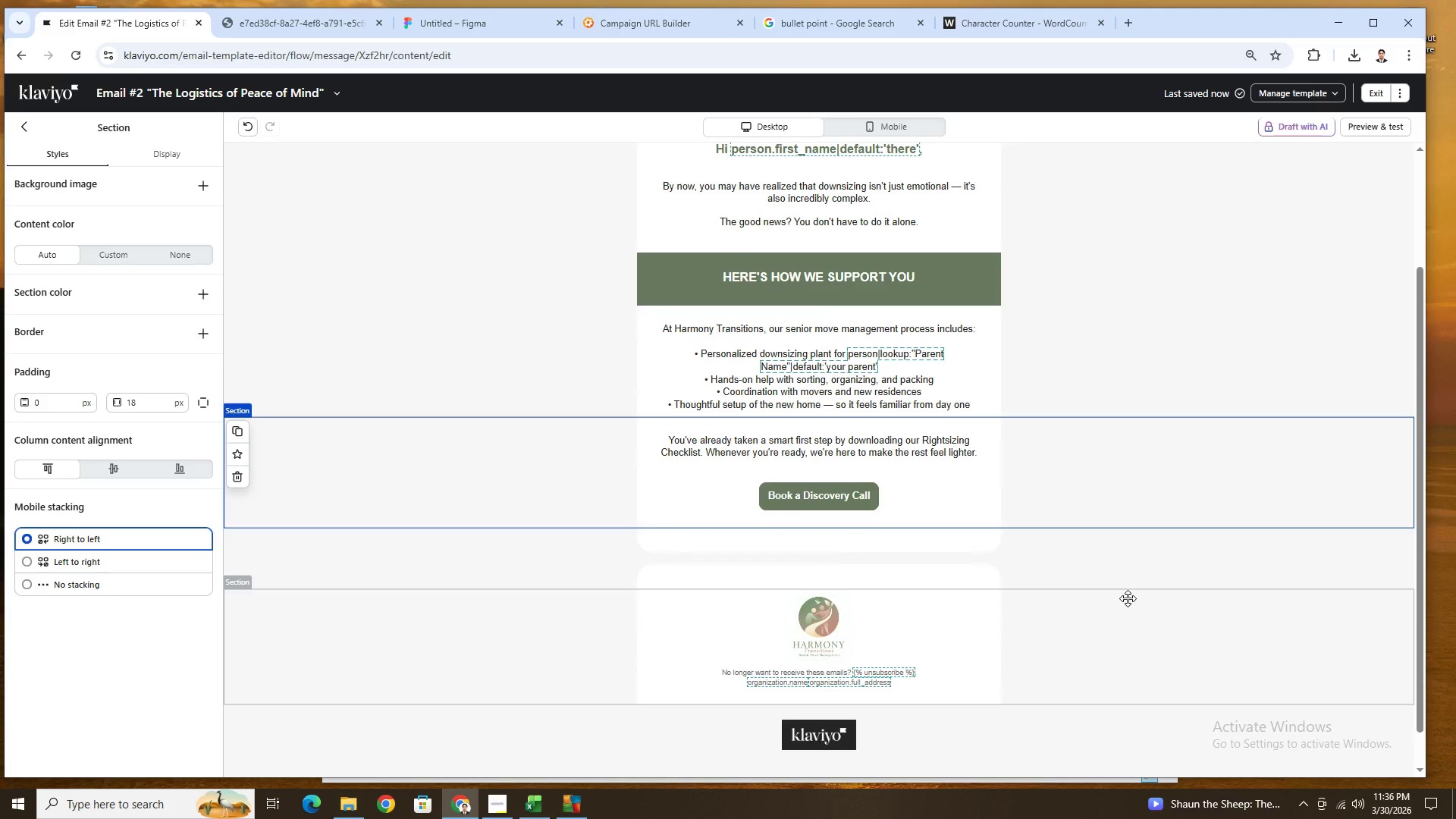 
left_click([1061, 279])
 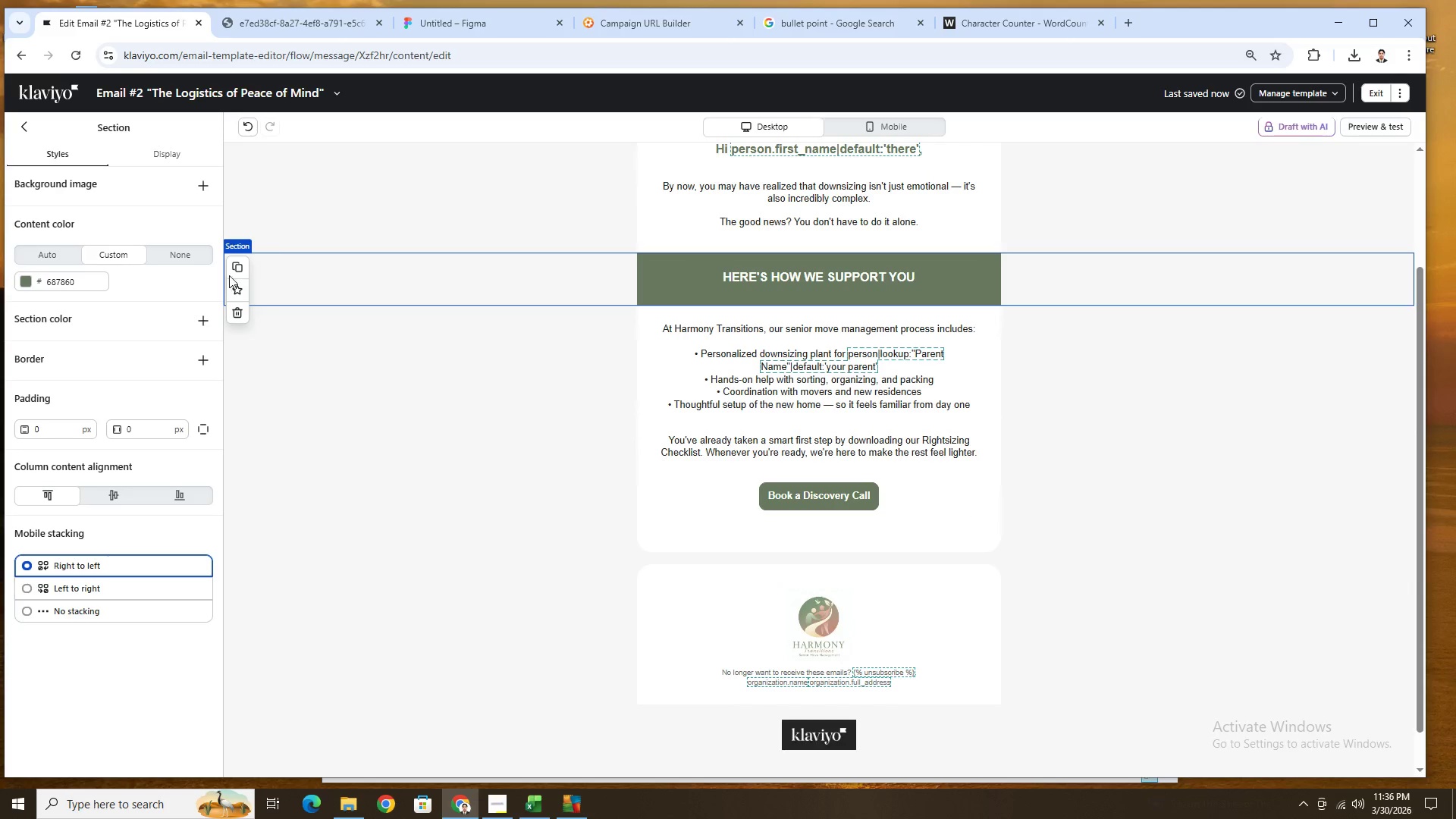 
left_click([238, 265])
 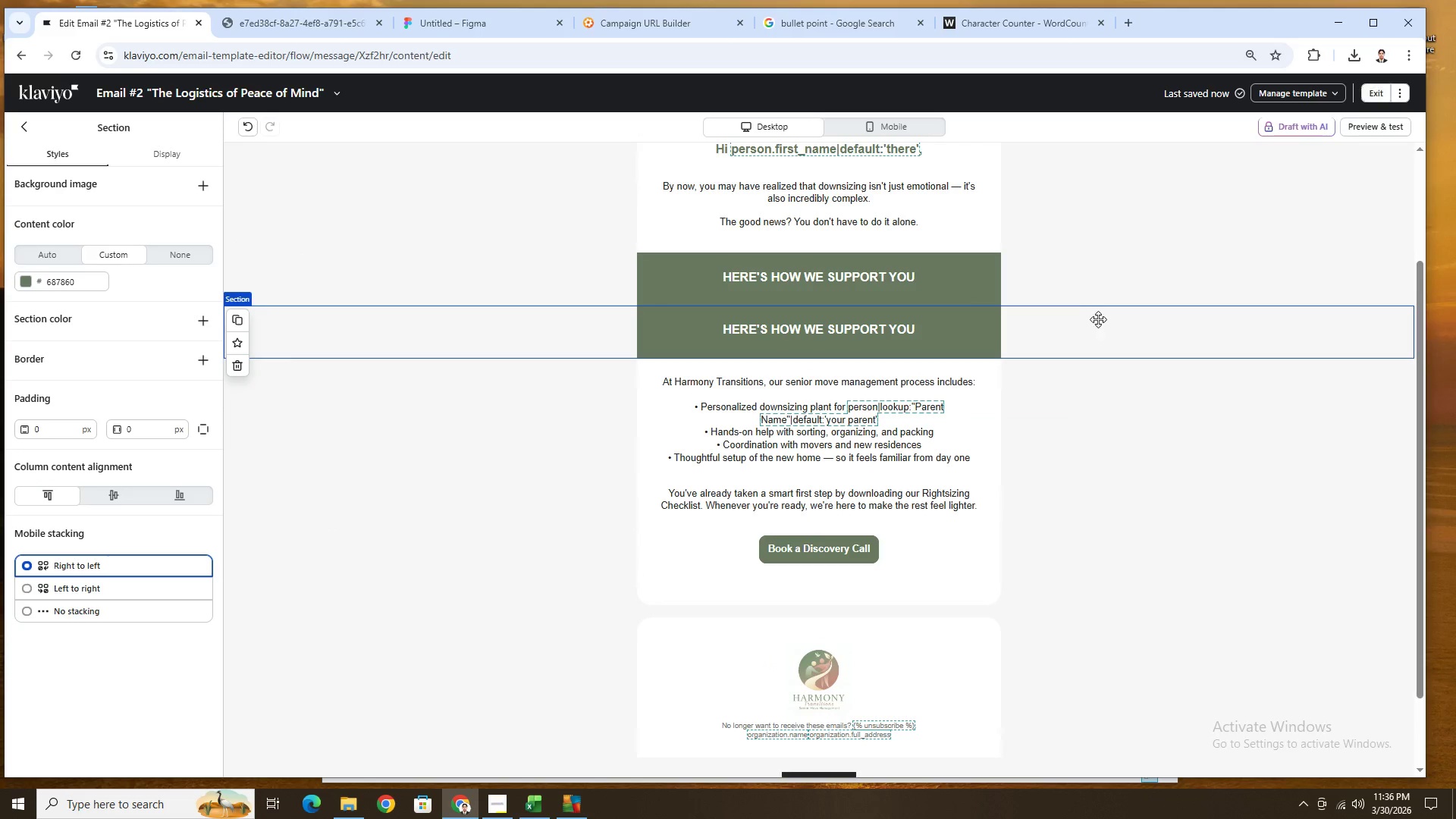 
left_click_drag(start_coordinate=[1112, 352], to_coordinate=[1110, 501])
 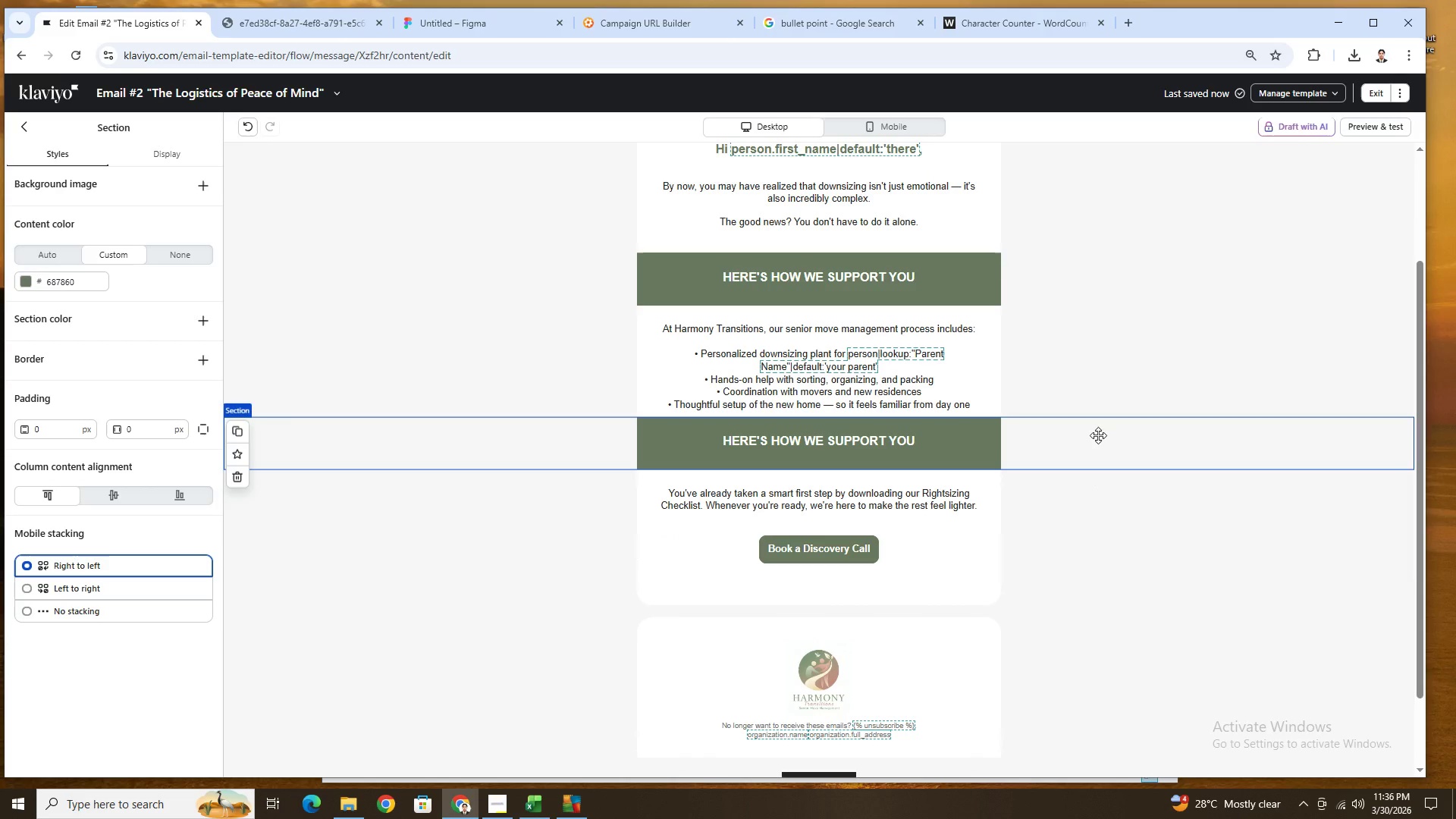 
scroll: coordinate [1118, 384], scroll_direction: up, amount: 3.0
 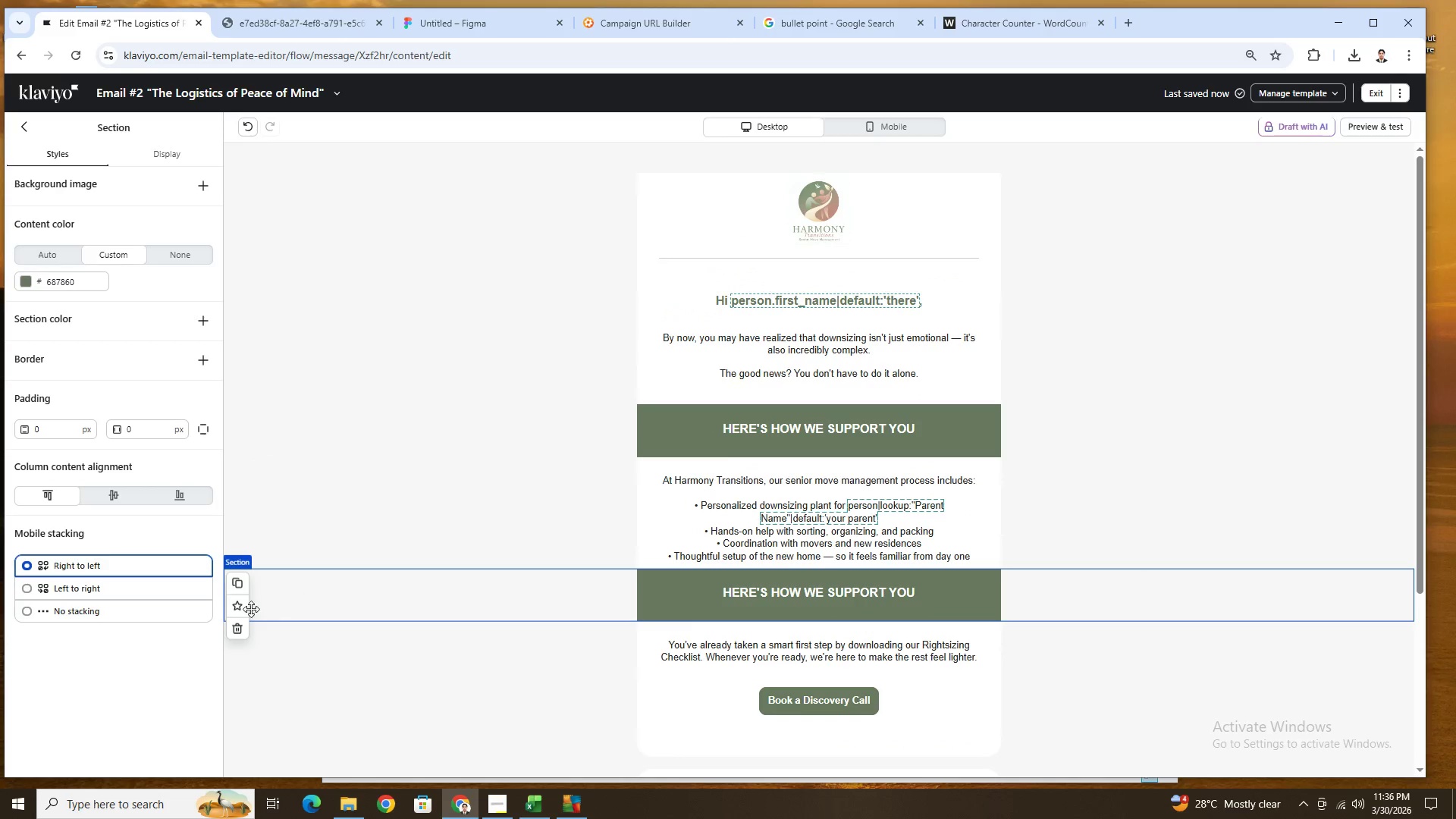 
left_click([243, 624])
 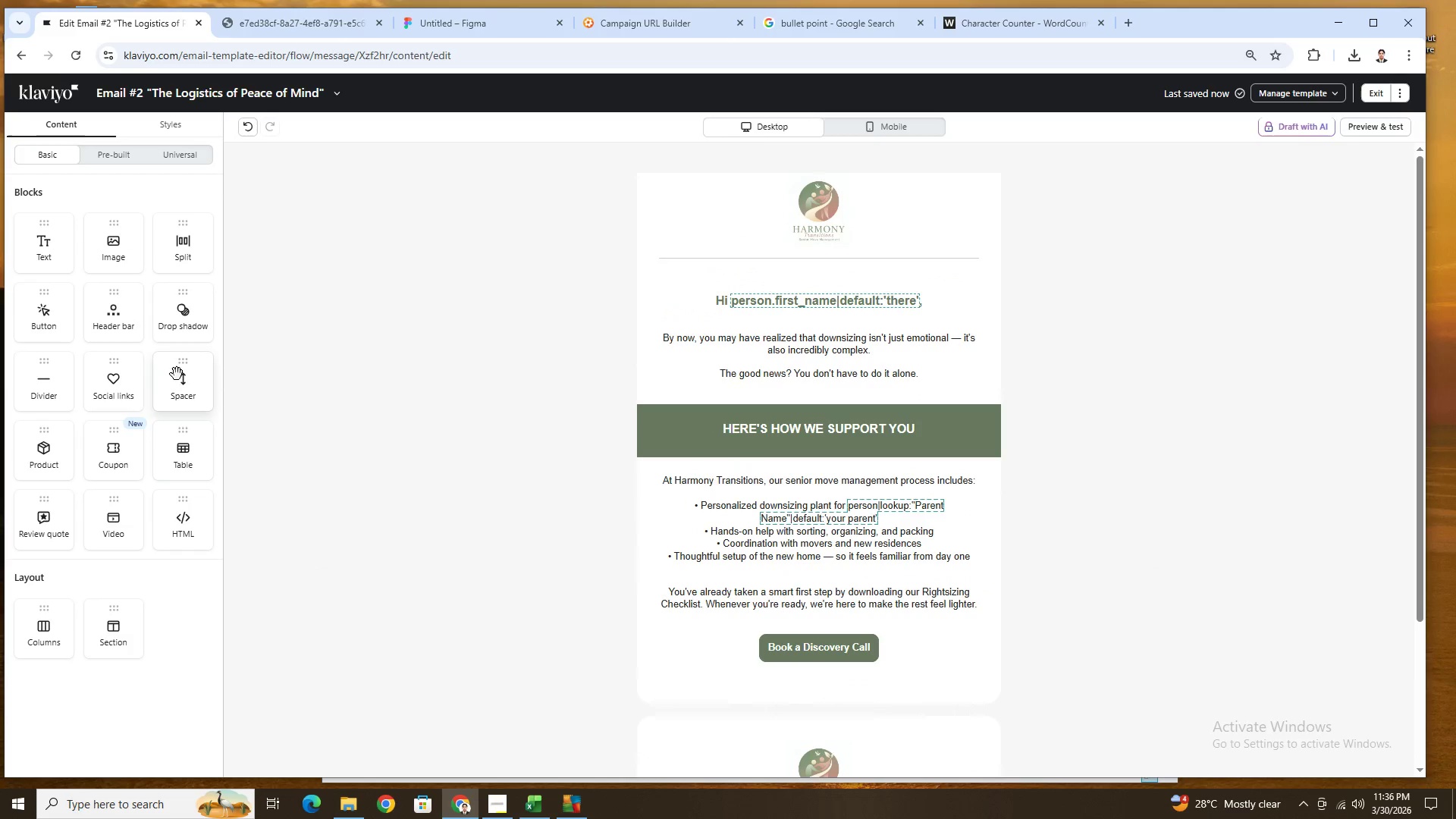 
scroll: coordinate [743, 545], scroll_direction: down, amount: 2.0
 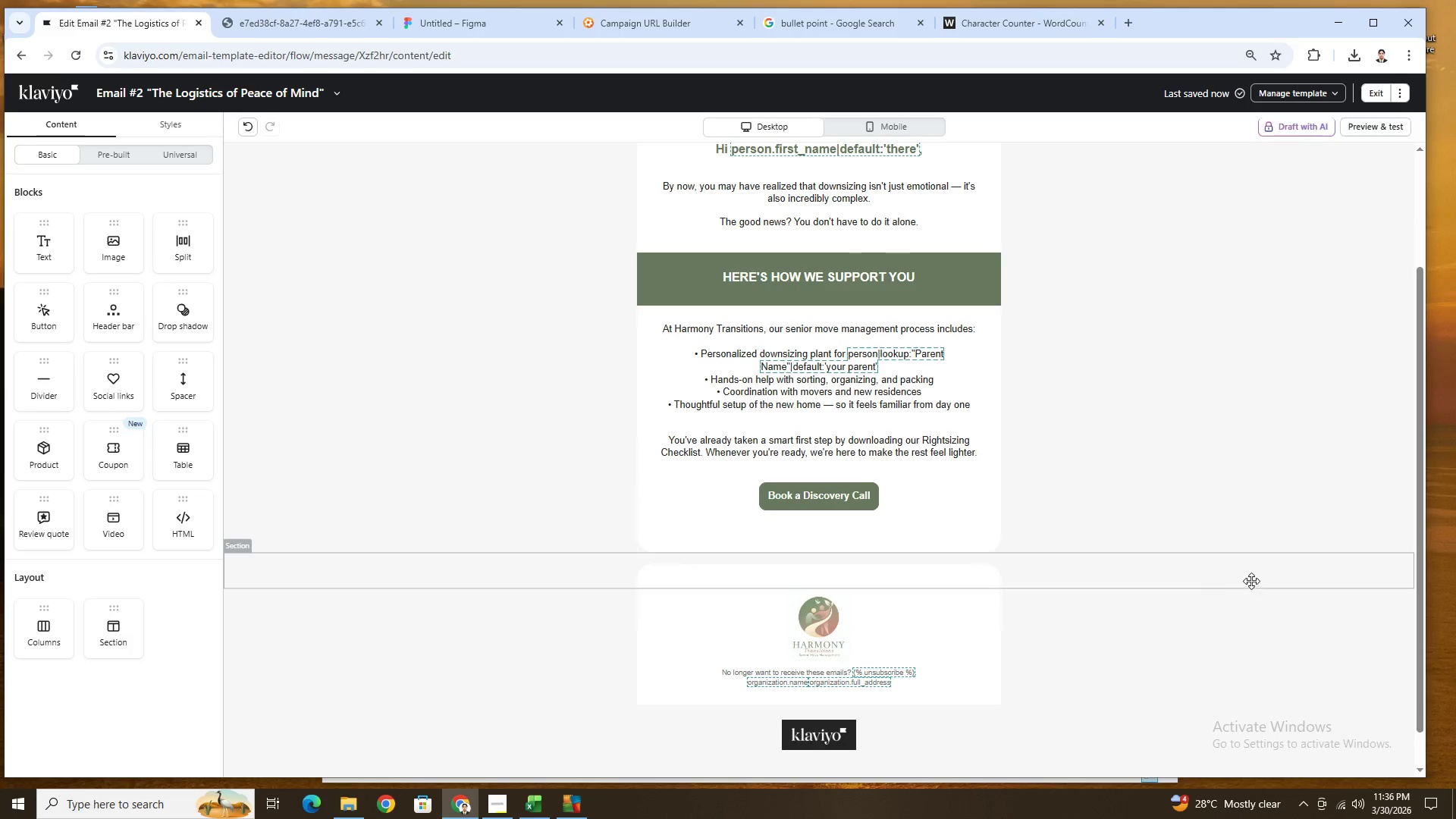 
scroll: coordinate [1113, 384], scroll_direction: up, amount: 1.0
 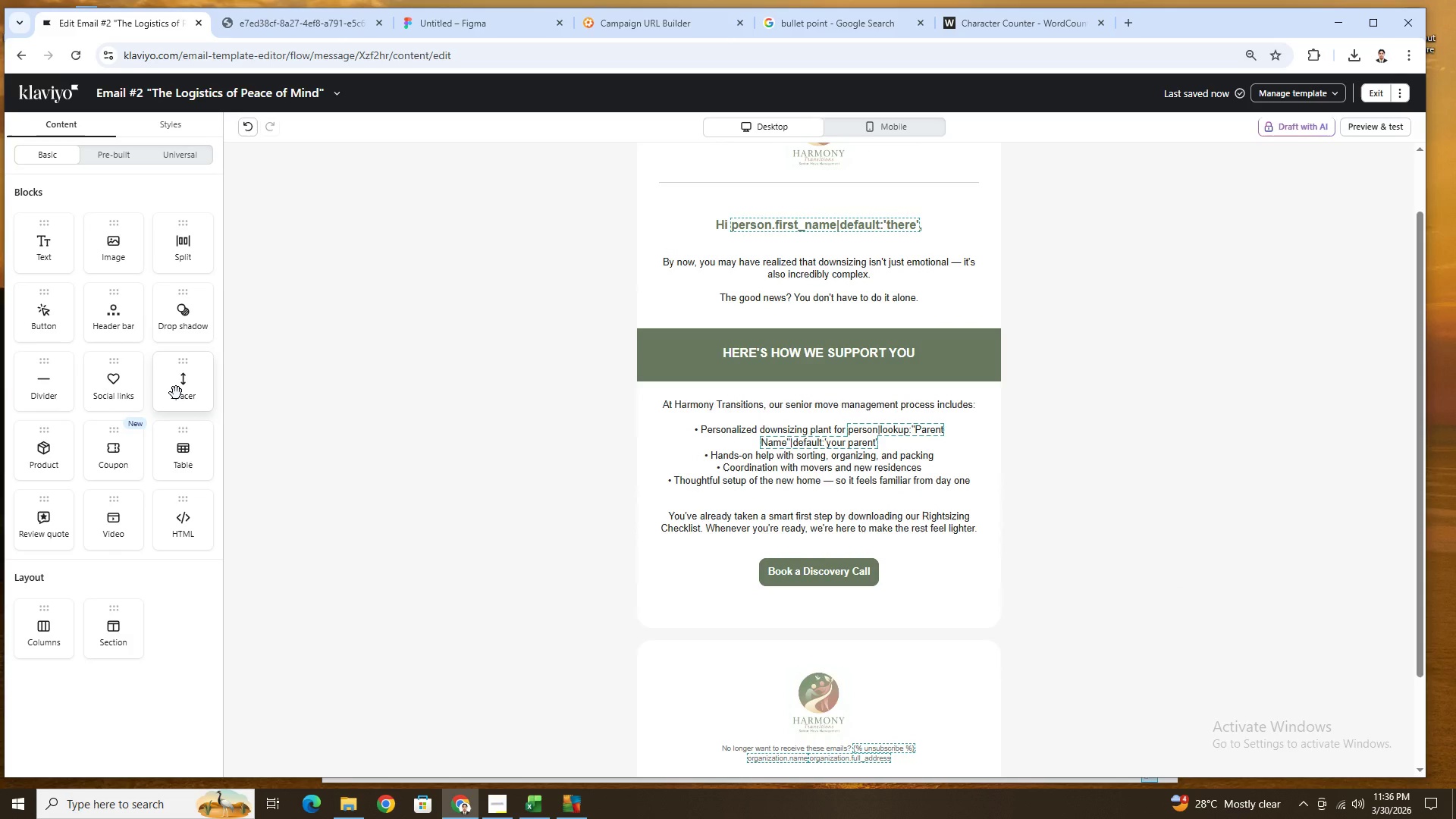 
left_click([176, 393])
 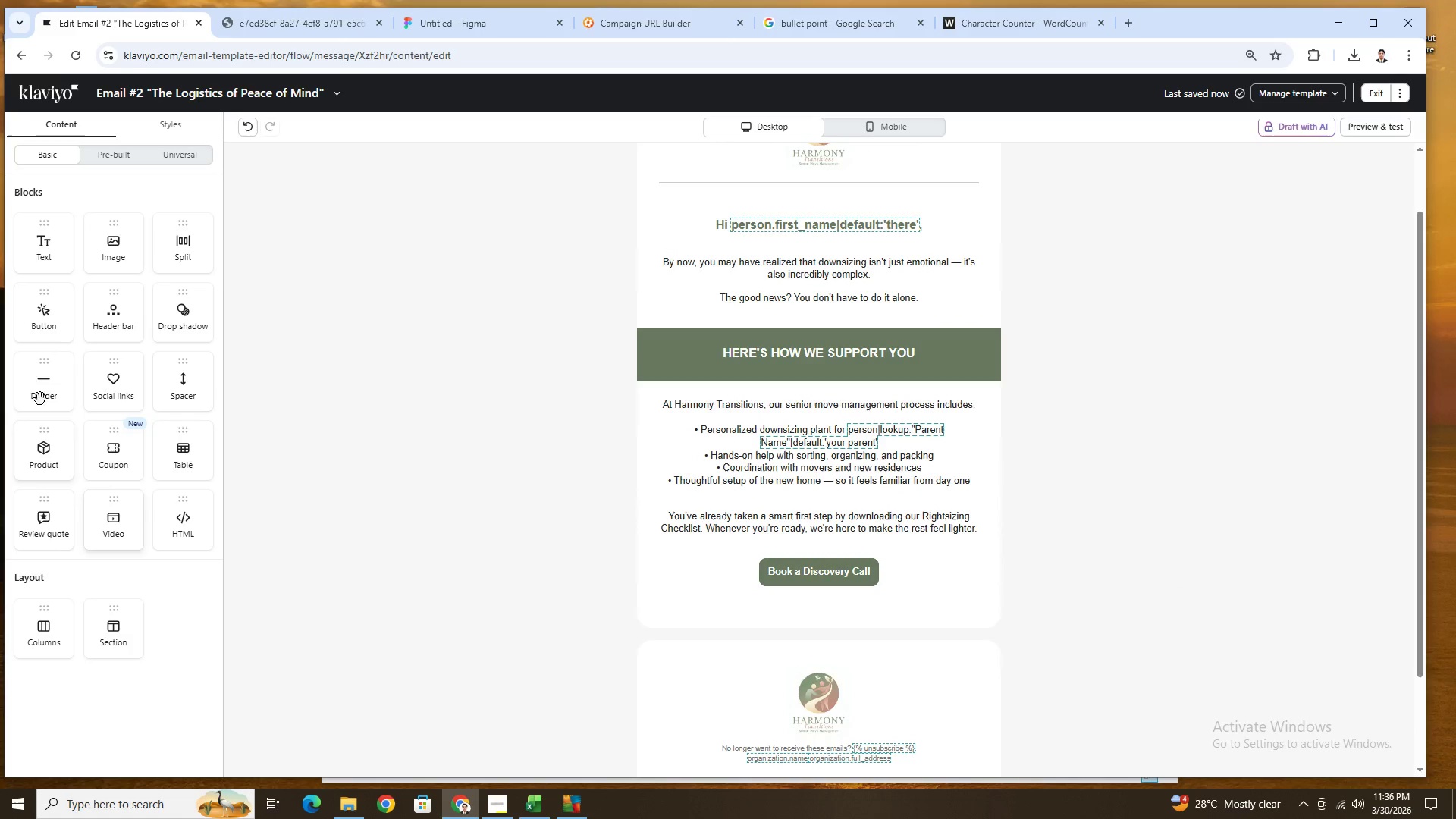 
left_click_drag(start_coordinate=[39, 388], to_coordinate=[934, 522])
 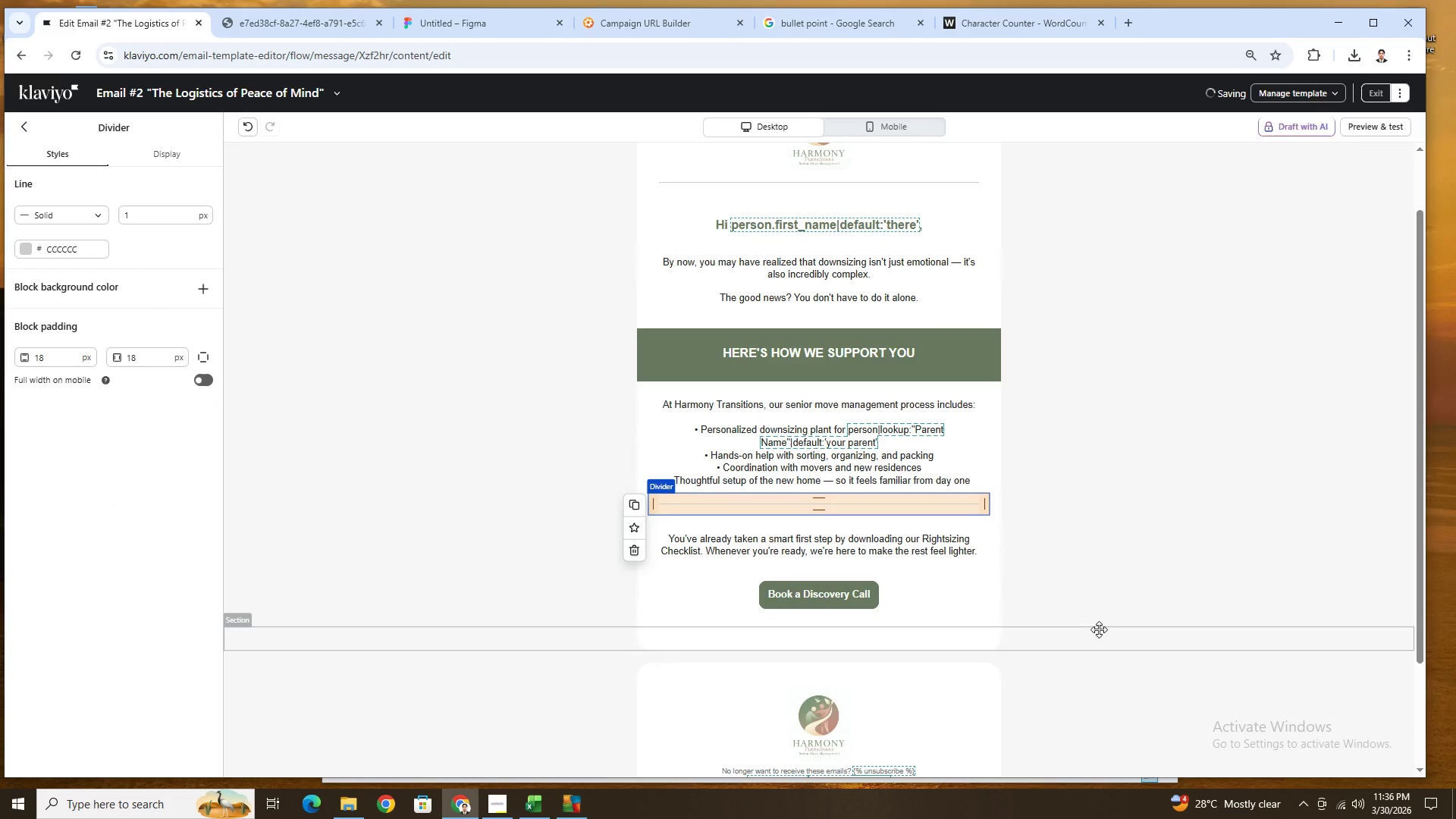 
left_click([1107, 610])
 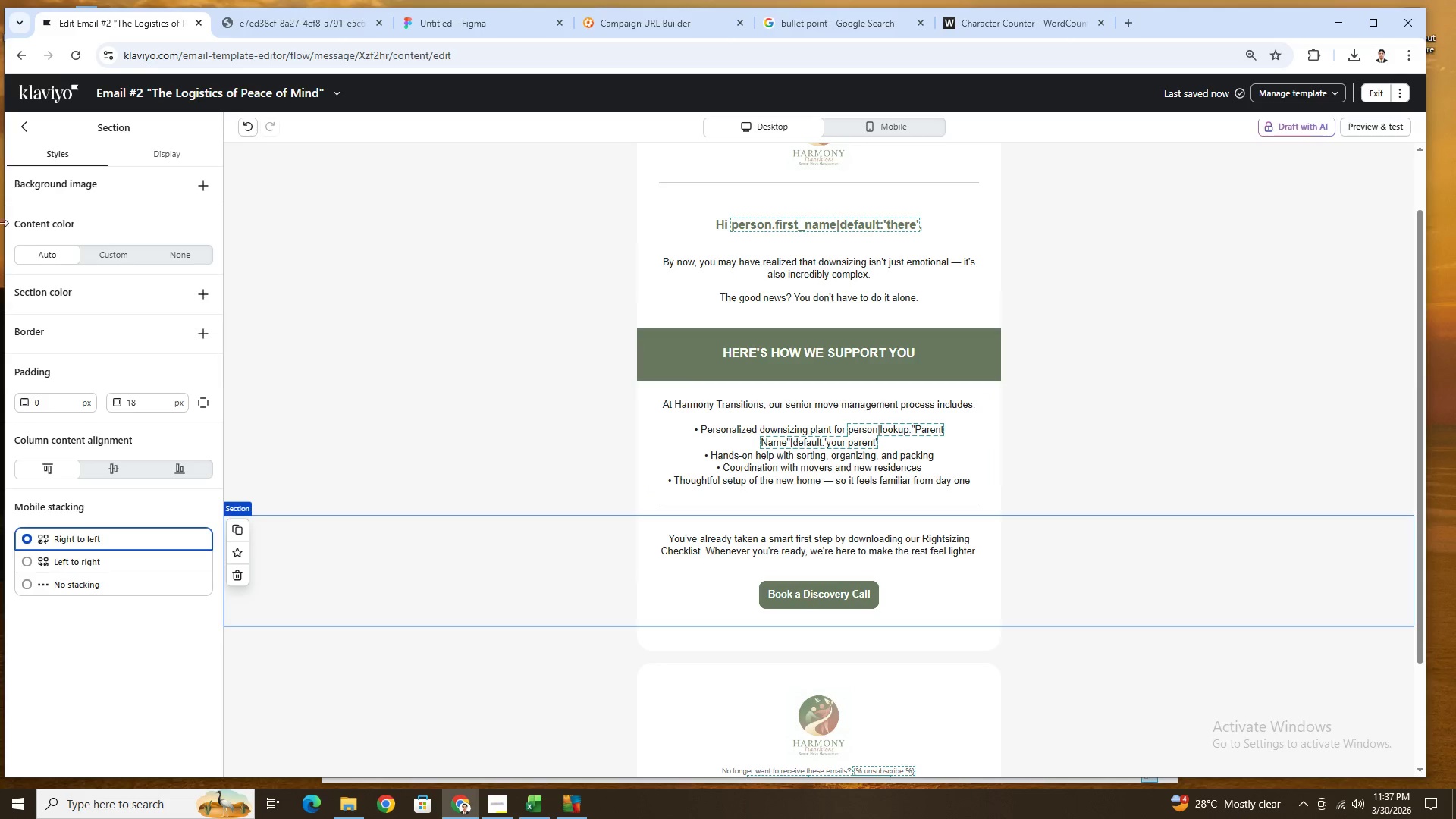 
left_click([22, 126])
 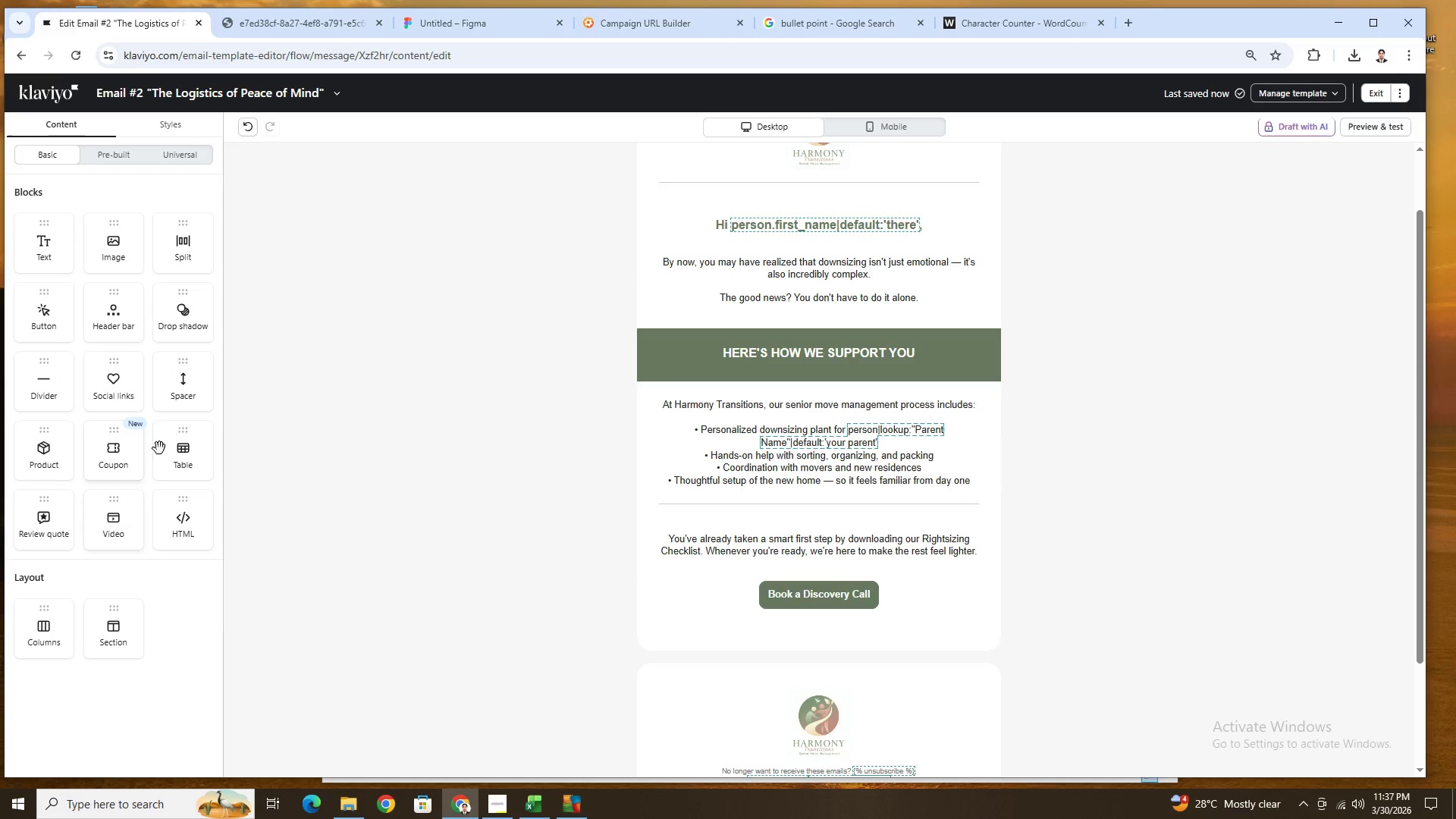 
left_click_drag(start_coordinate=[189, 392], to_coordinate=[983, 504])
 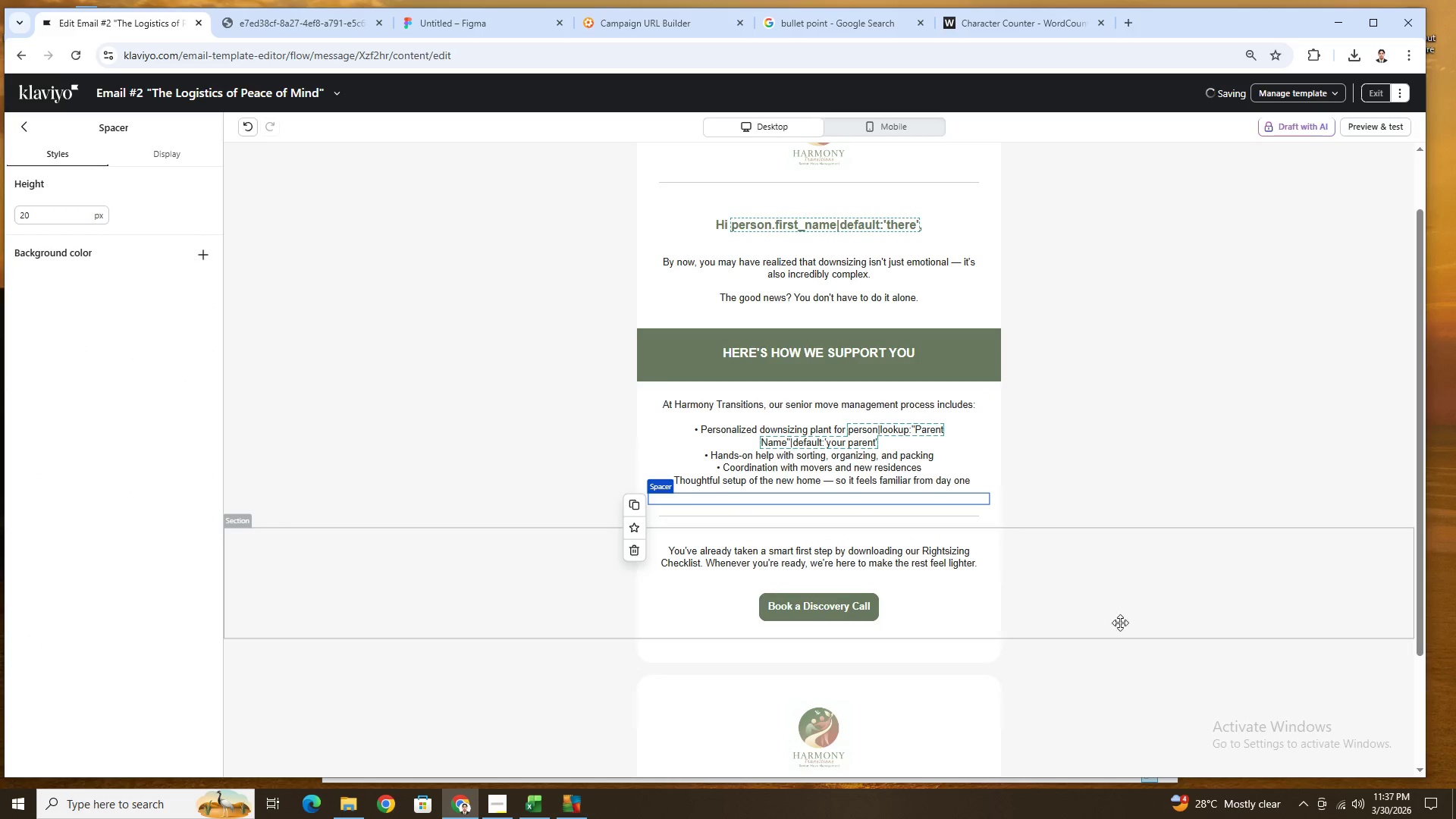 
left_click([1125, 642])
 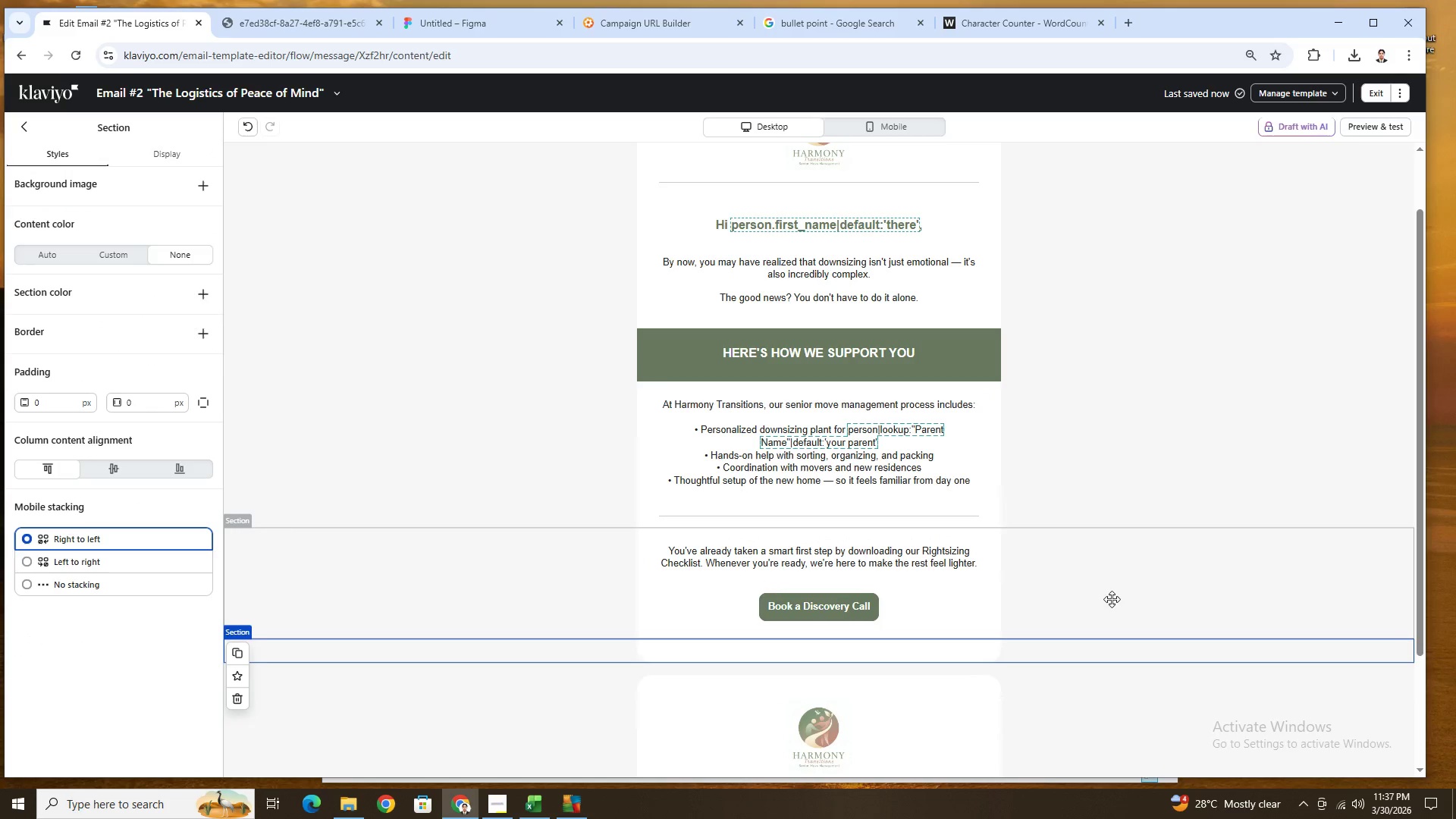 
scroll: coordinate [1126, 588], scroll_direction: up, amount: 3.0
 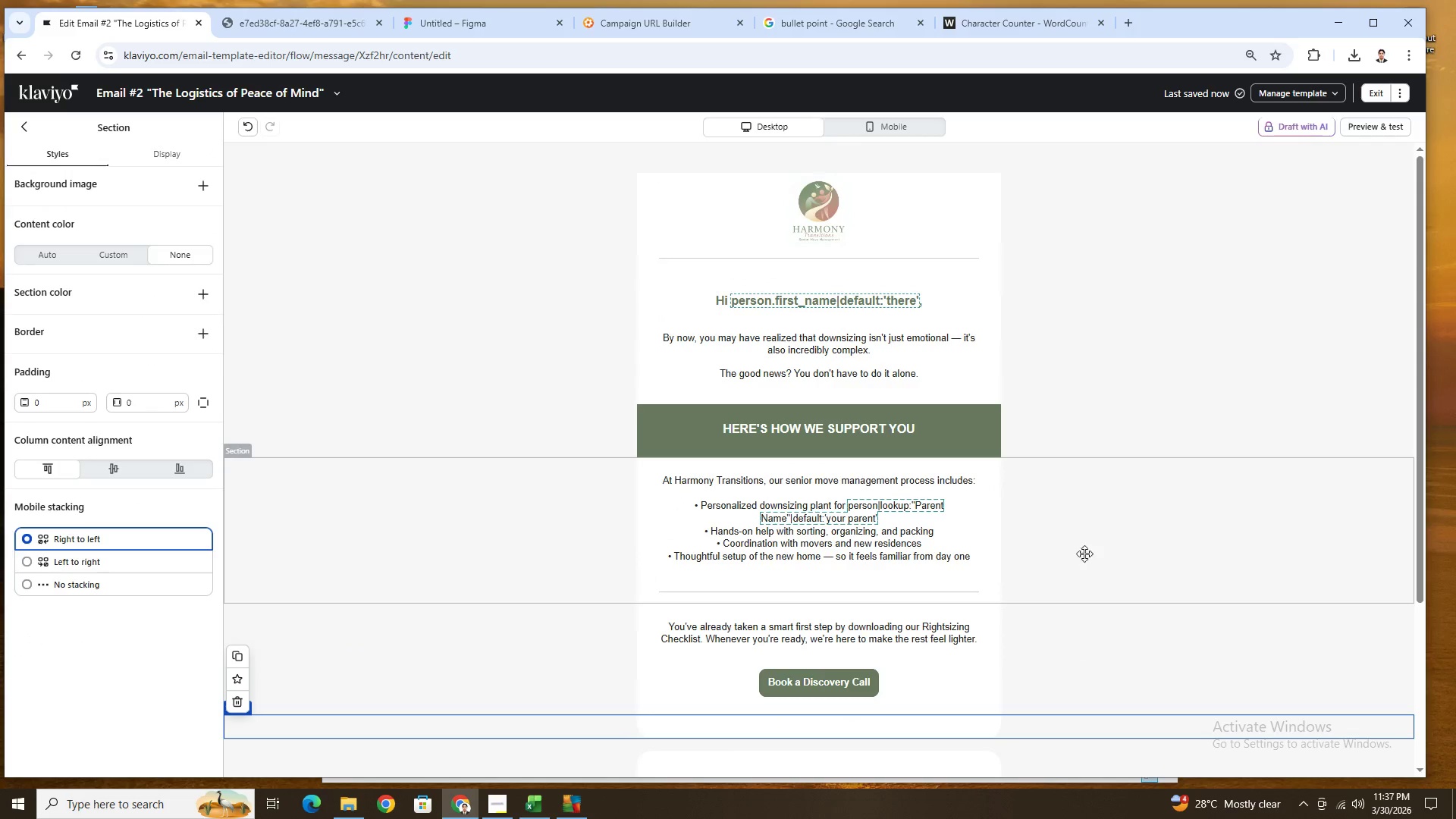 
scroll: coordinate [1102, 548], scroll_direction: down, amount: 2.0
 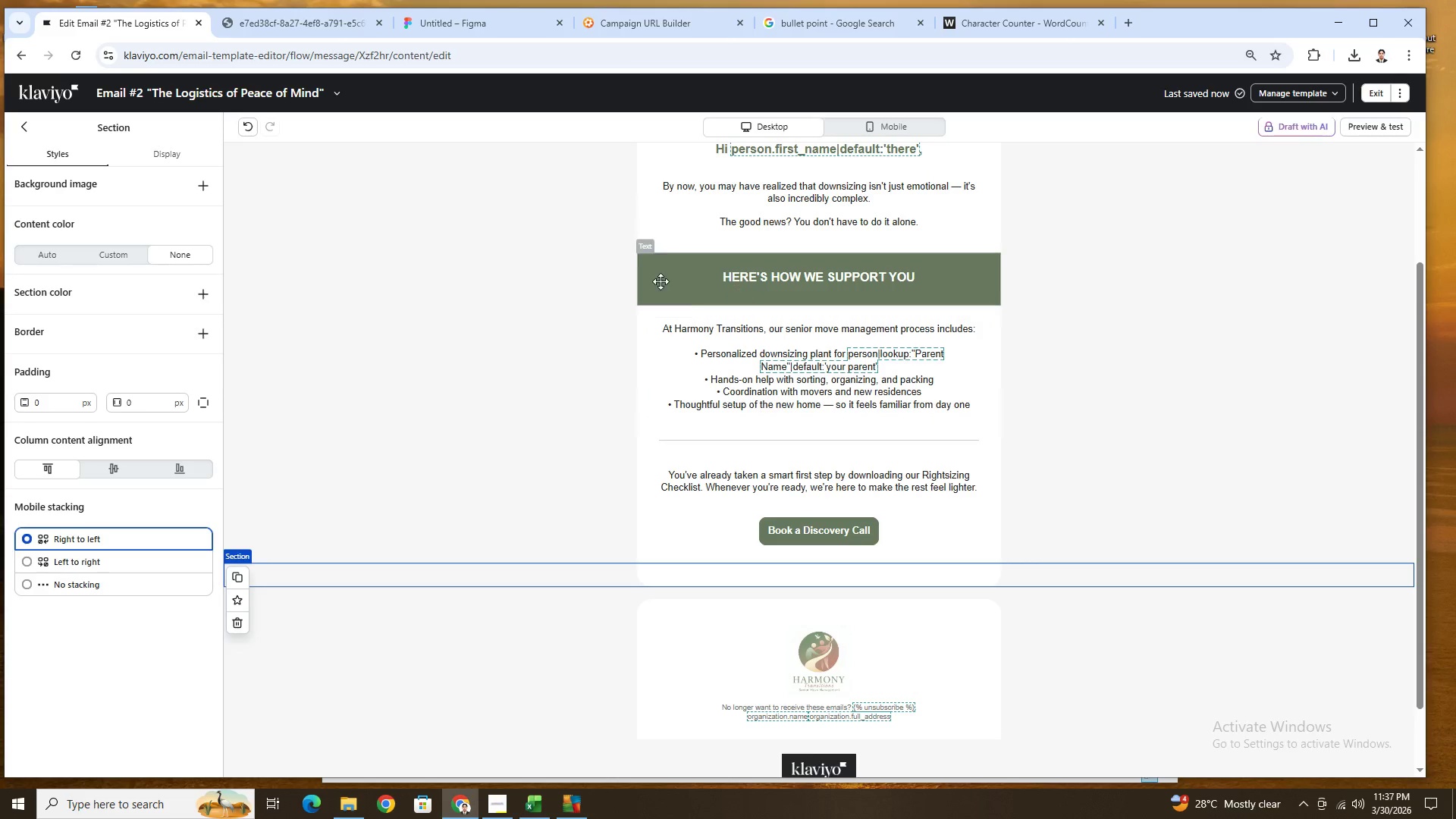 
left_click([654, 281])
 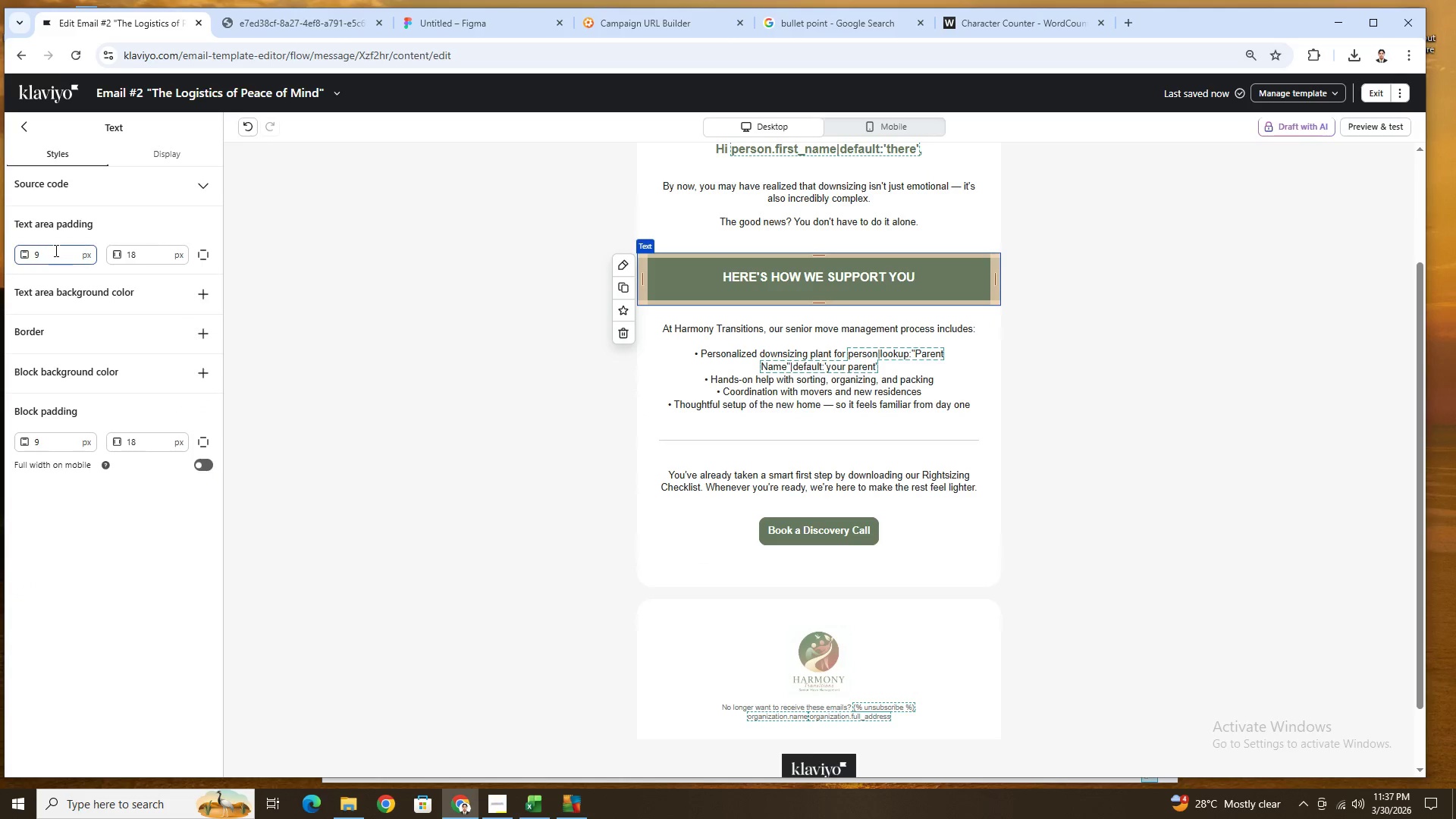 
double_click([55, 250])
 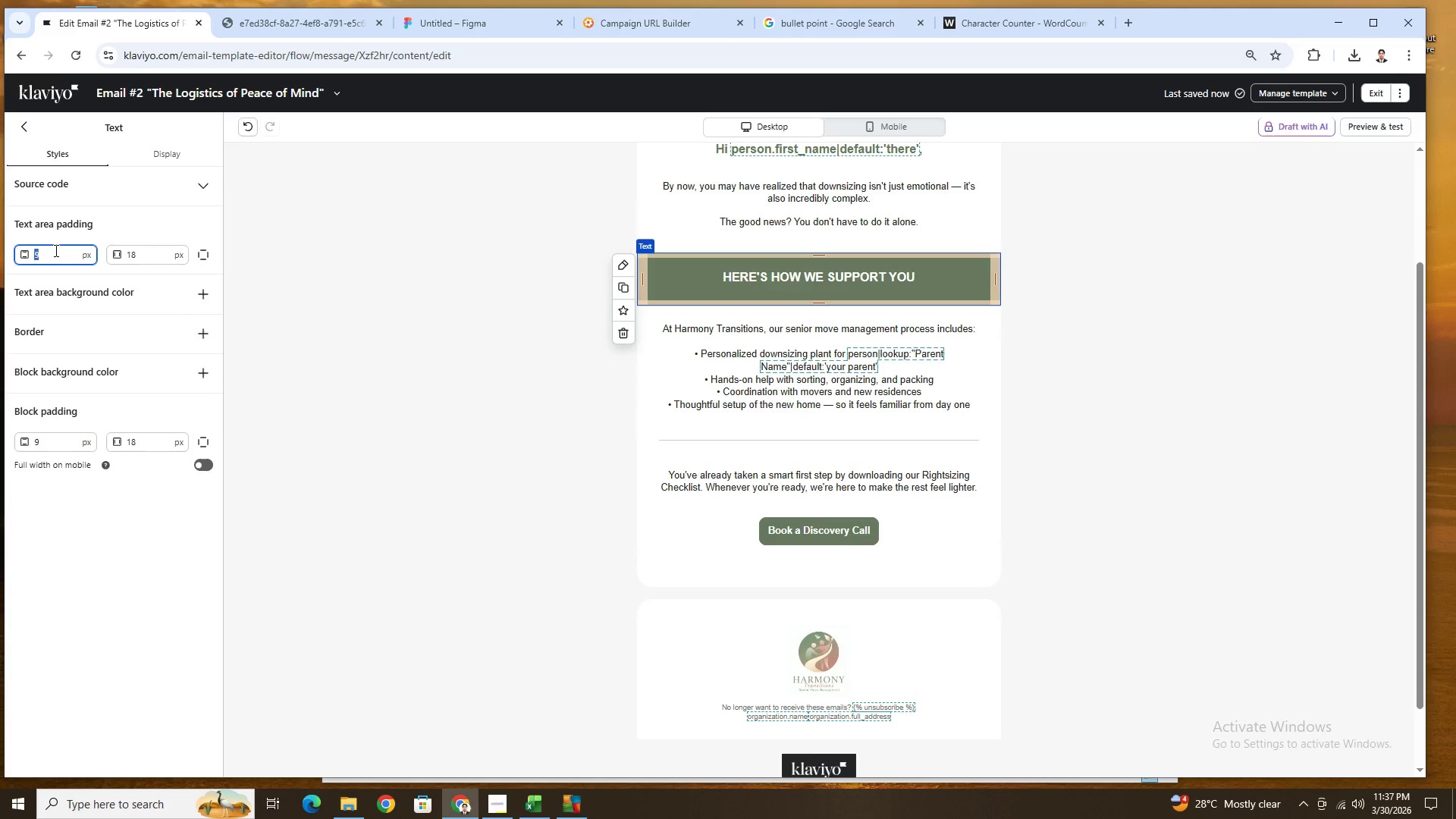 
key(Numpad5)
 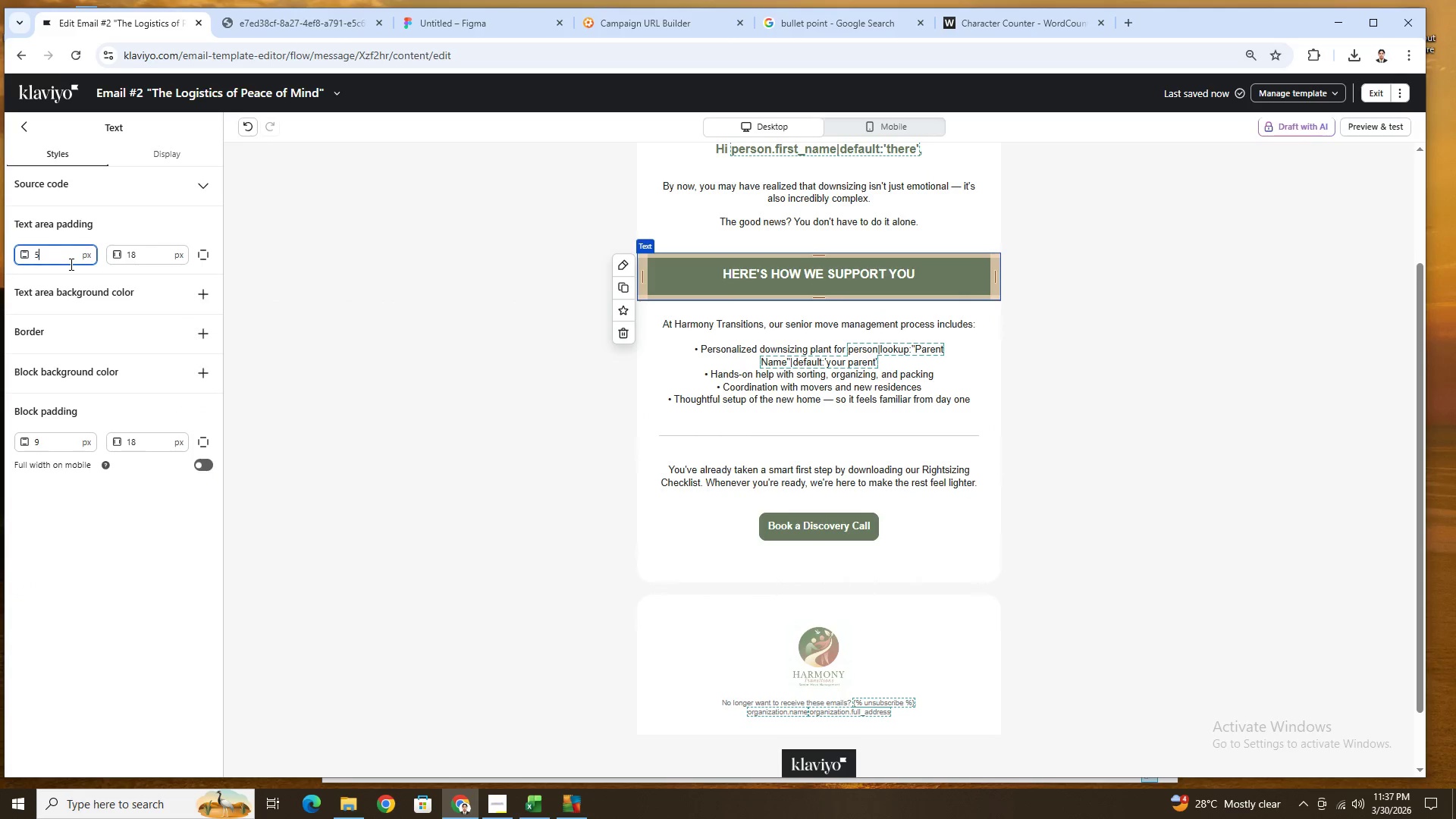 
wait(7.7)
 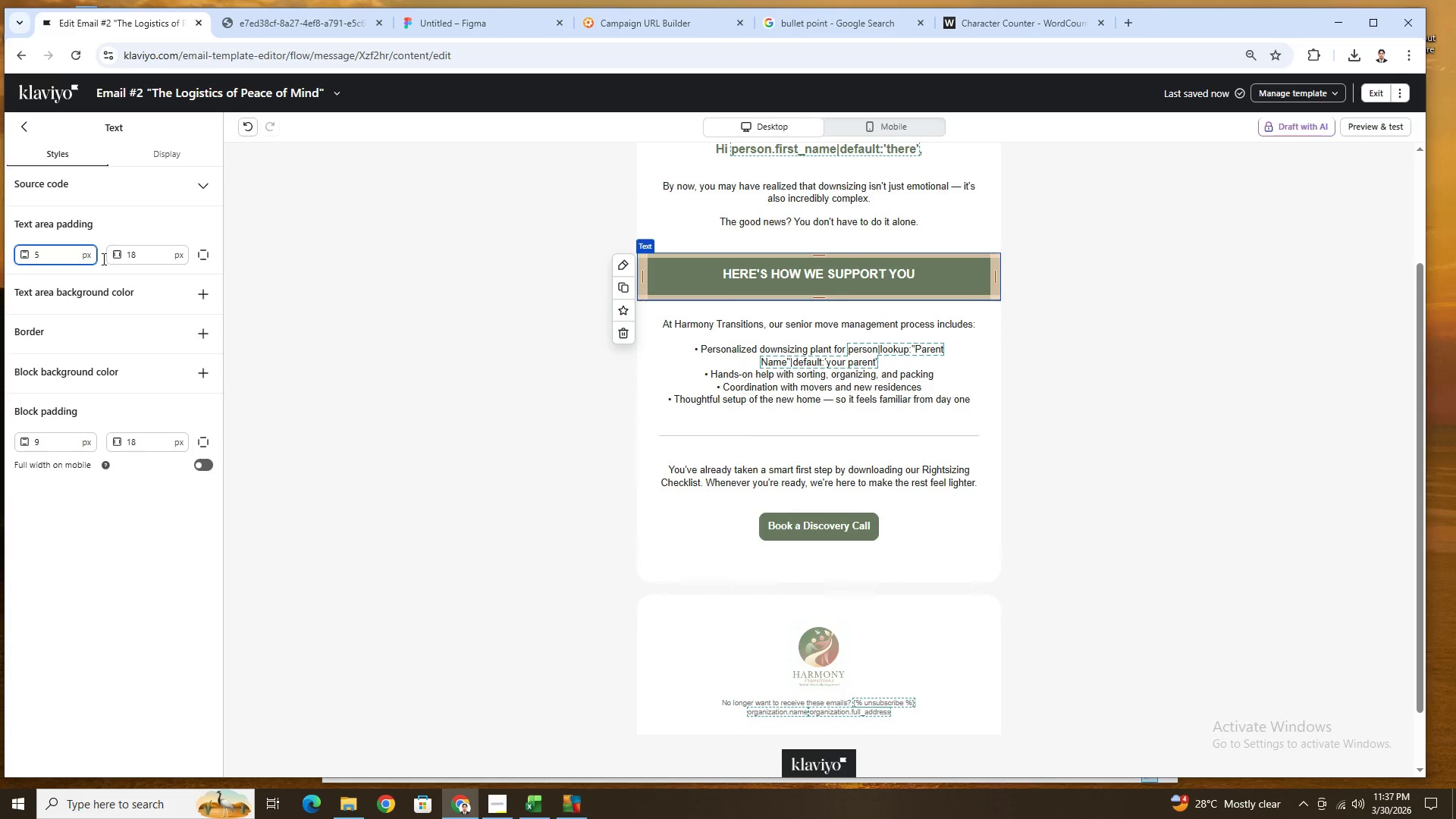 
key(Numpad3)
 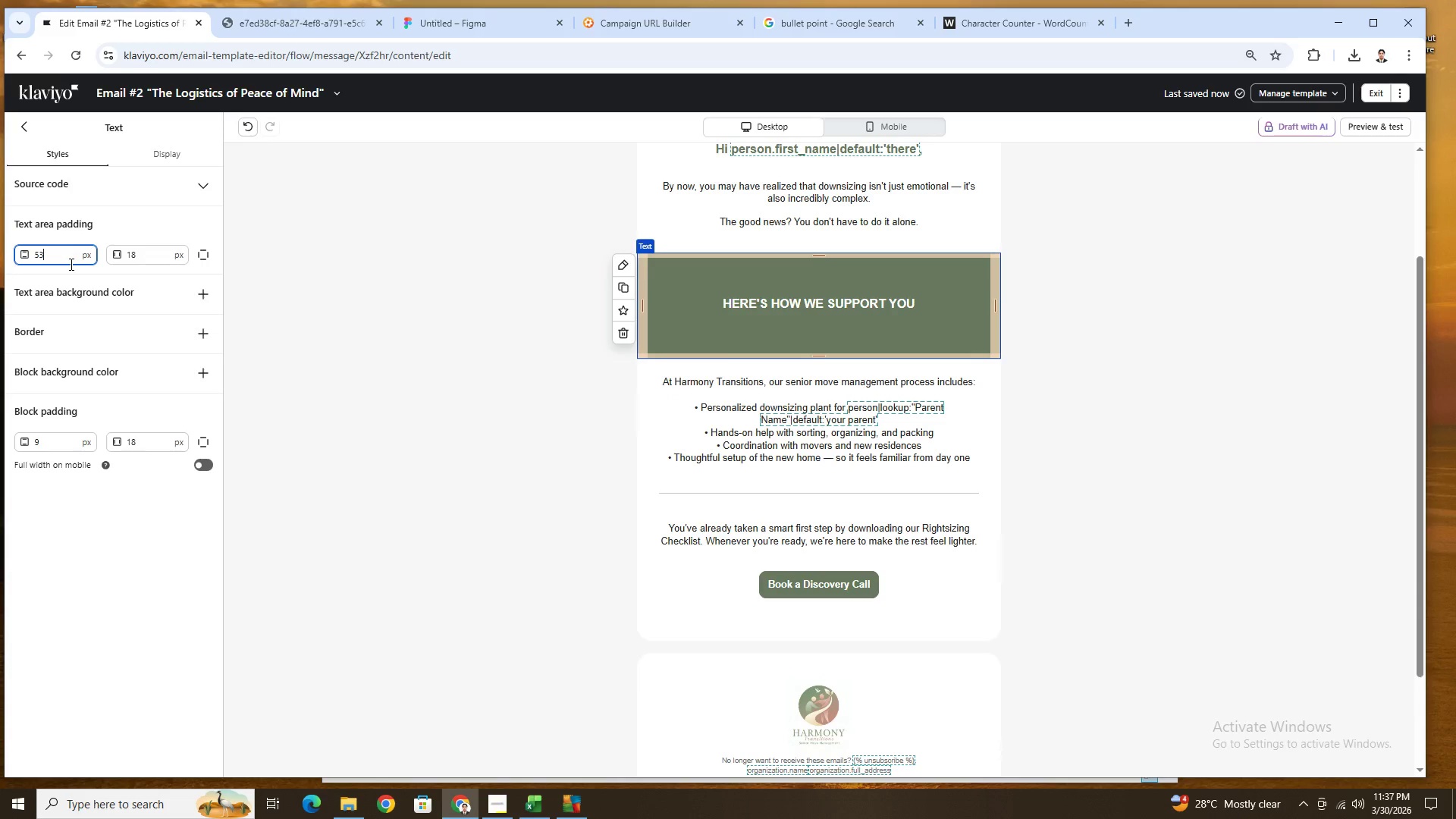 
key(Backspace)
 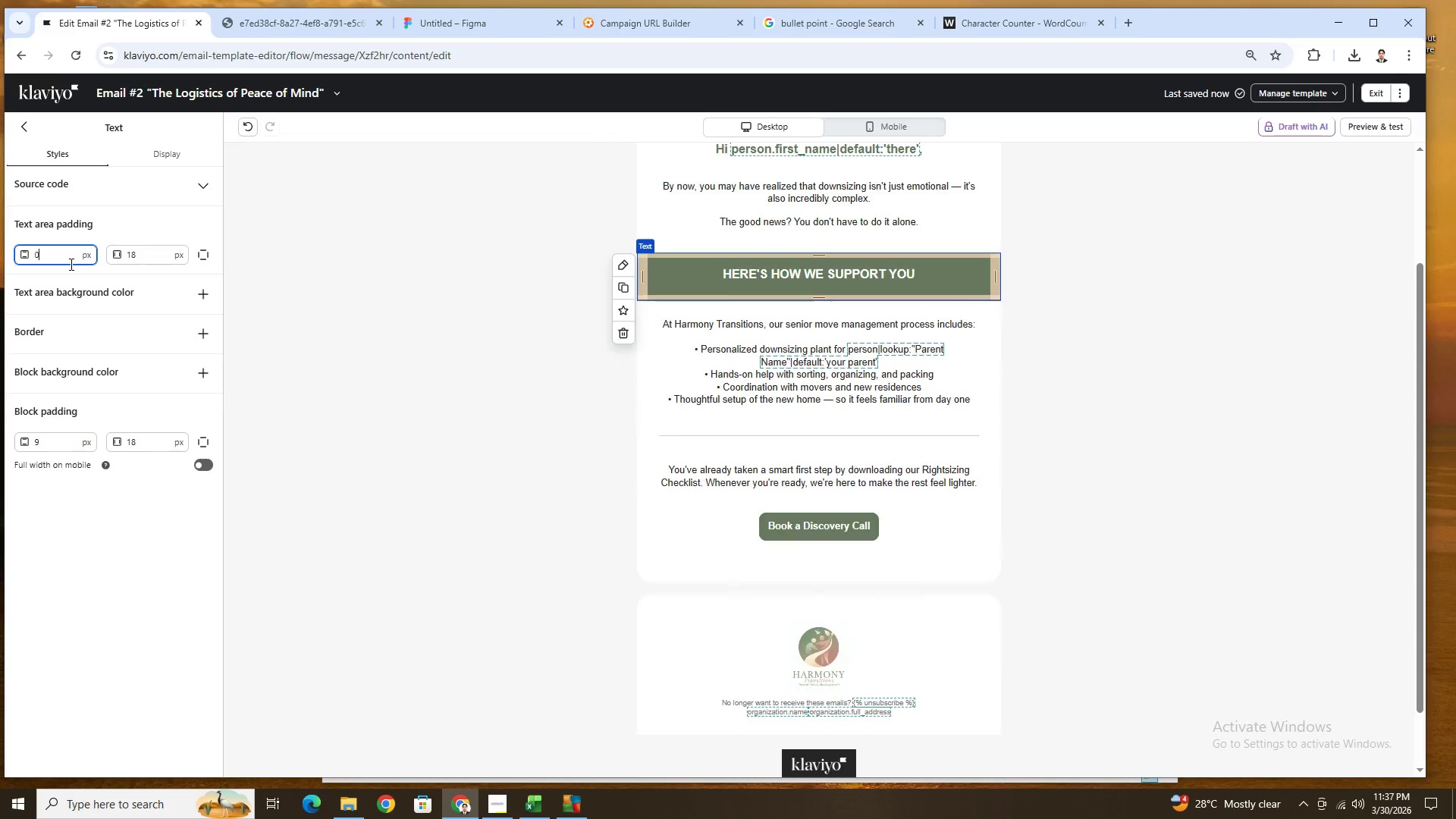 
key(Backspace)
 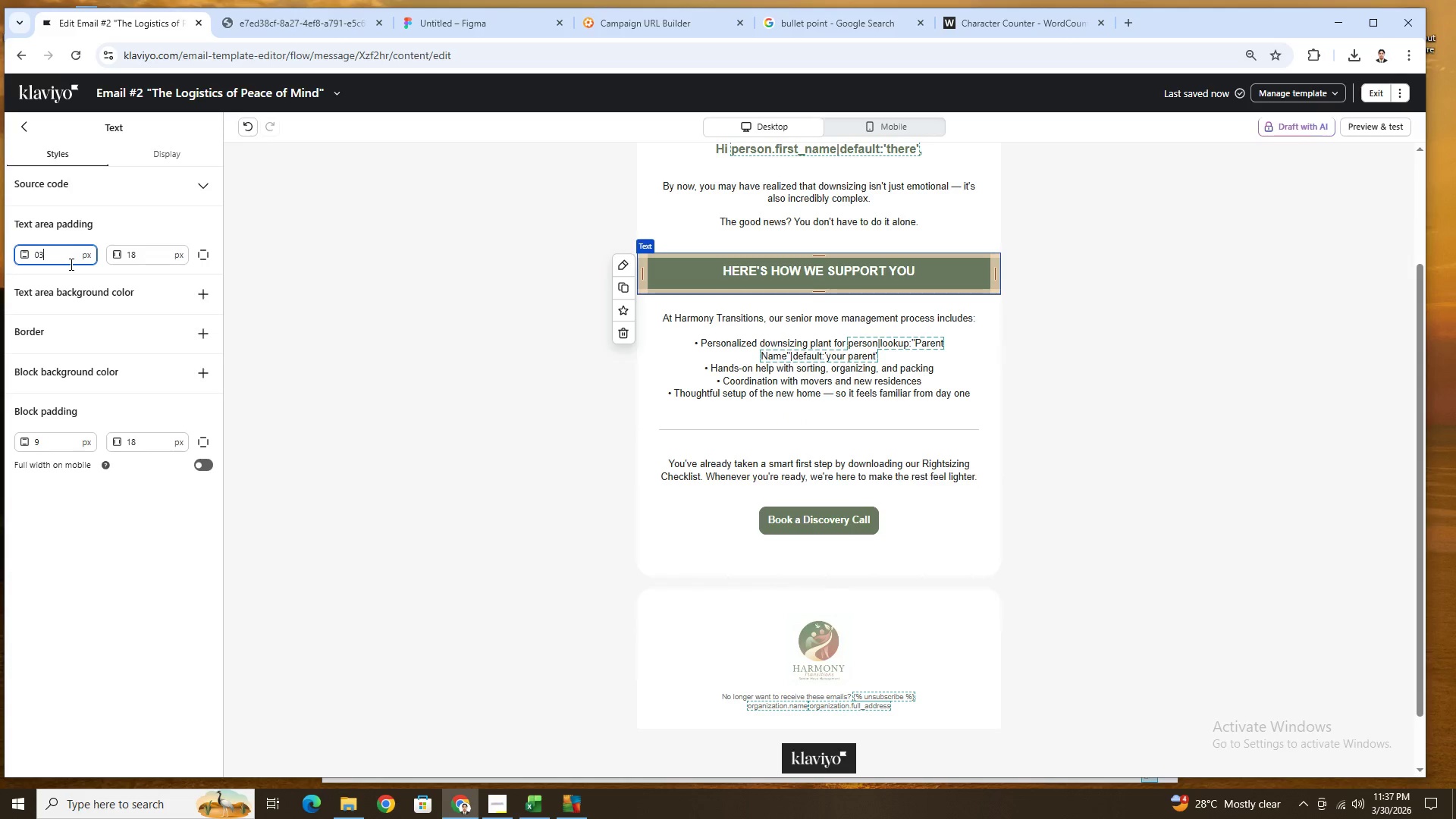 
key(Numpad3)
 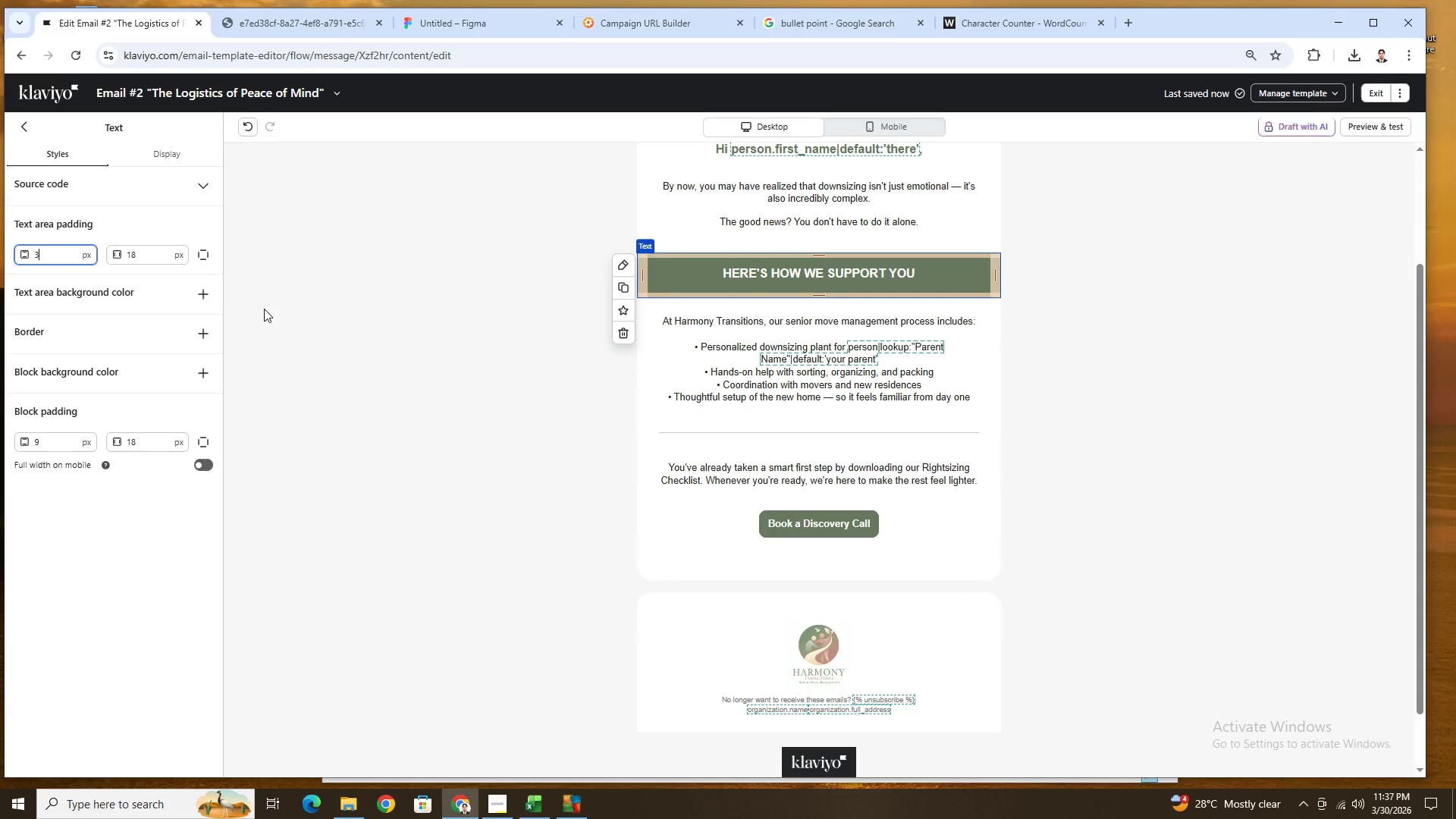 
left_click([1161, 405])
 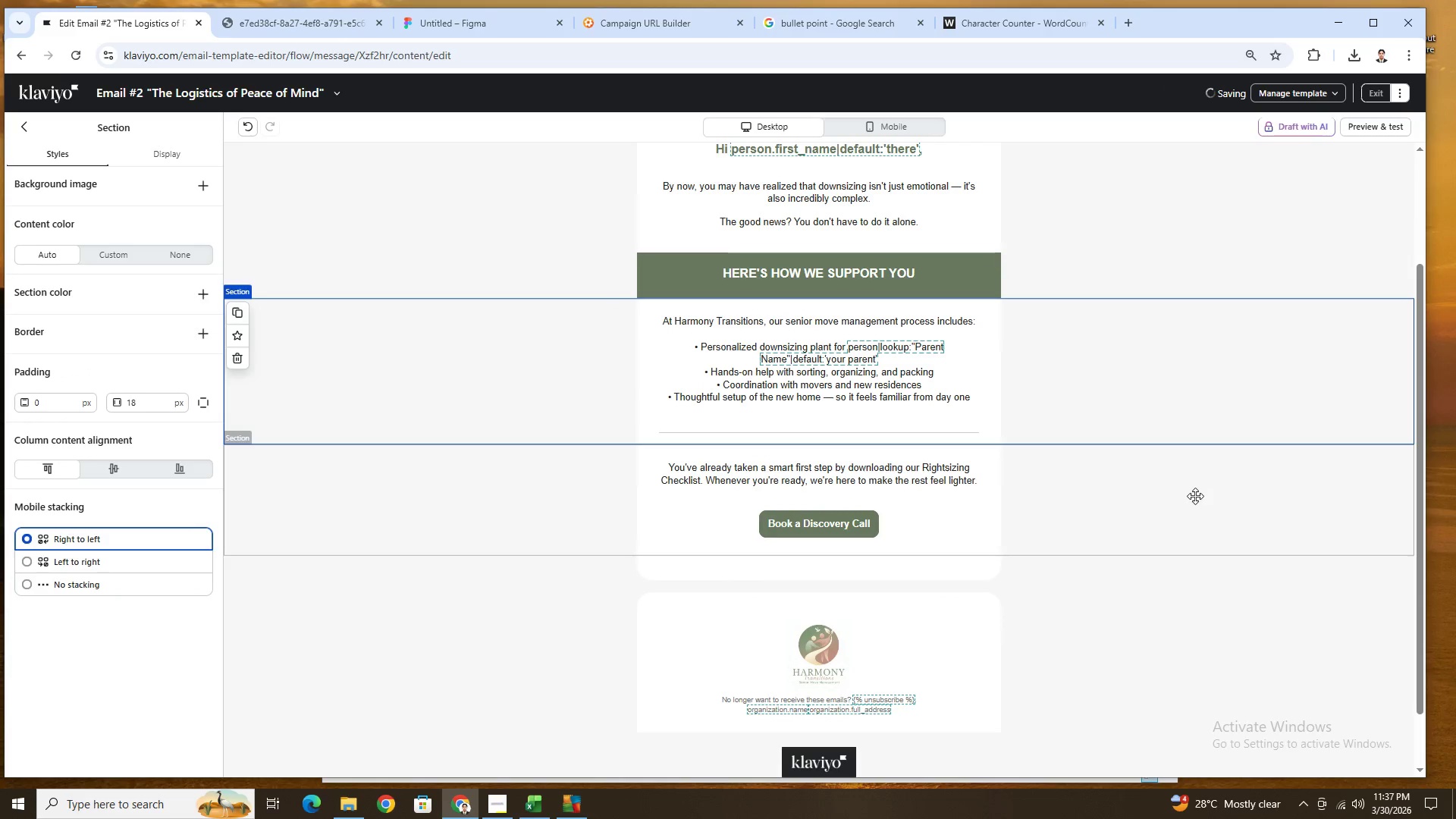 
scroll: coordinate [1197, 516], scroll_direction: up, amount: 3.0
 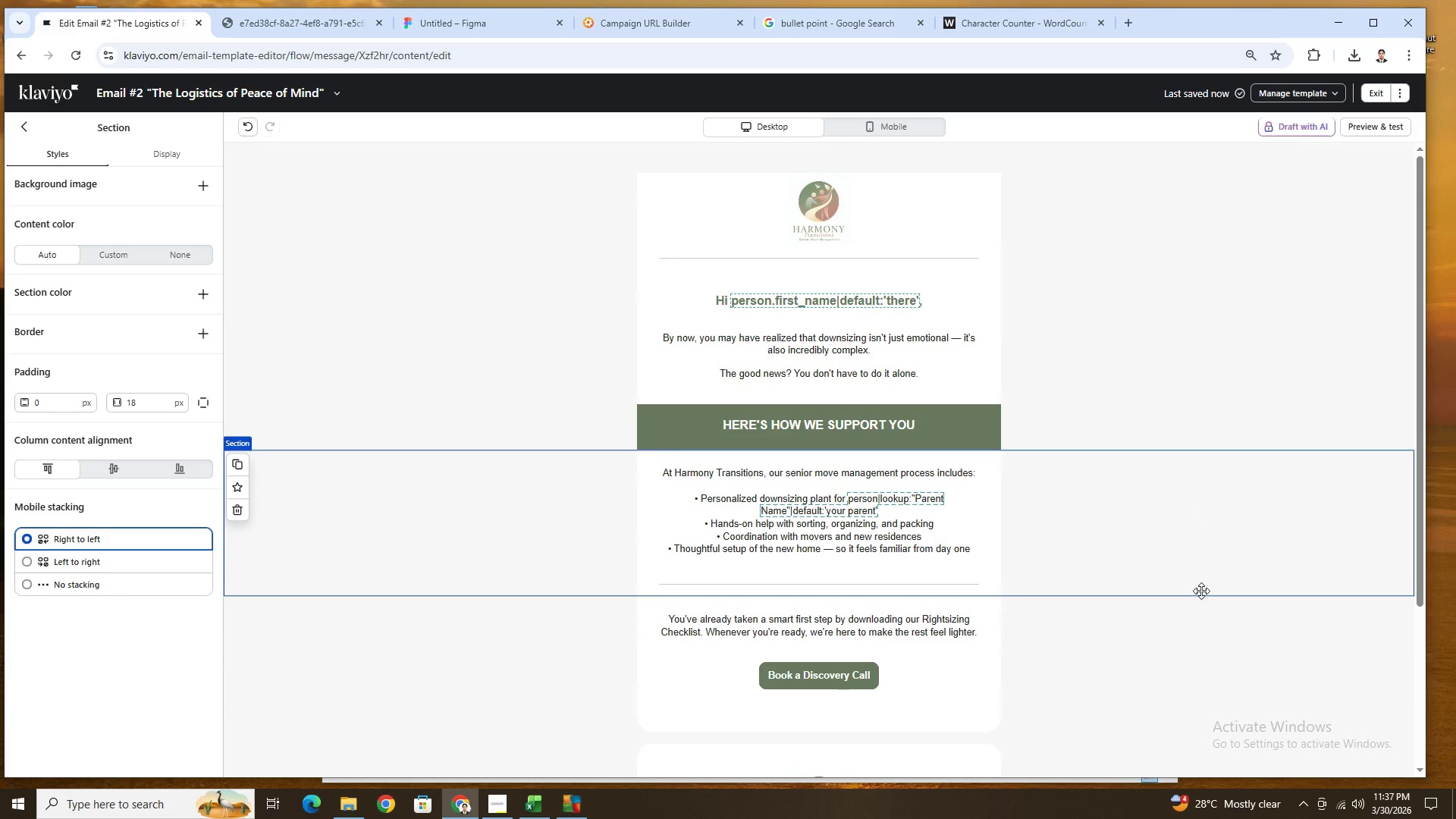 
scroll: coordinate [1201, 591], scroll_direction: down, amount: 2.0
 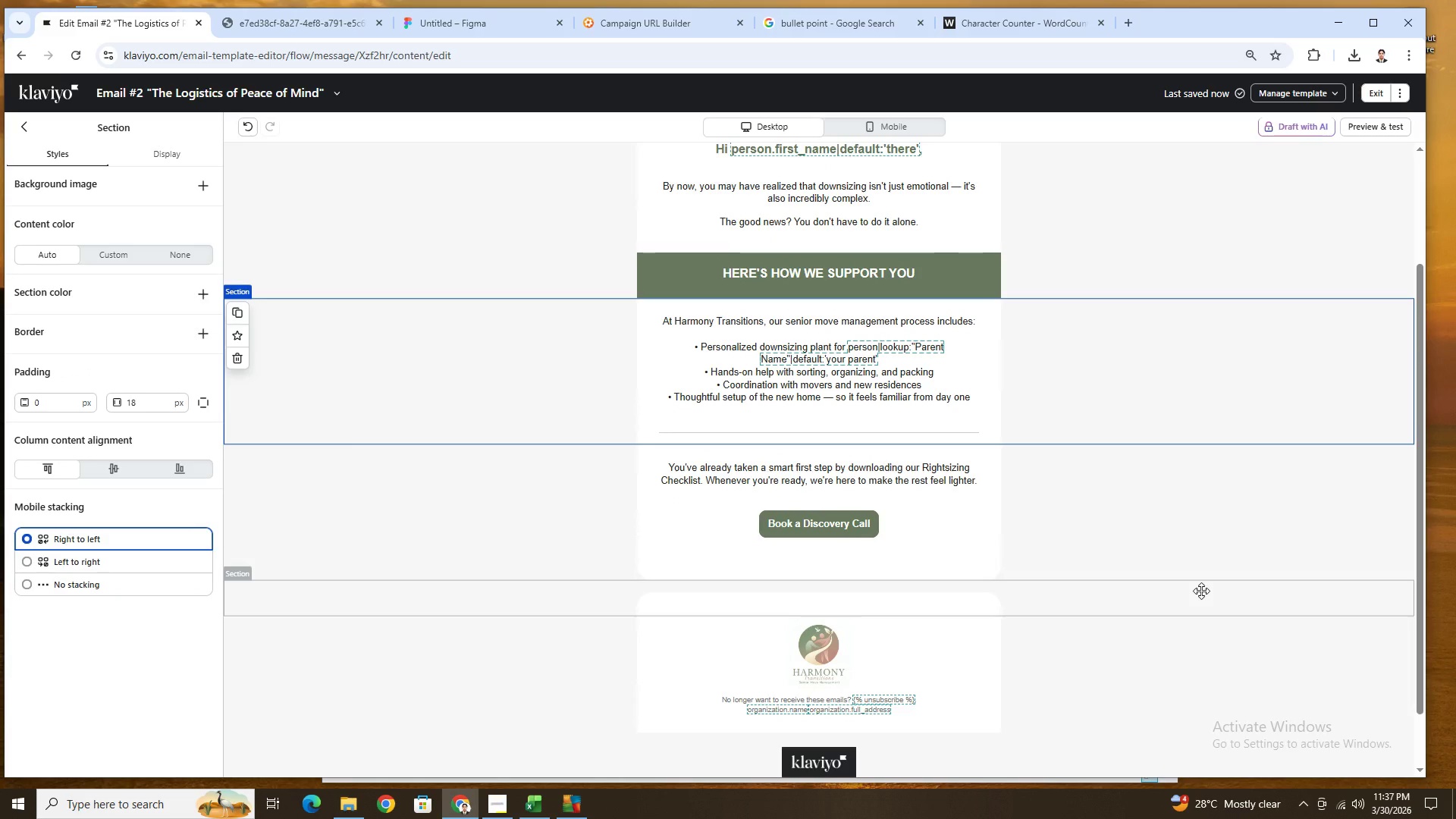 
scroll: coordinate [1201, 591], scroll_direction: up, amount: 2.0
 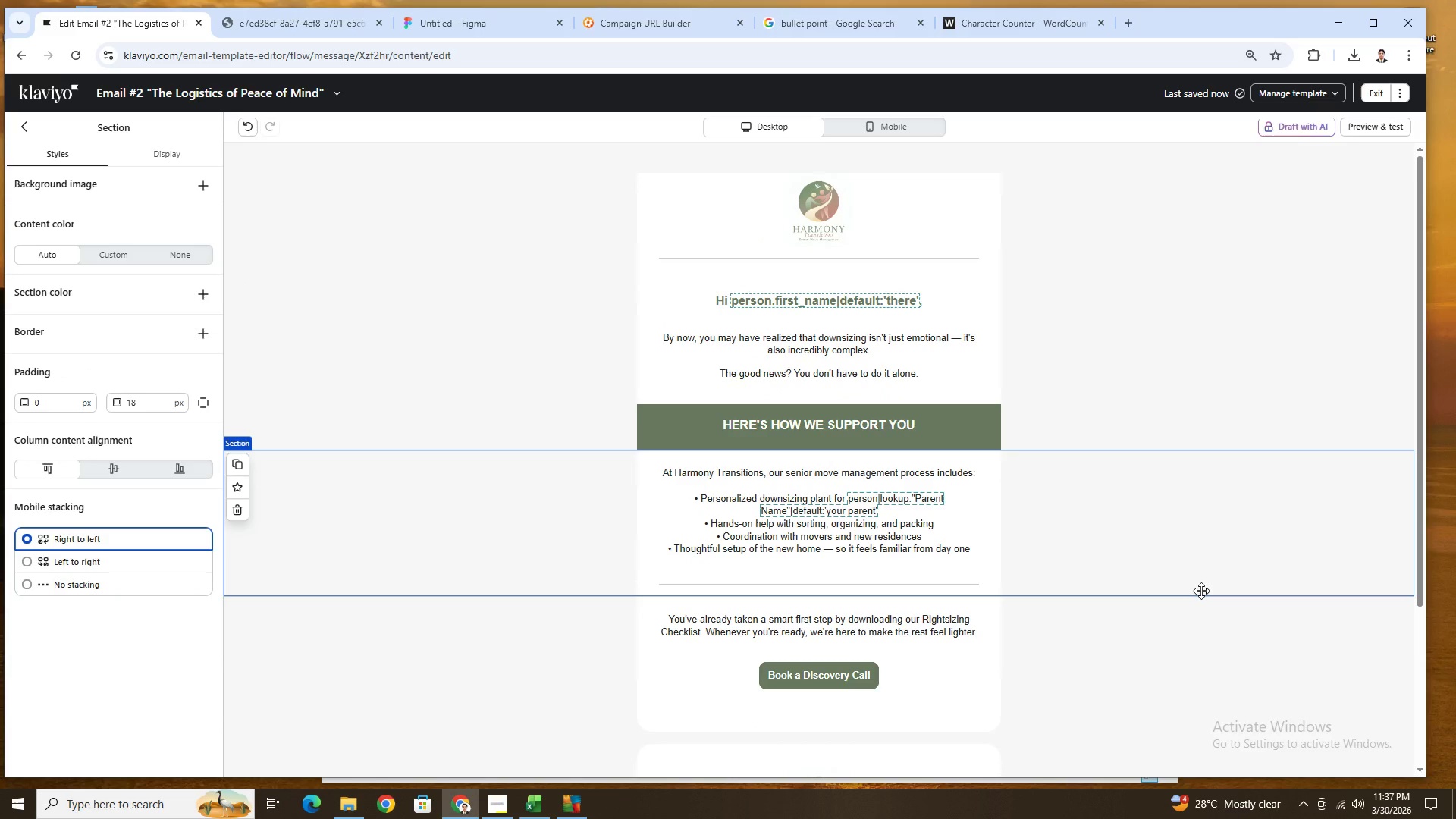 
wait(10.95)
 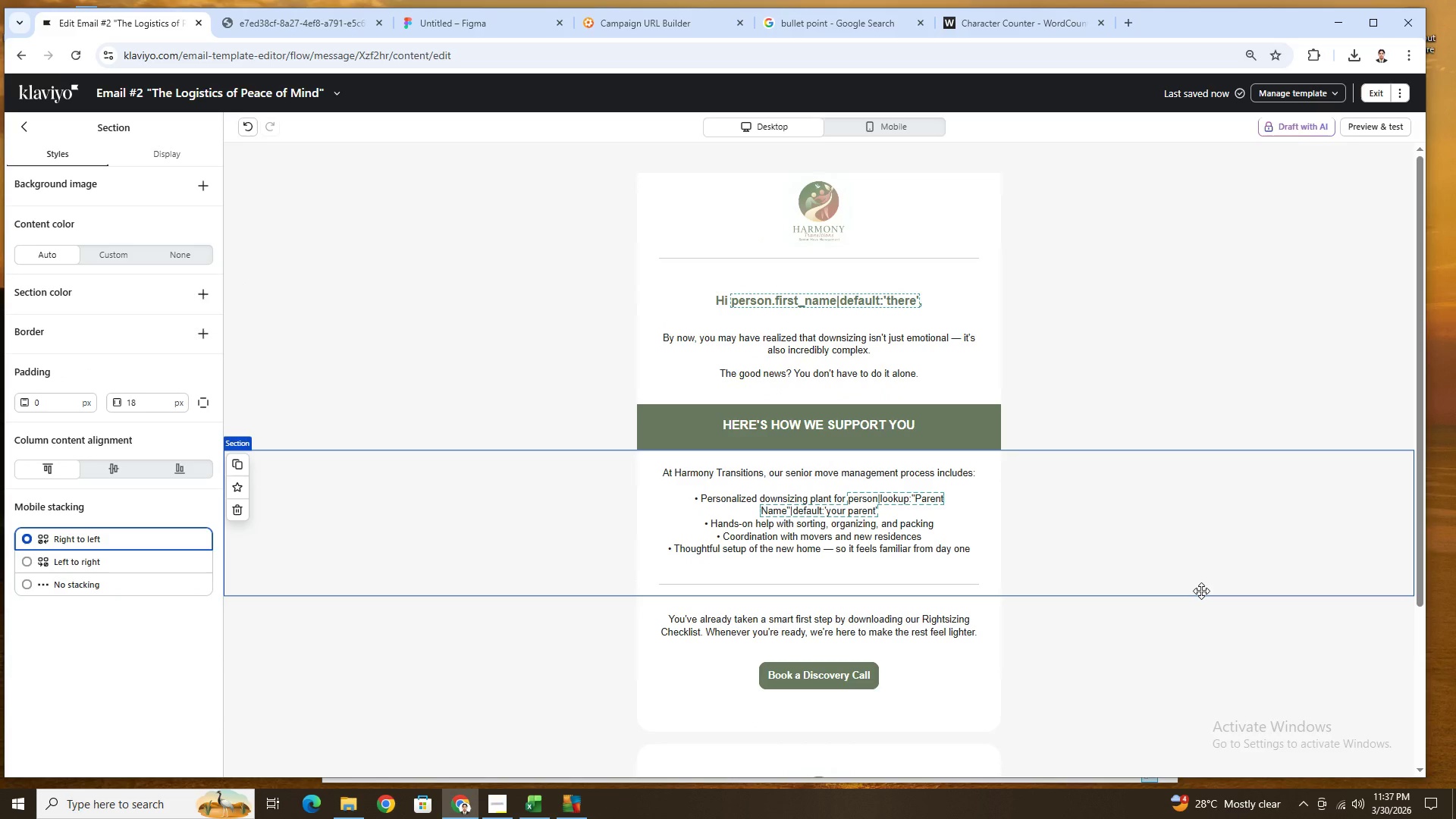 
scroll: coordinate [1200, 577], scroll_direction: down, amount: 4.0
 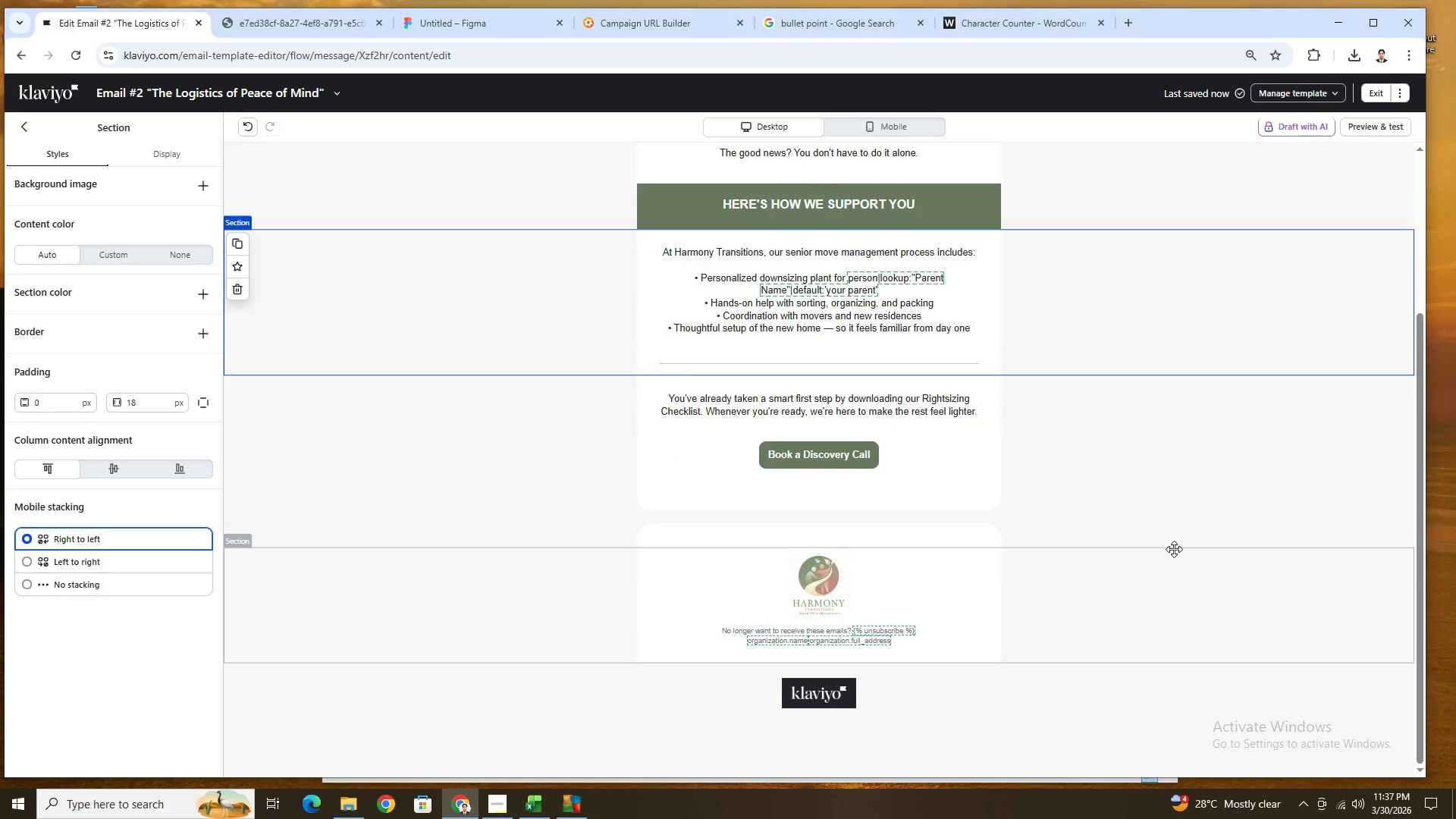 
scroll: coordinate [1174, 549], scroll_direction: up, amount: 1.0
 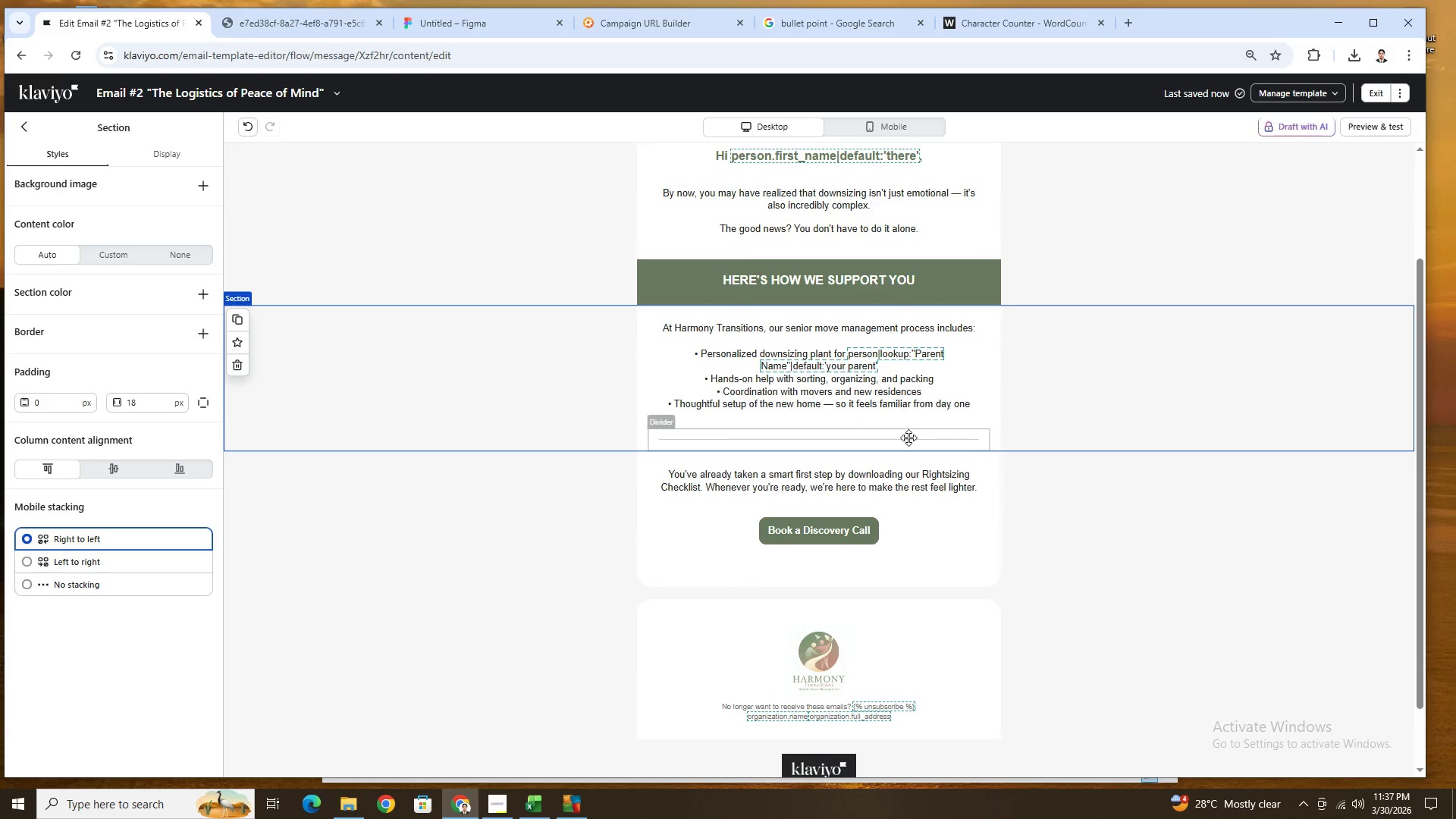 
left_click([908, 438])
 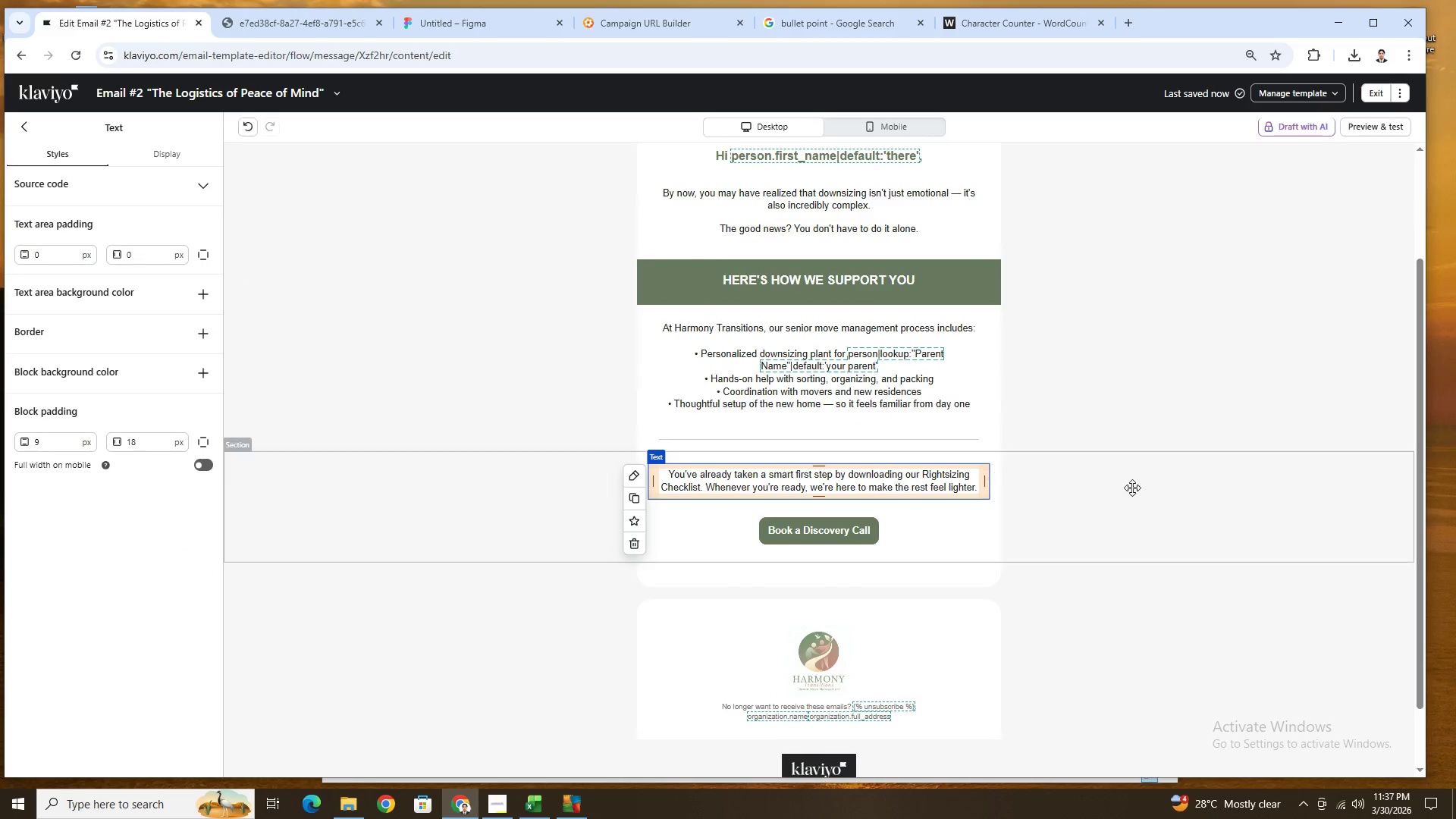 
double_click([1157, 486])
 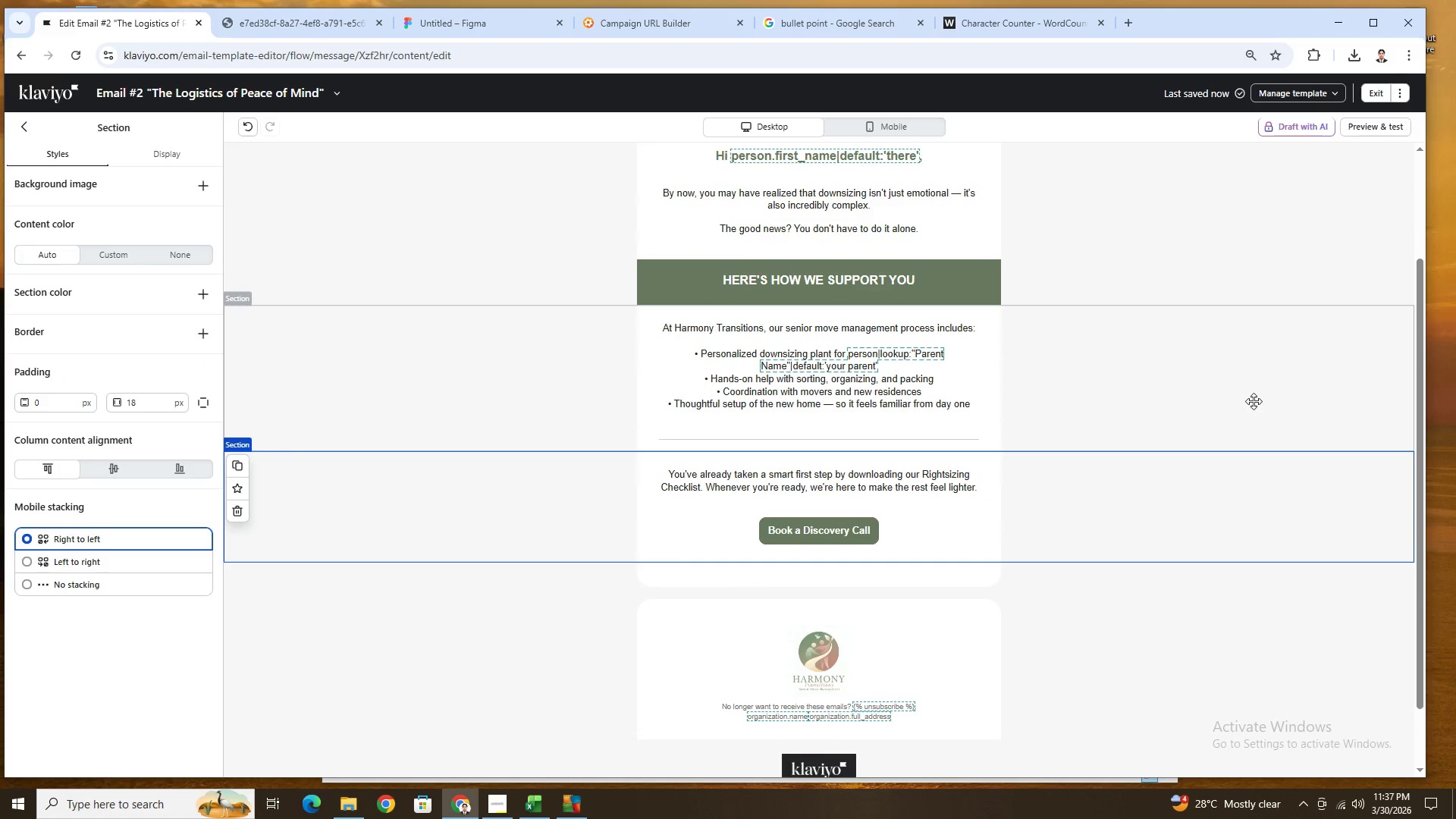 
scroll: coordinate [1248, 403], scroll_direction: up, amount: 1.0
 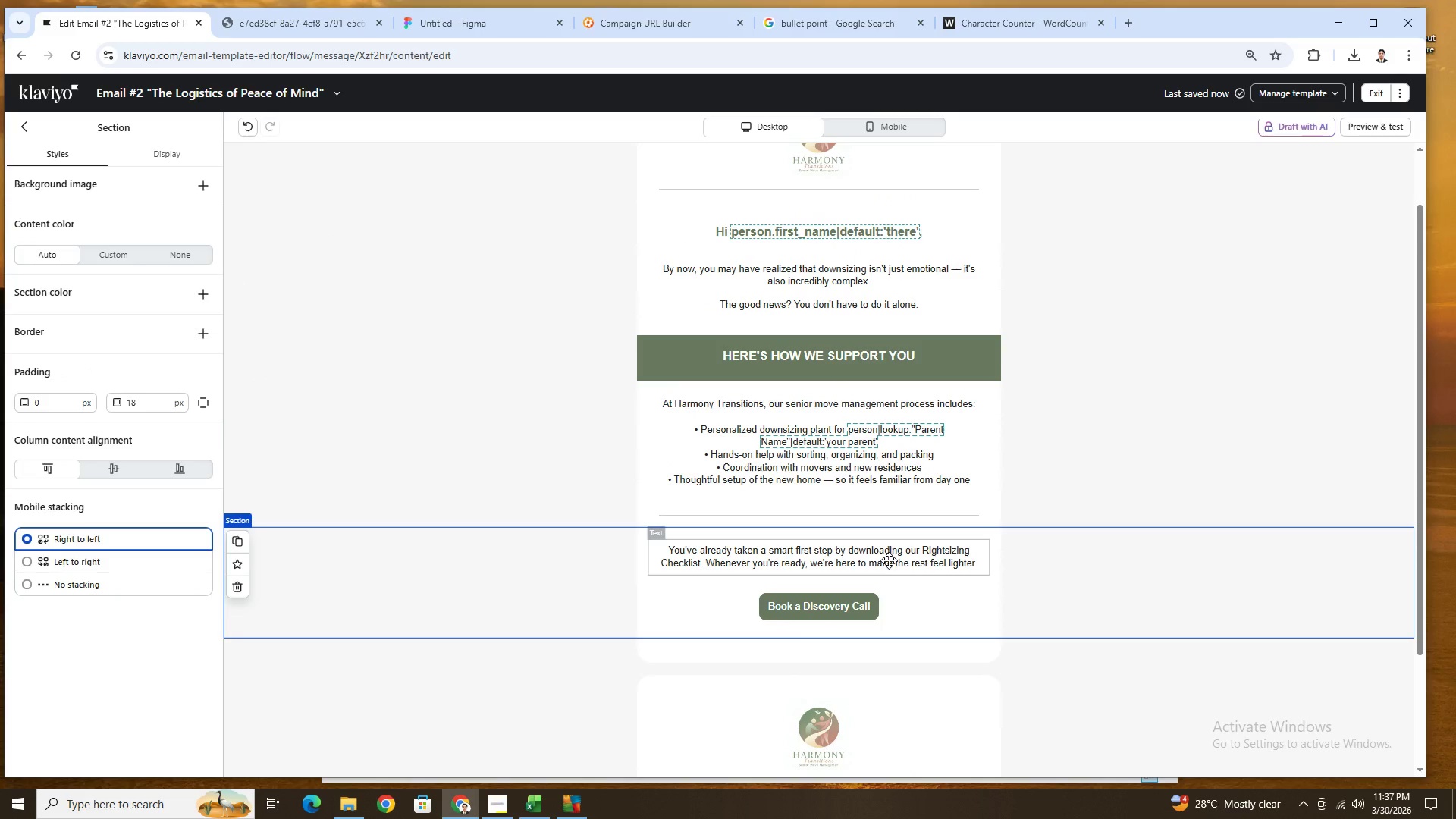 
double_click([889, 556])
 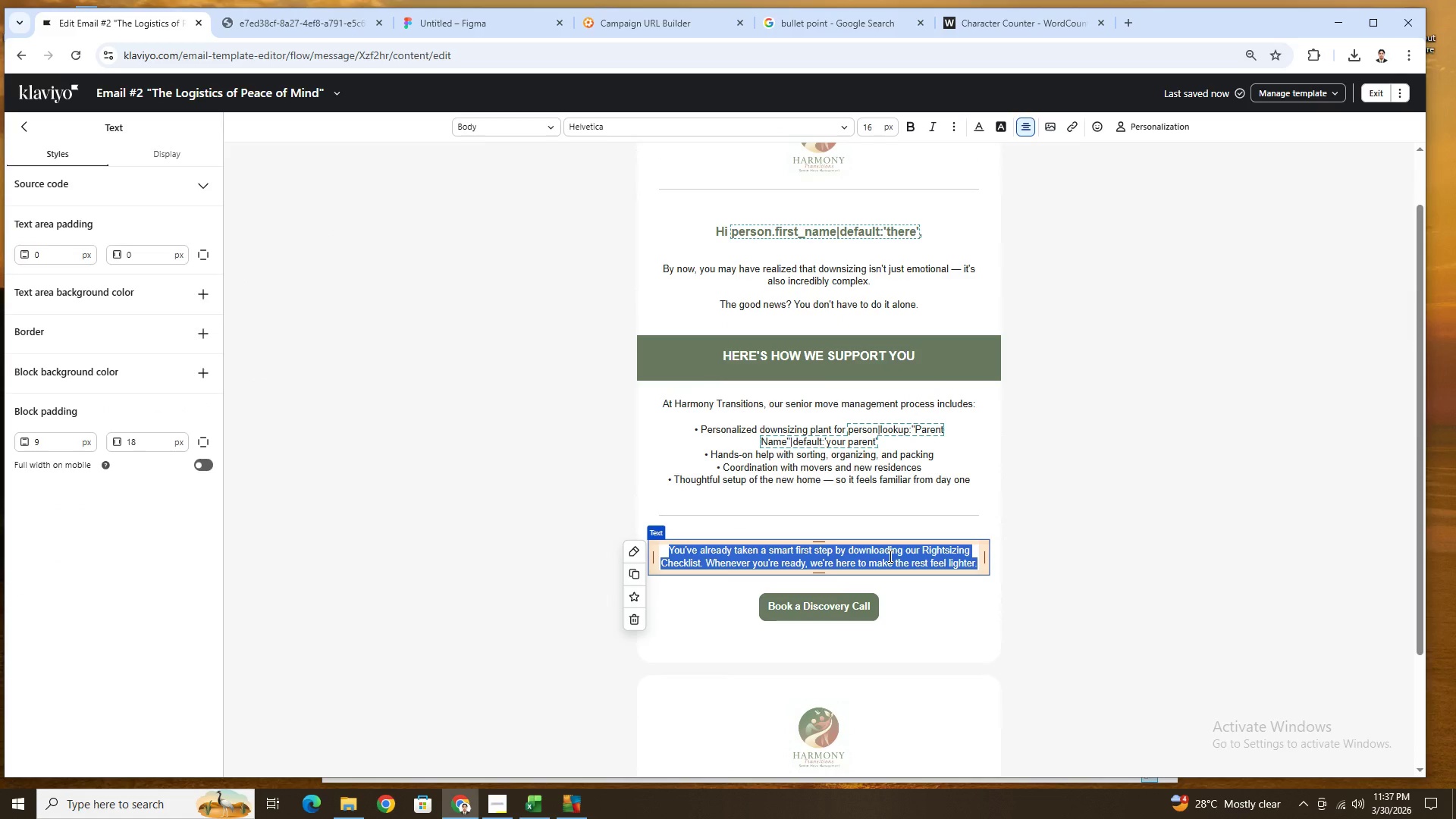 
type(wE)
key(Backspace)
key(Backspace)
type(wE DON)
key(Backspace)
key(Backspace)
key(Backspace)
key(Backspace)
key(Backspace)
key(Backspace)
type(We don't rush th )
key(Backspace)
type(e process/)
key(Backspace)
type(. We move at a pace that respects both your time )
 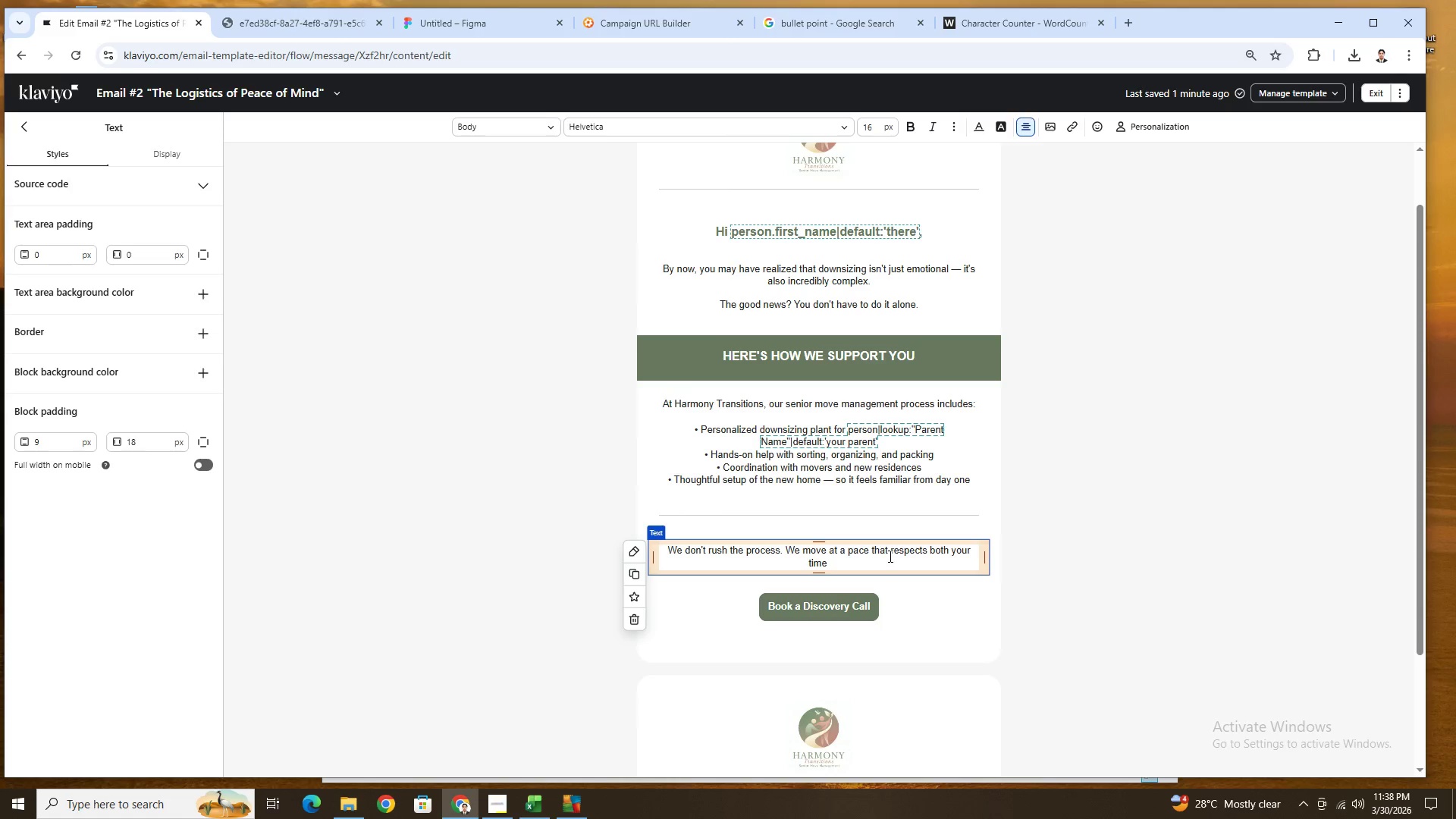 
key(Control+V)
 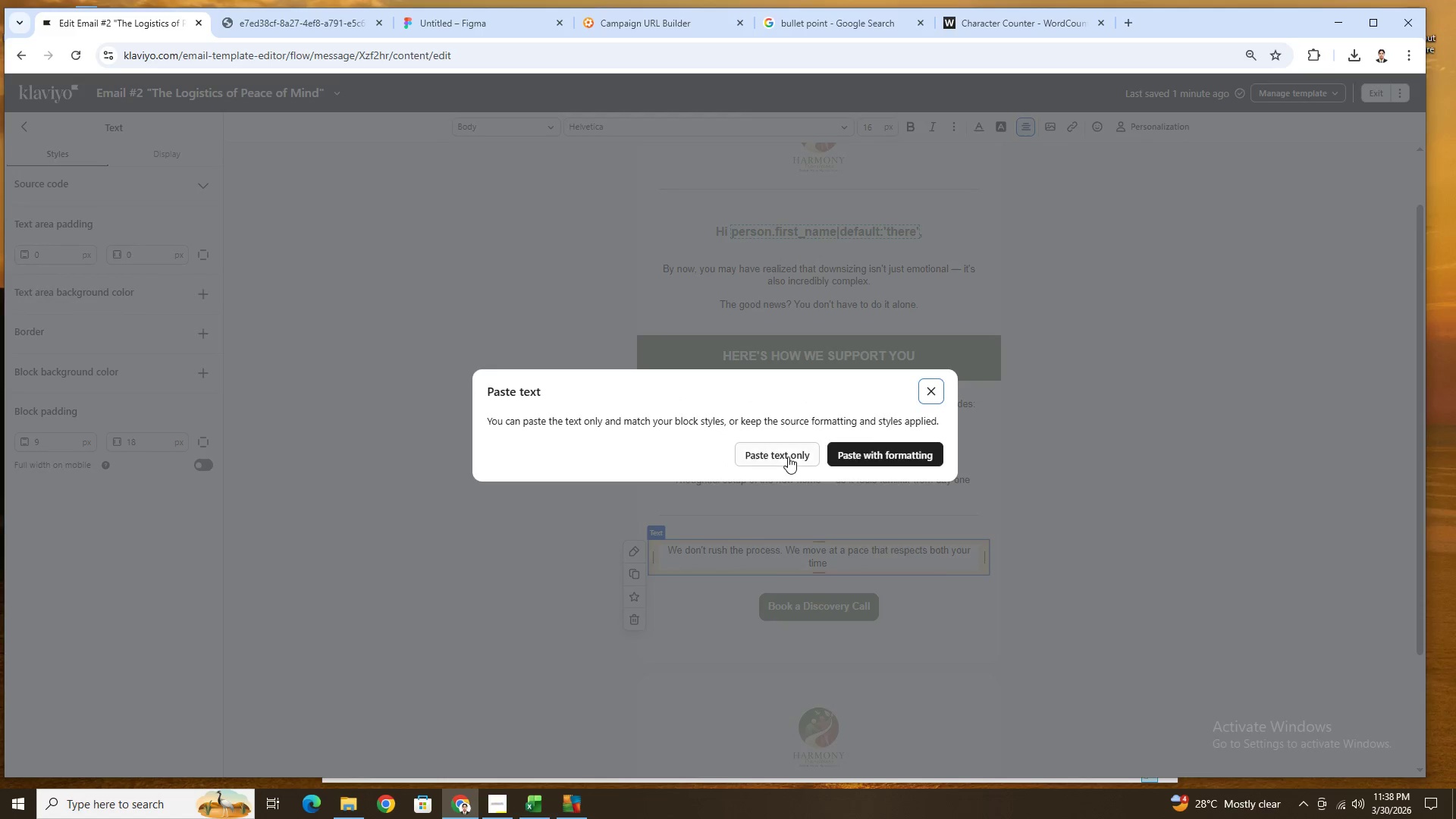 
left_click([787, 456])
 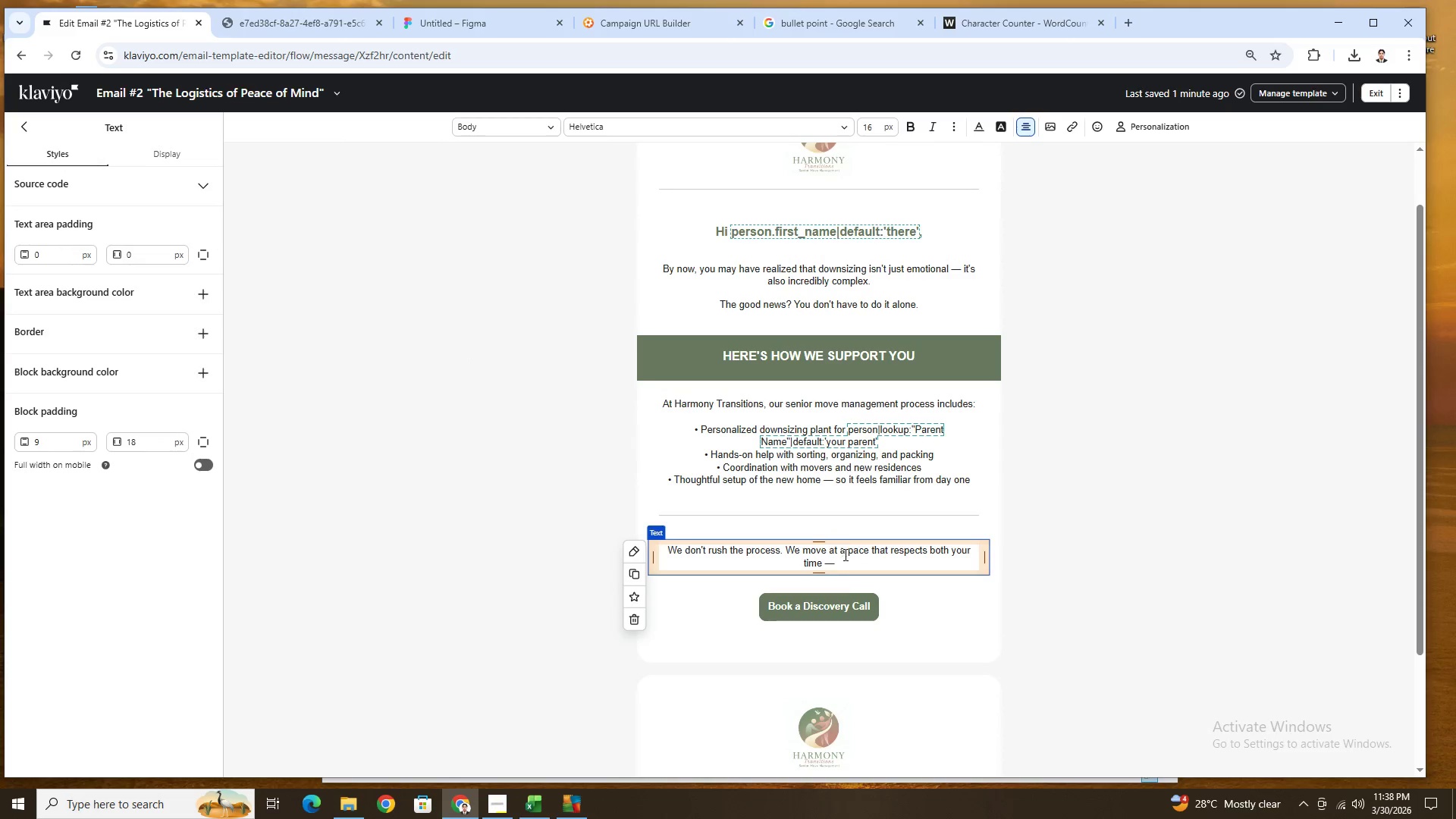 
key(Space)
 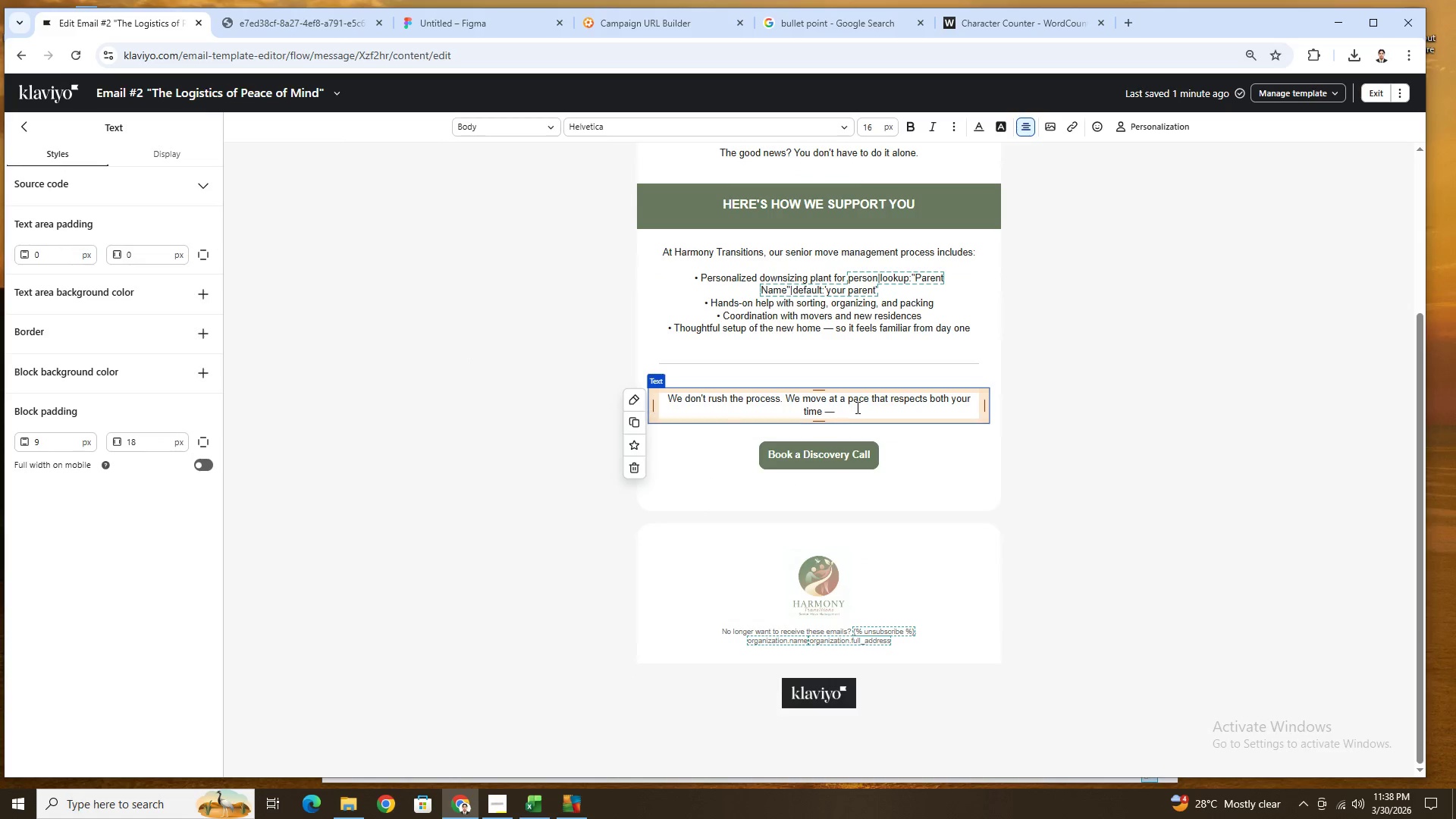 
left_click([856, 407])
 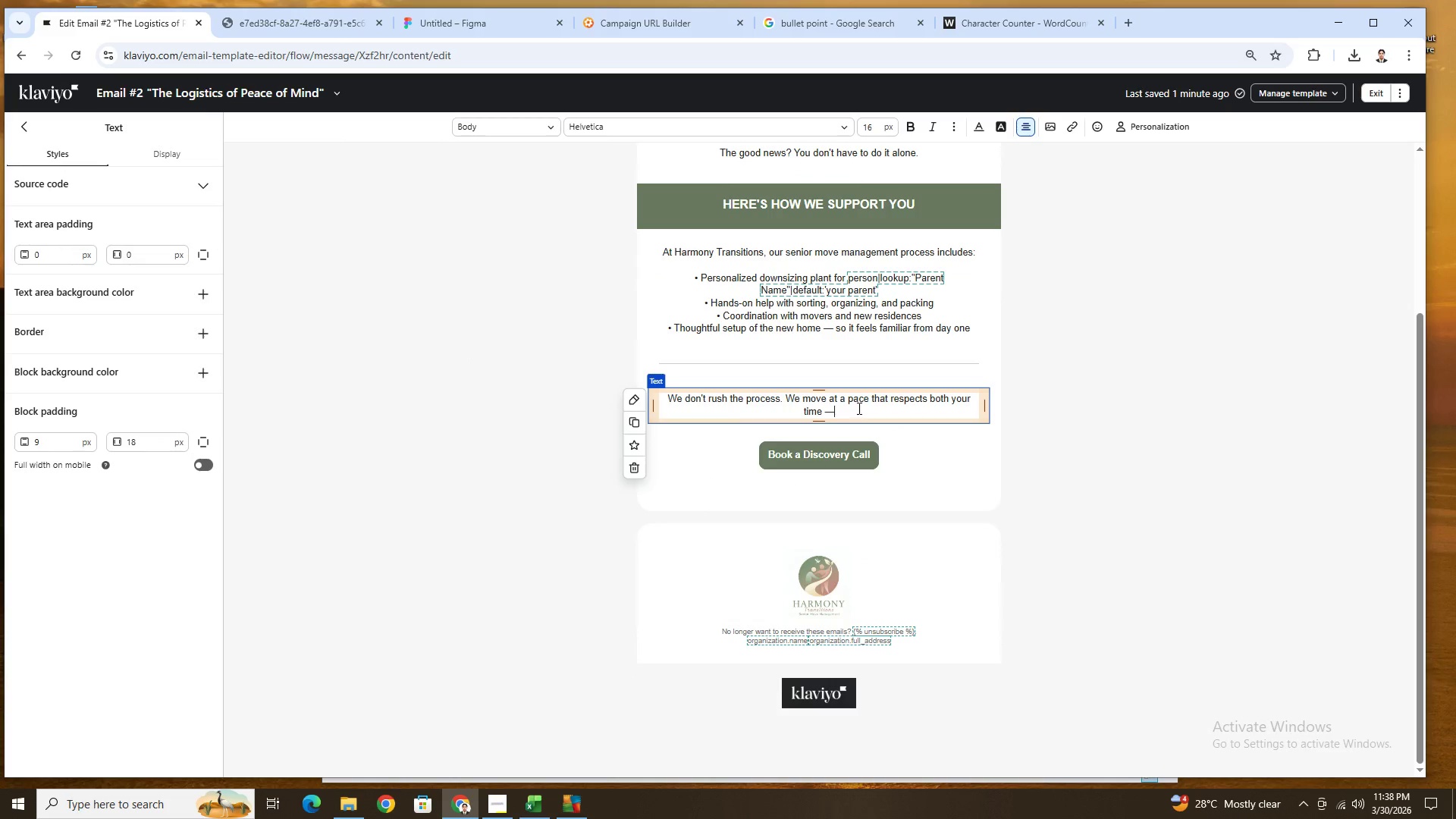 
type(a)
key(Backspace)
type( and your parent's comfort.)
 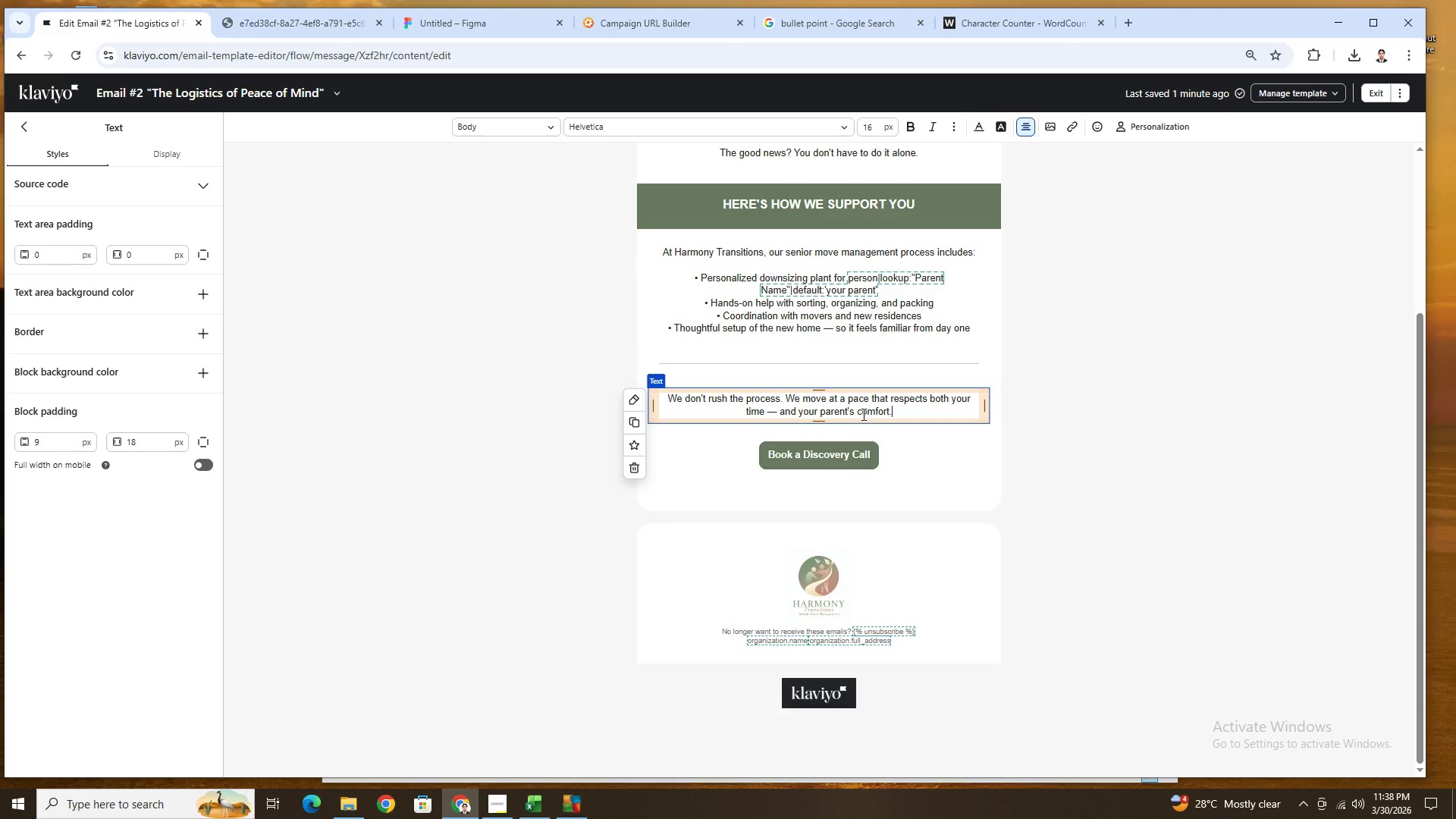 
key(Enter)
 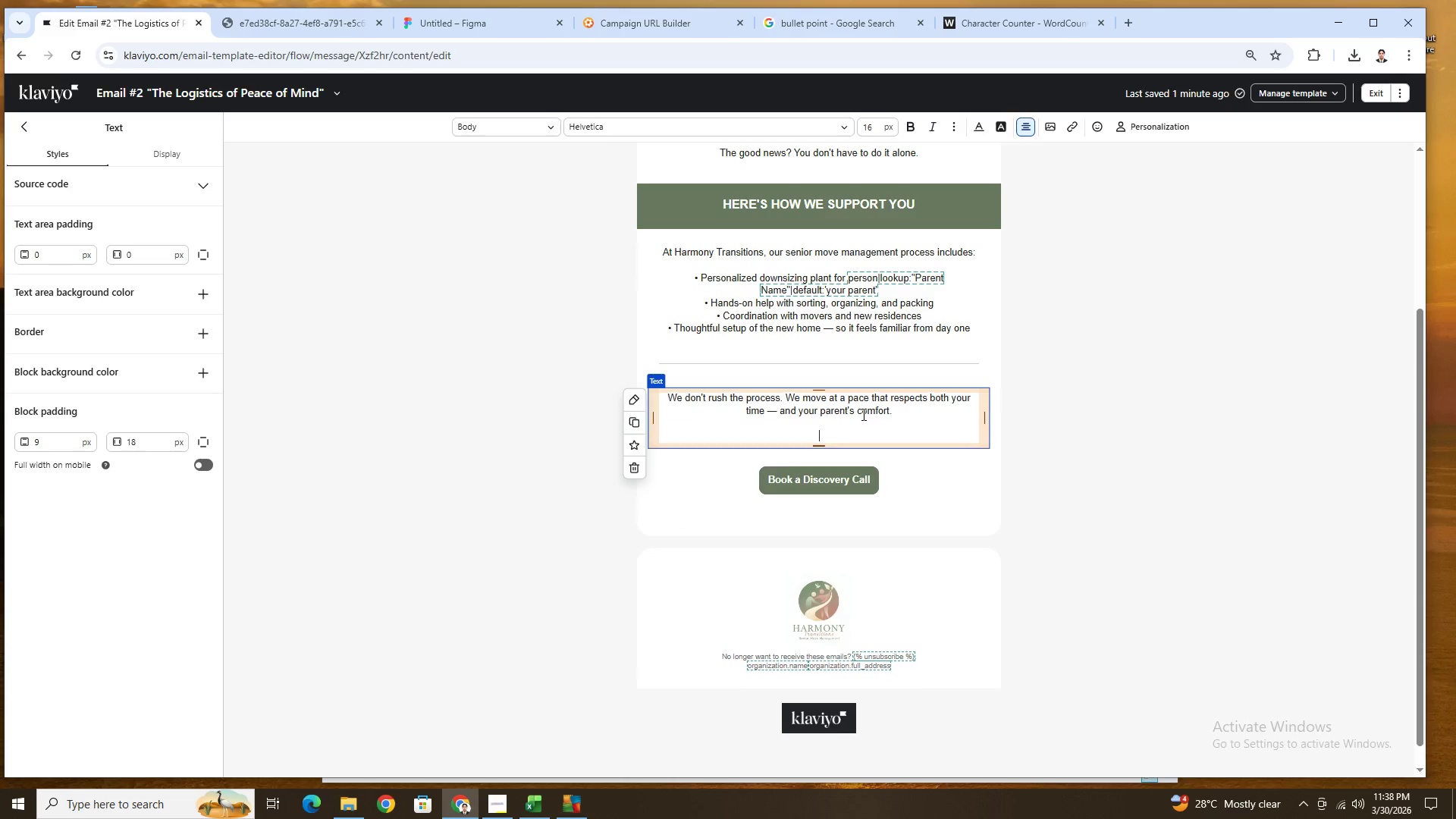 
key(Enter)
 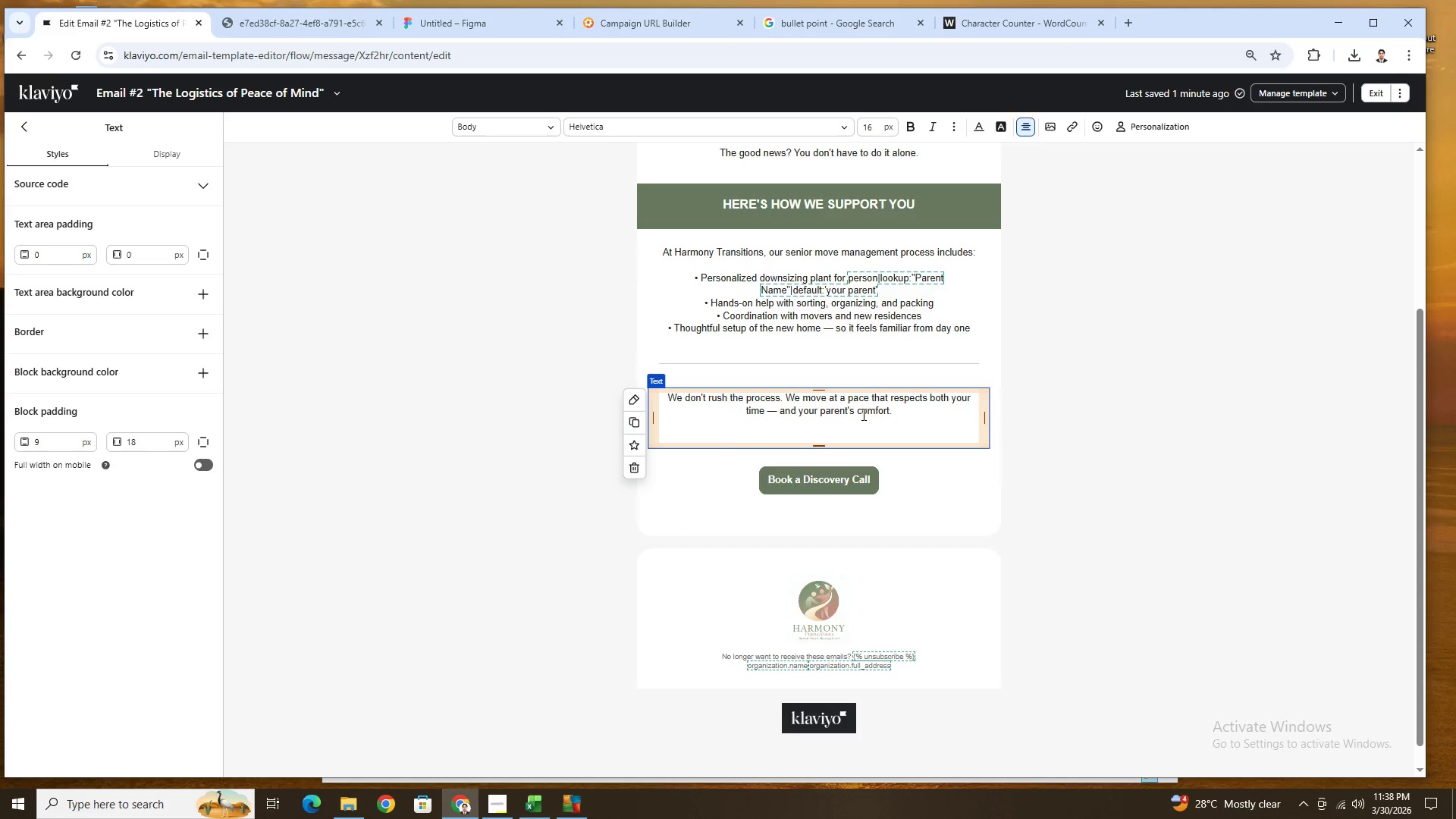 
type(Because peace of mind isn't just about geeting it done. It's about getting it right.)
 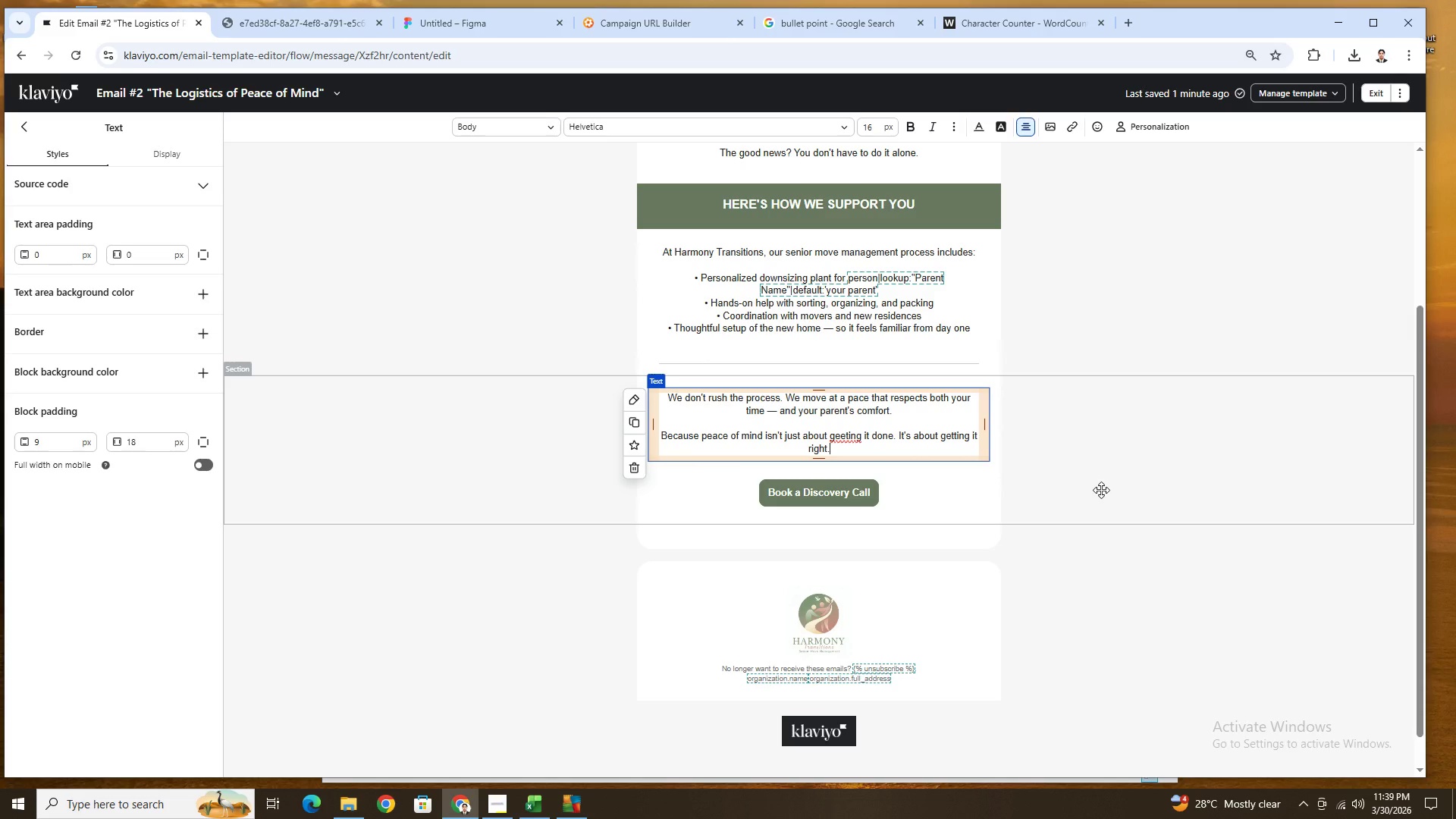 
left_click([1101, 490])
 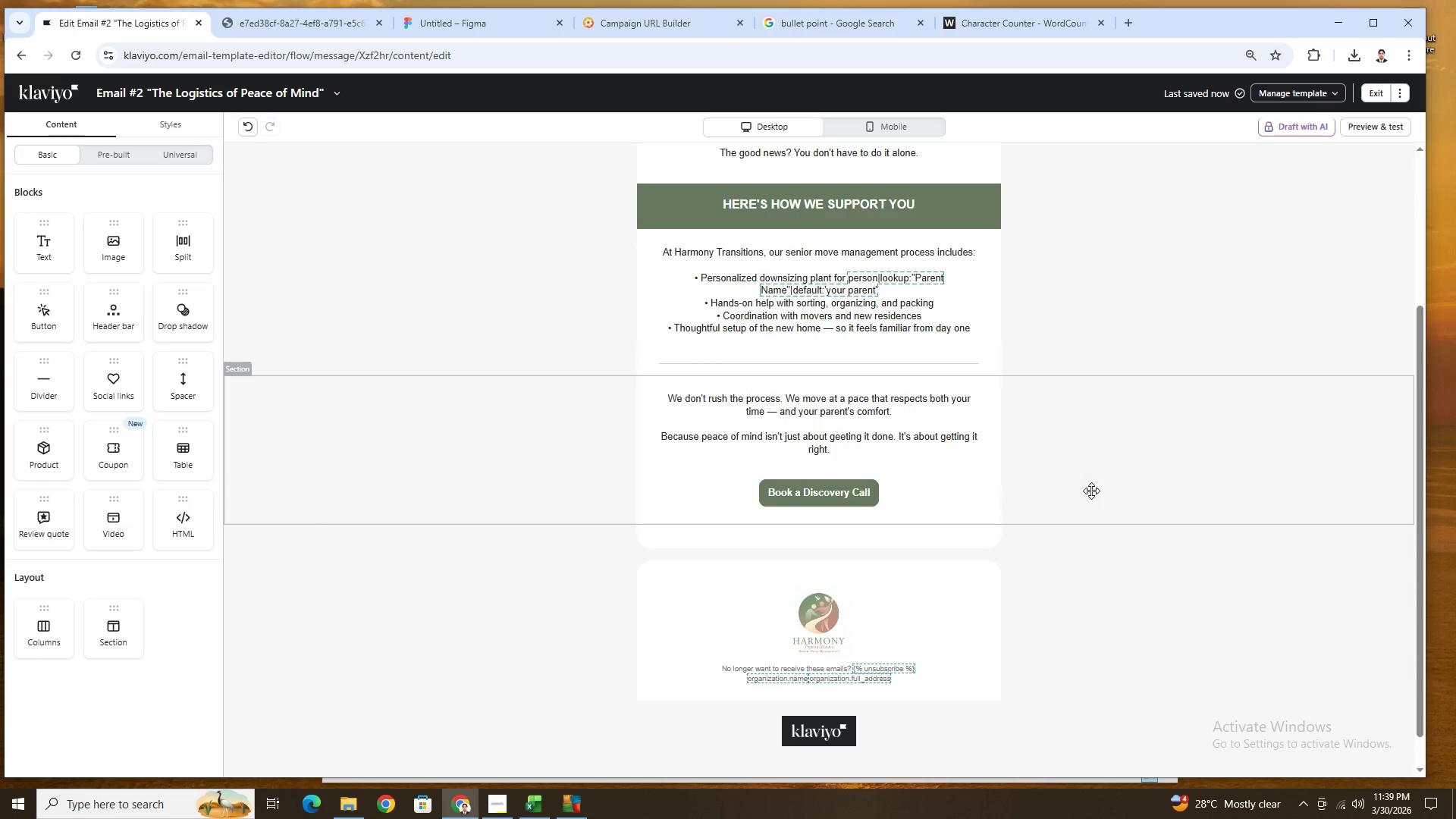 
left_click([954, 495])
 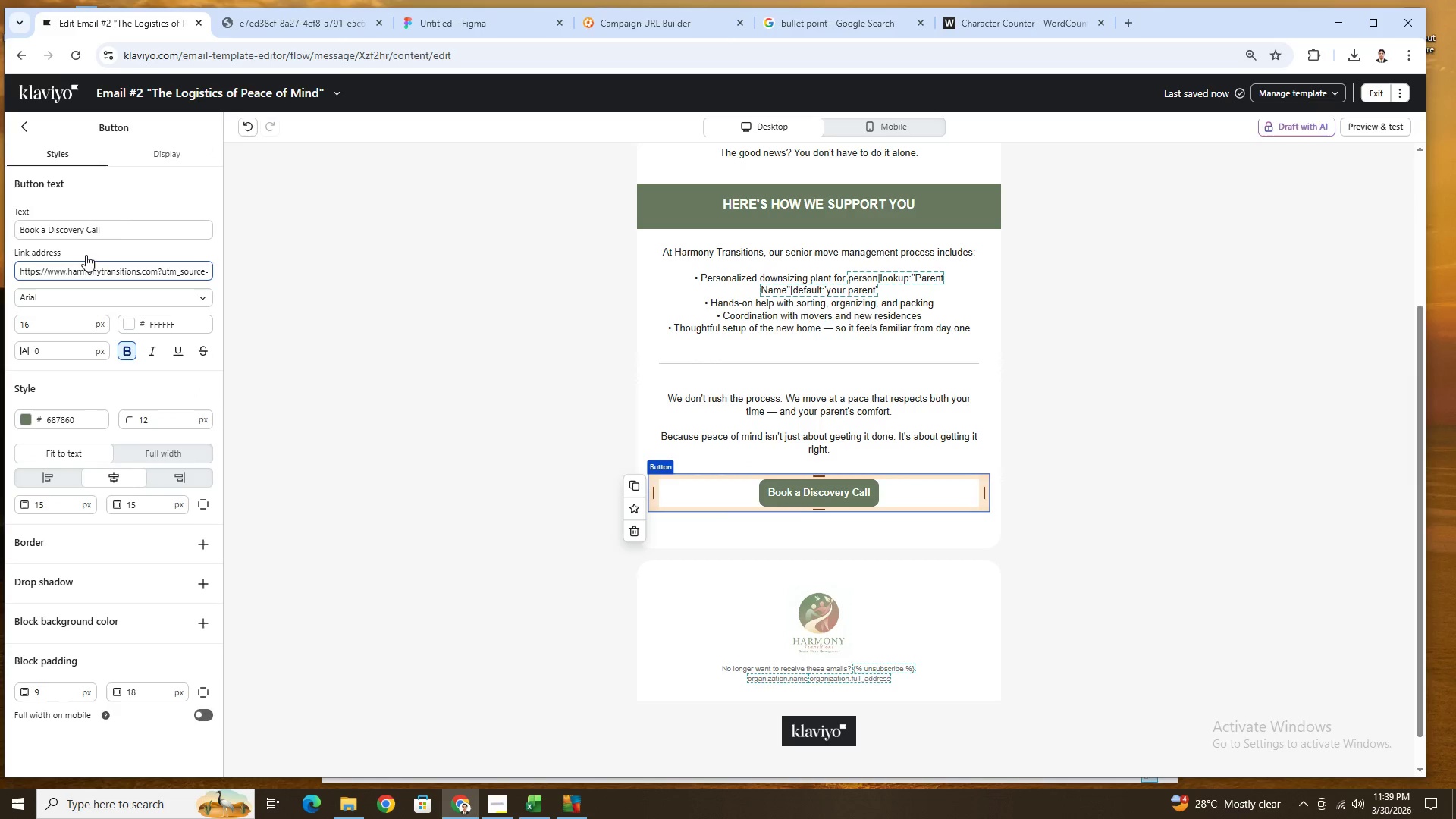 
left_click_drag(start_coordinate=[133, 228], to_coordinate=[10, 225])
 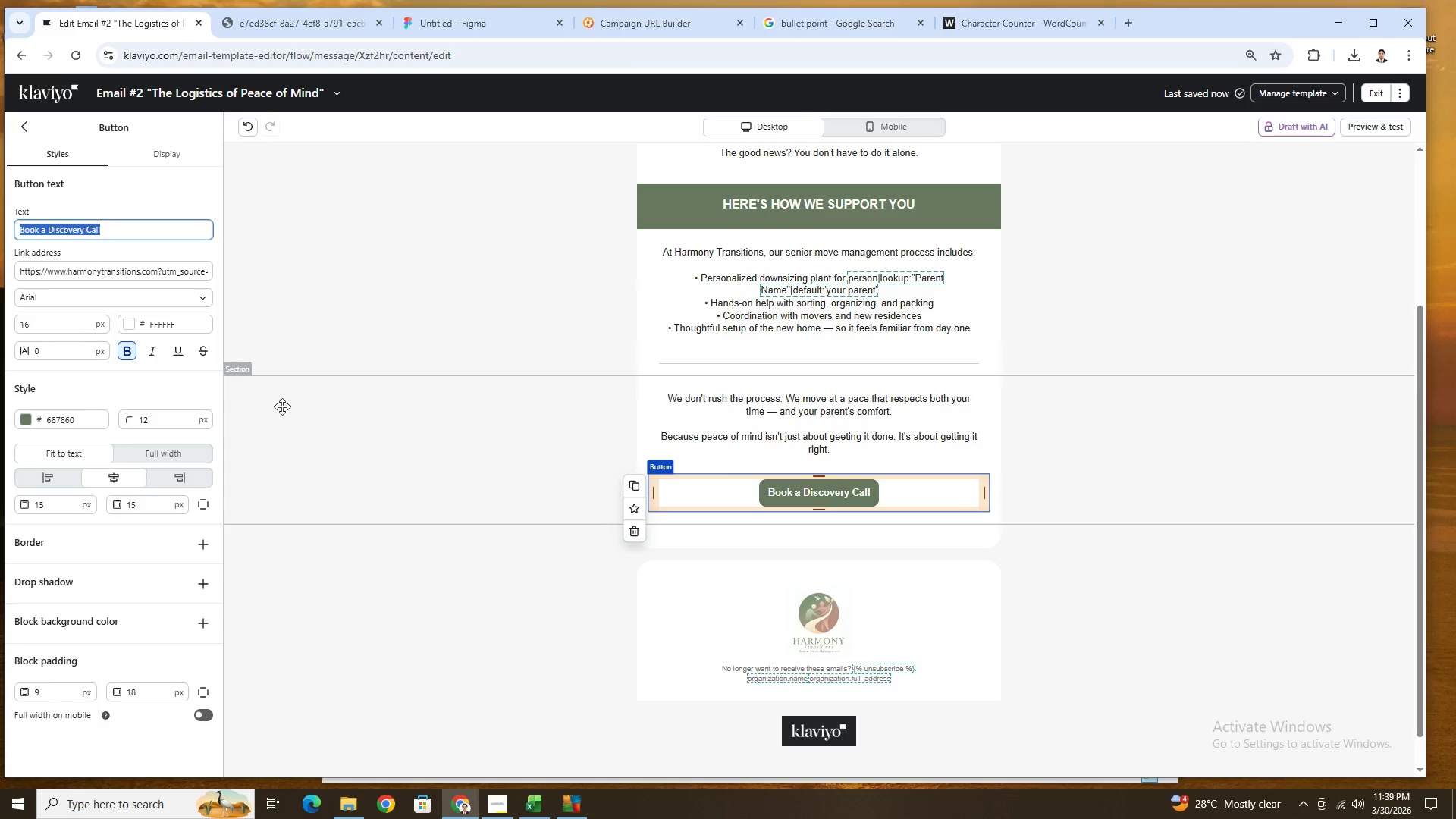 
type(See How We Can Help)
 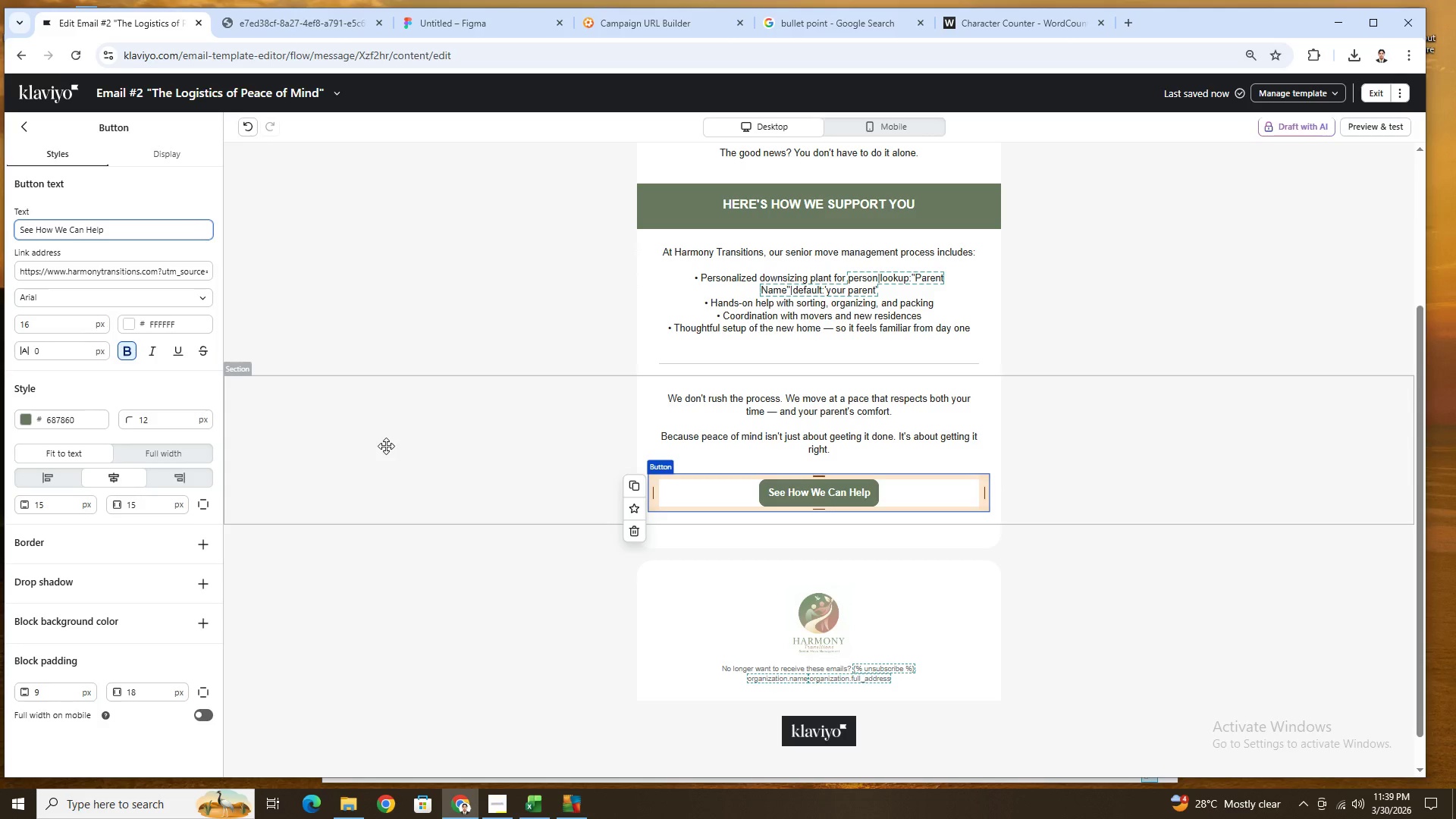 
left_click([1156, 588])
 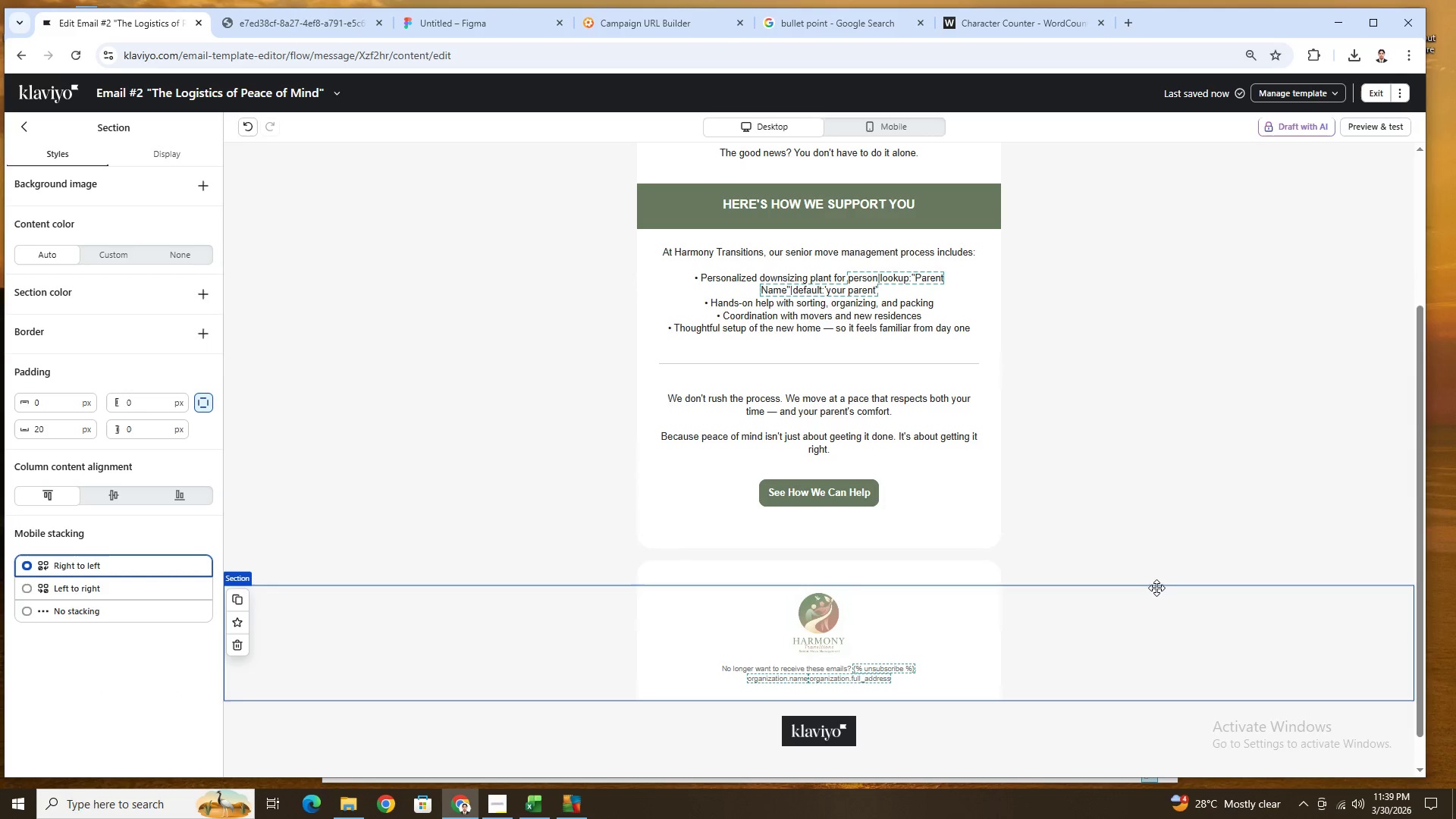 
scroll: coordinate [1191, 533], scroll_direction: up, amount: 3.0
 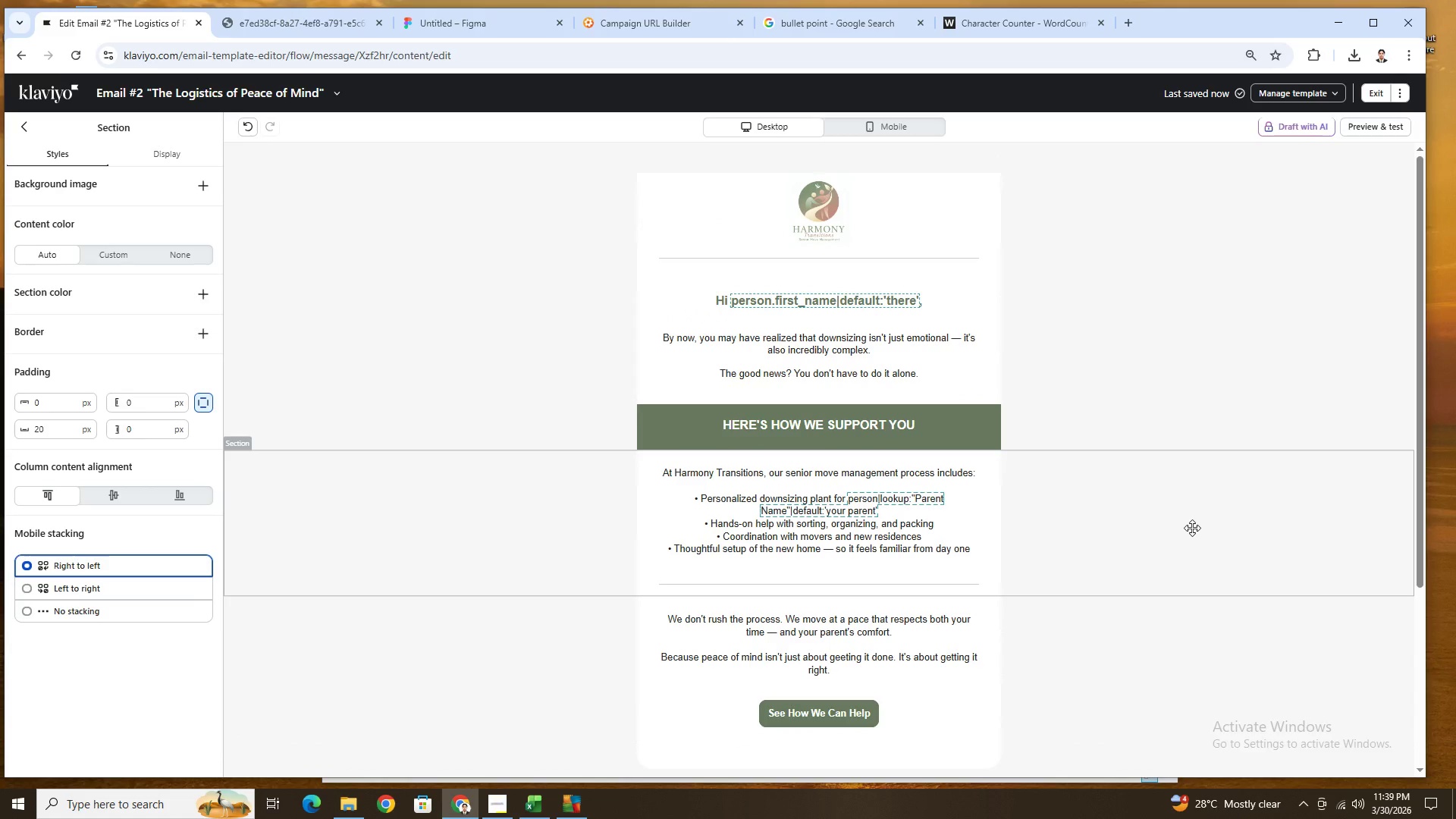 
wait(7.84)
 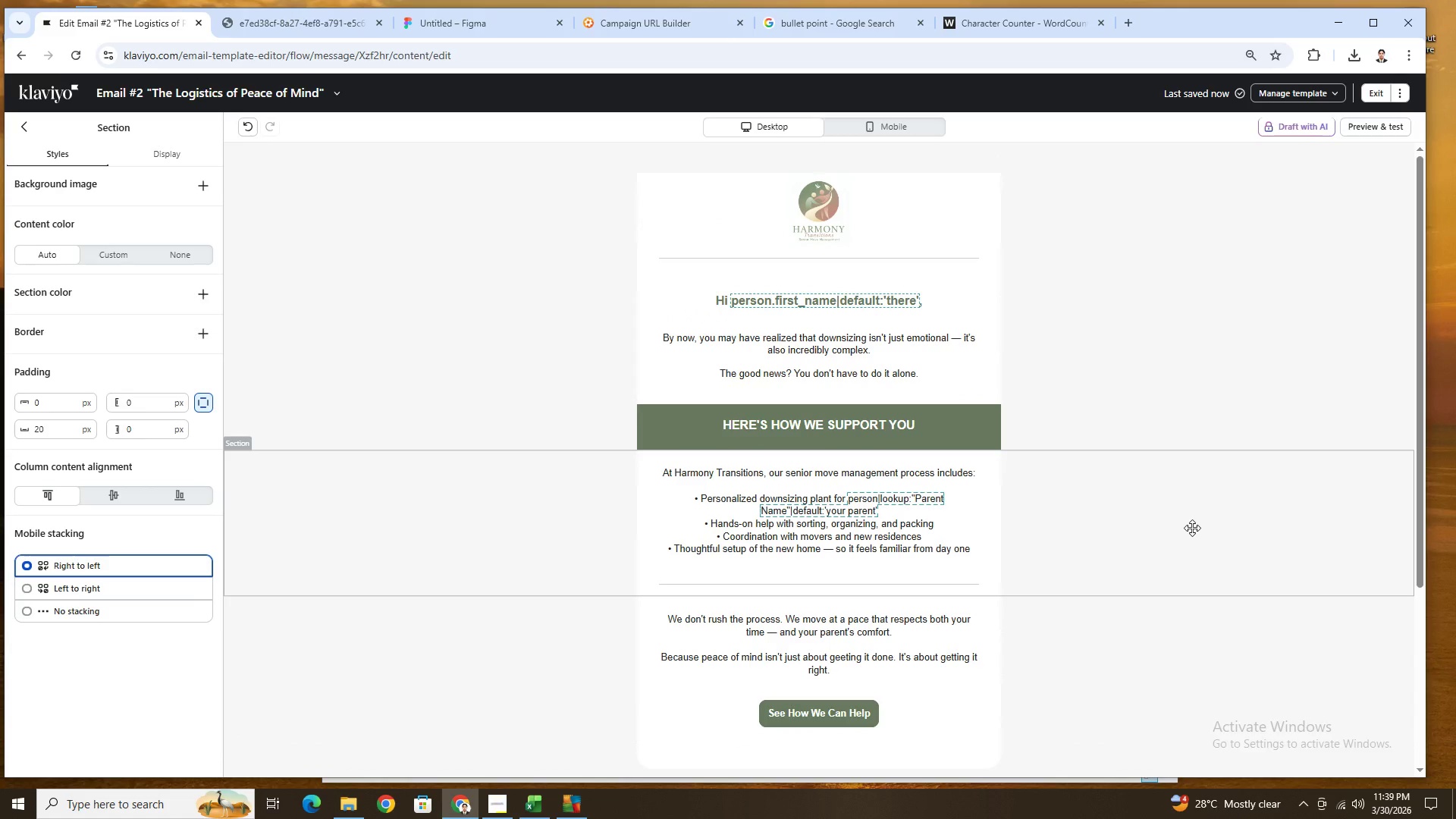 
left_click([846, 127])
 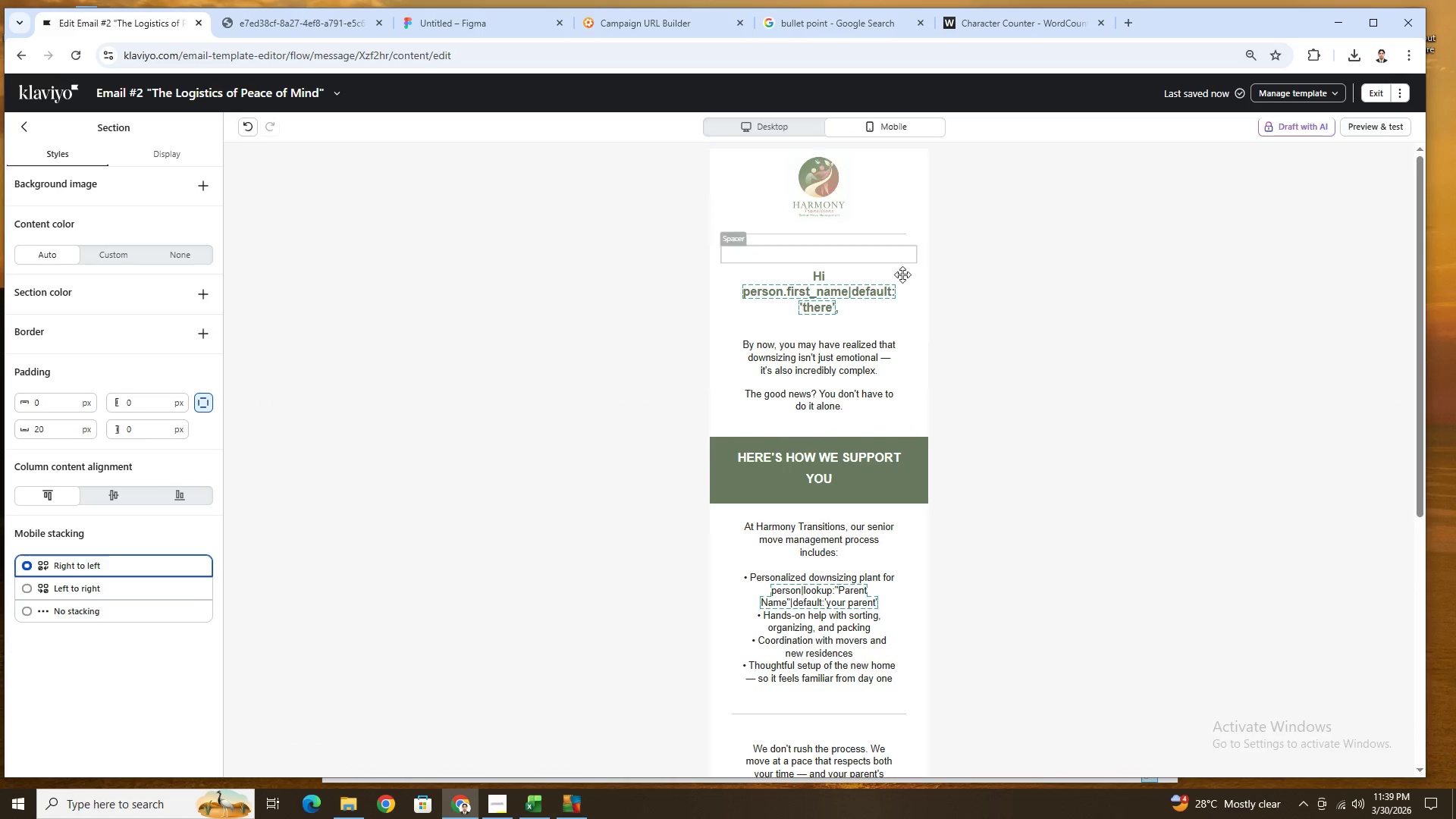 
scroll: coordinate [930, 318], scroll_direction: down, amount: 4.0
 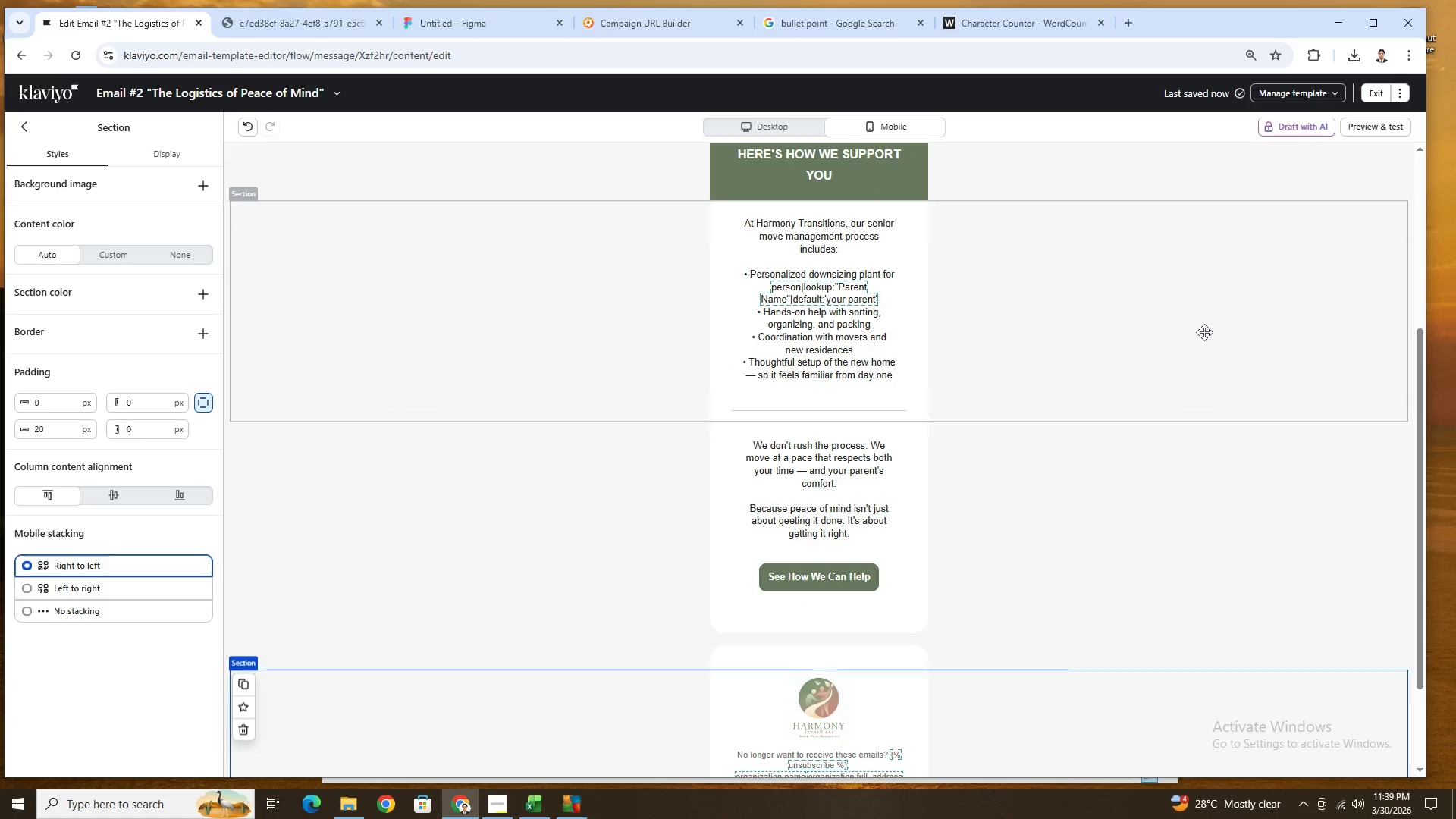 
scroll: coordinate [1204, 332], scroll_direction: up, amount: 5.0
 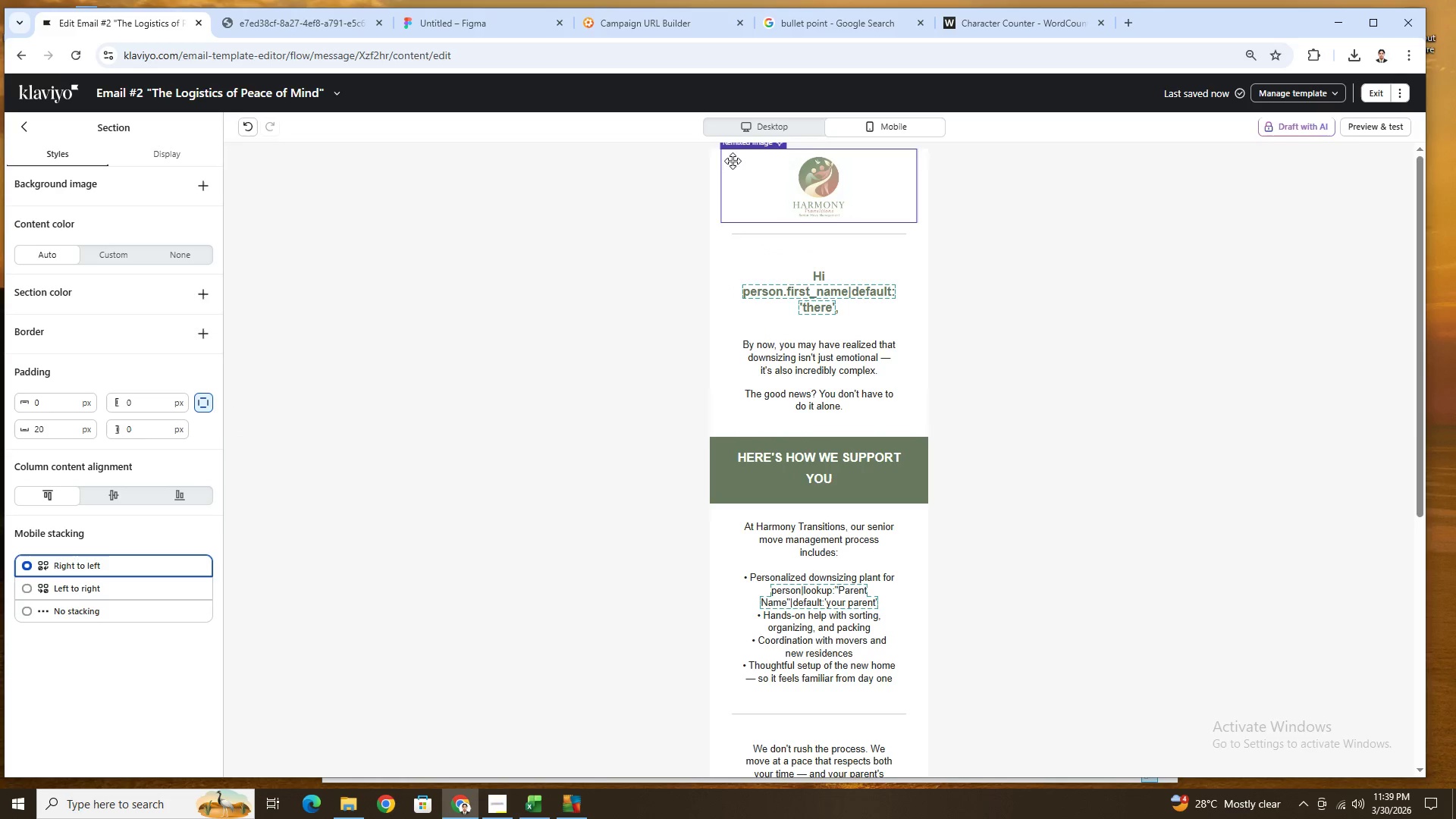 
left_click([718, 130])
 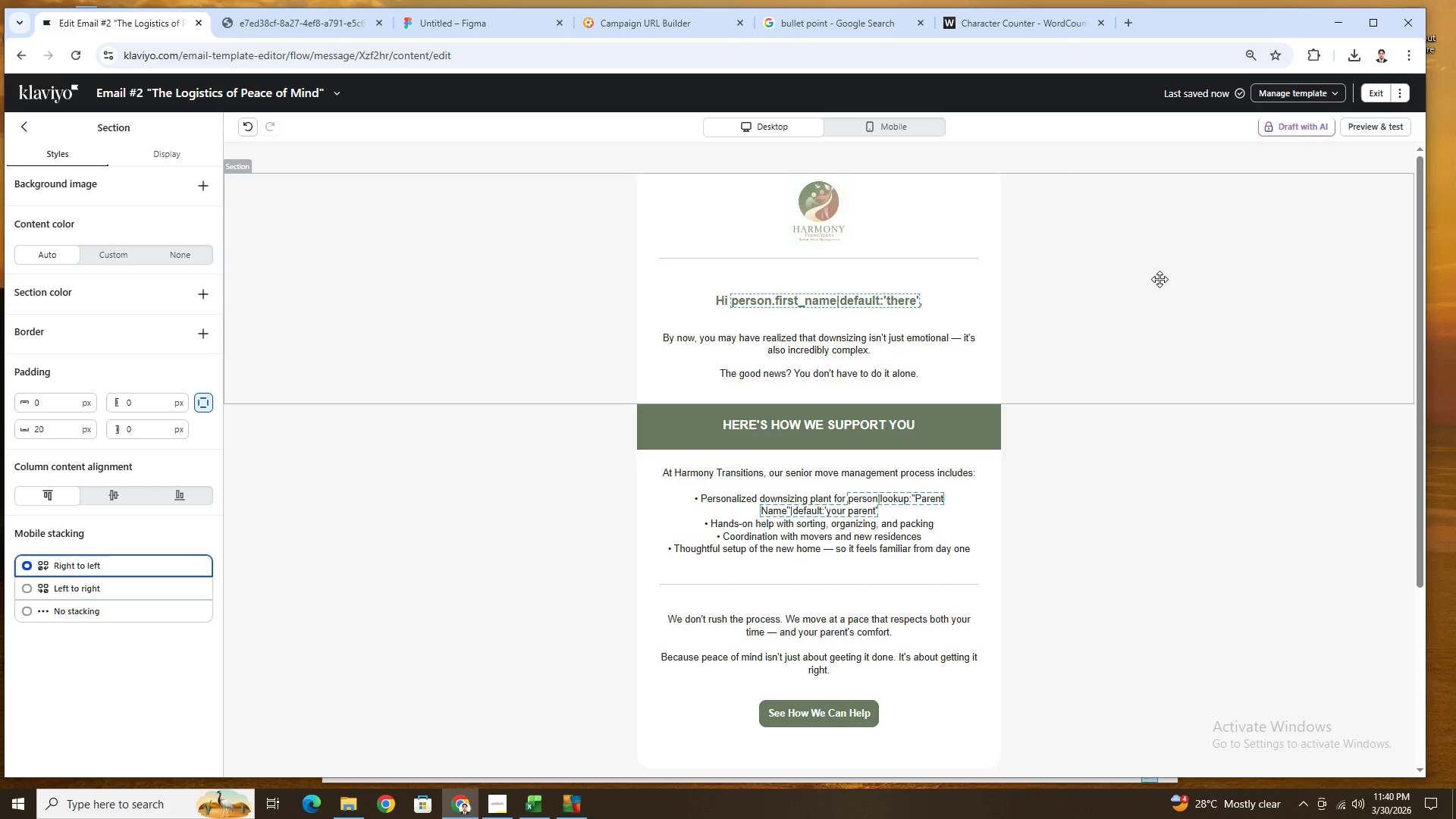 
wait(41.39)
 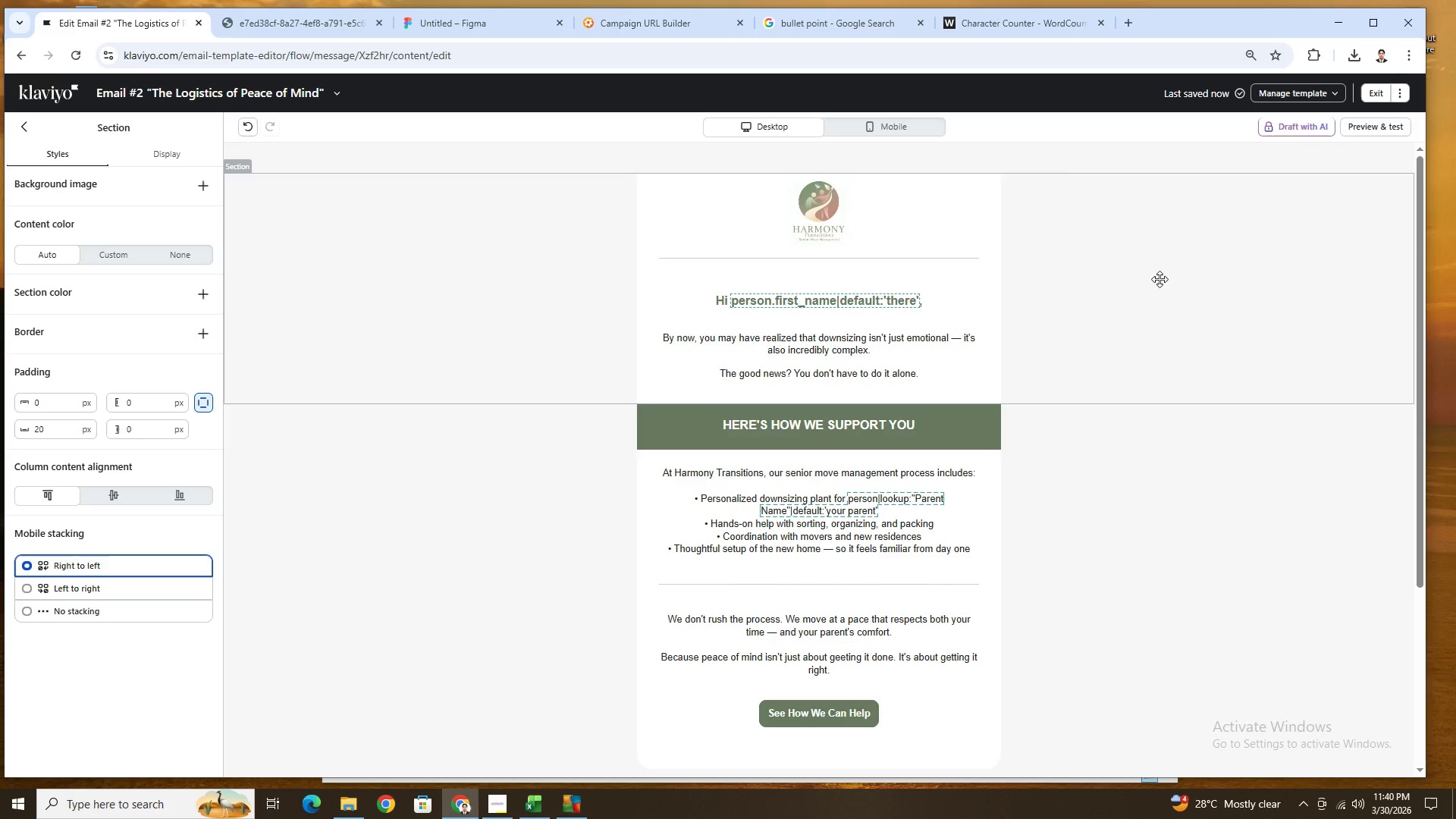 
scroll: coordinate [1186, 565], scroll_direction: down, amount: 1.0
 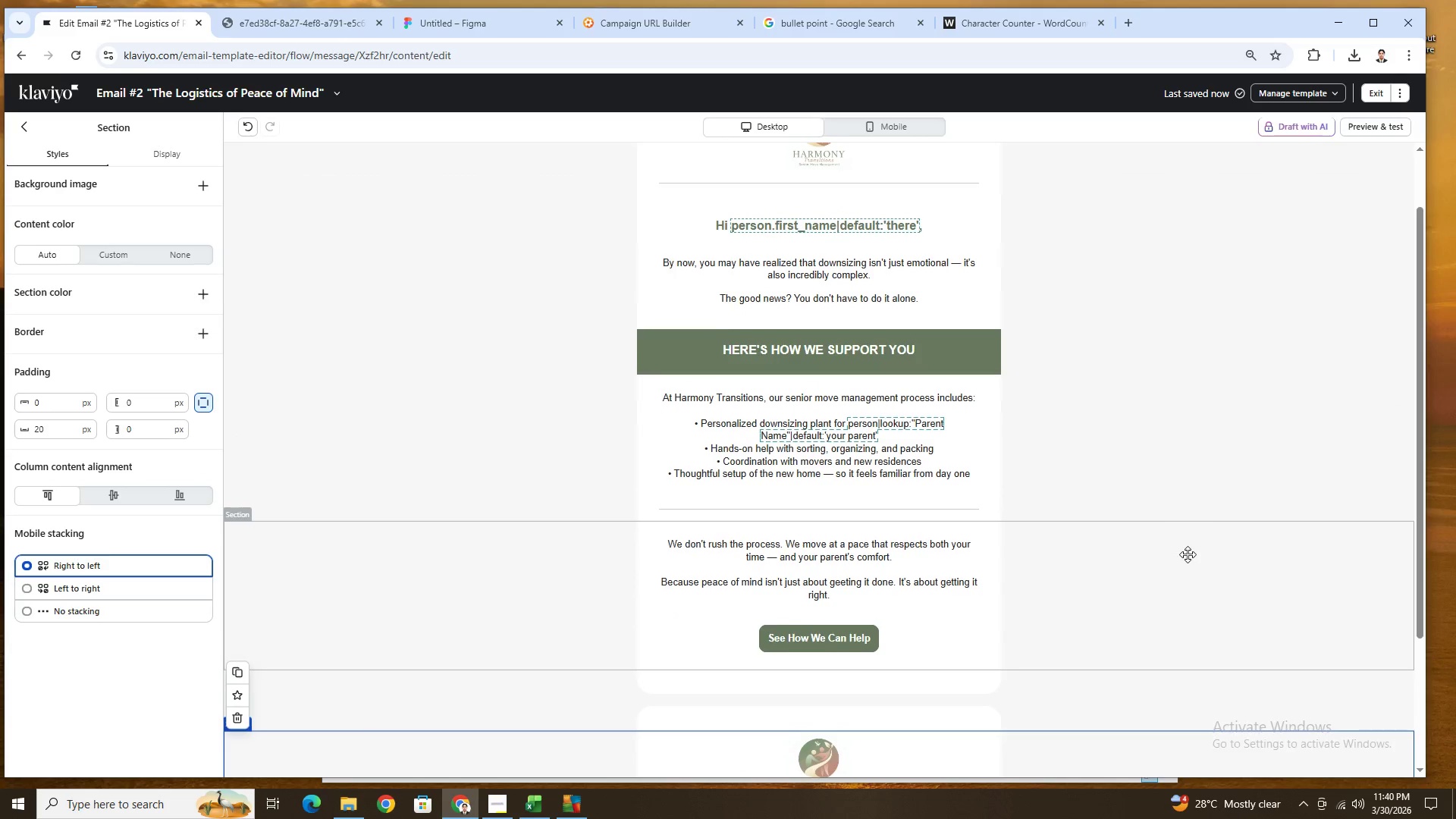 
scroll: coordinate [1188, 554], scroll_direction: up, amount: 6.0
 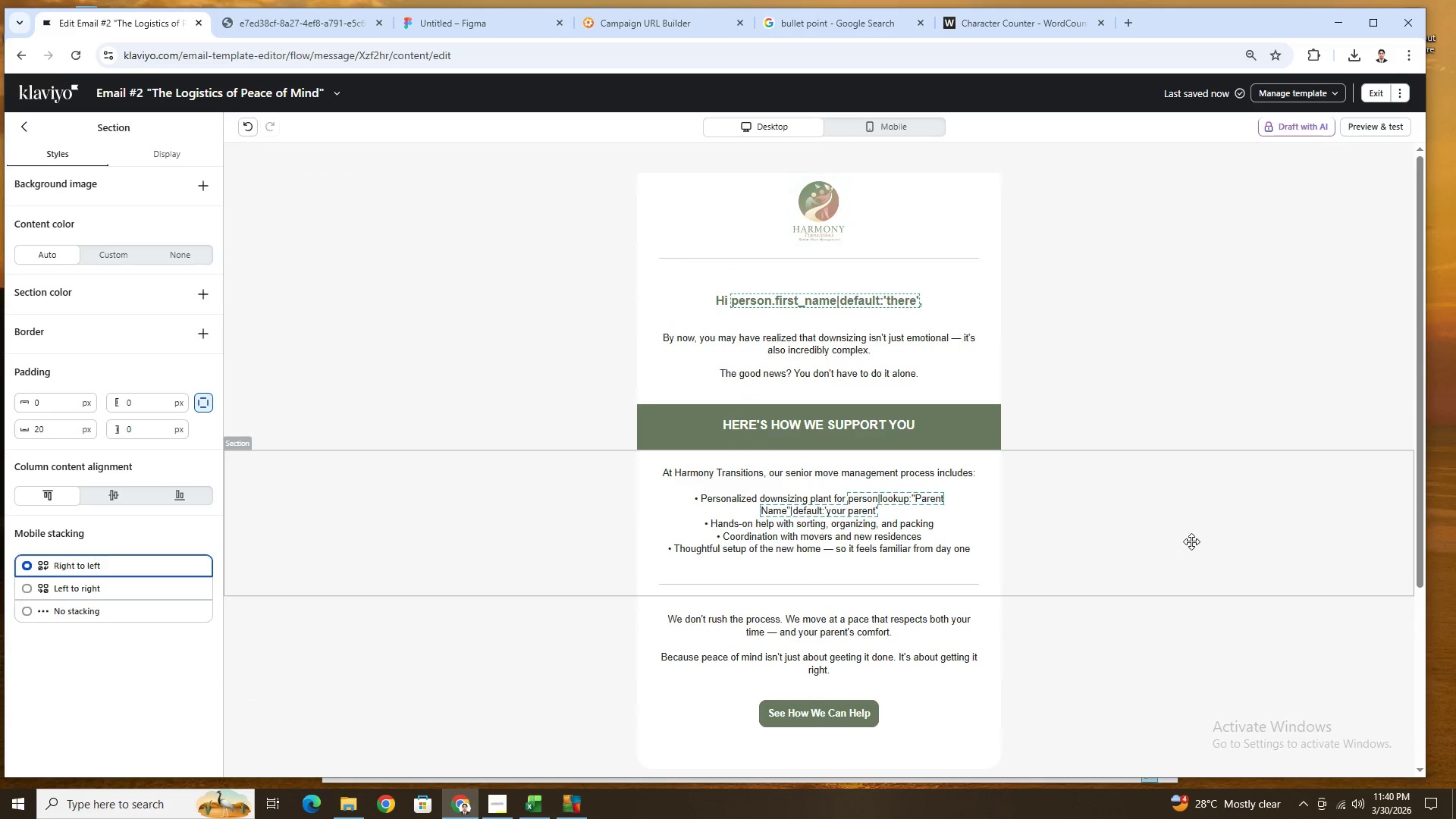 
scroll: coordinate [1192, 540], scroll_direction: down, amount: 2.0
 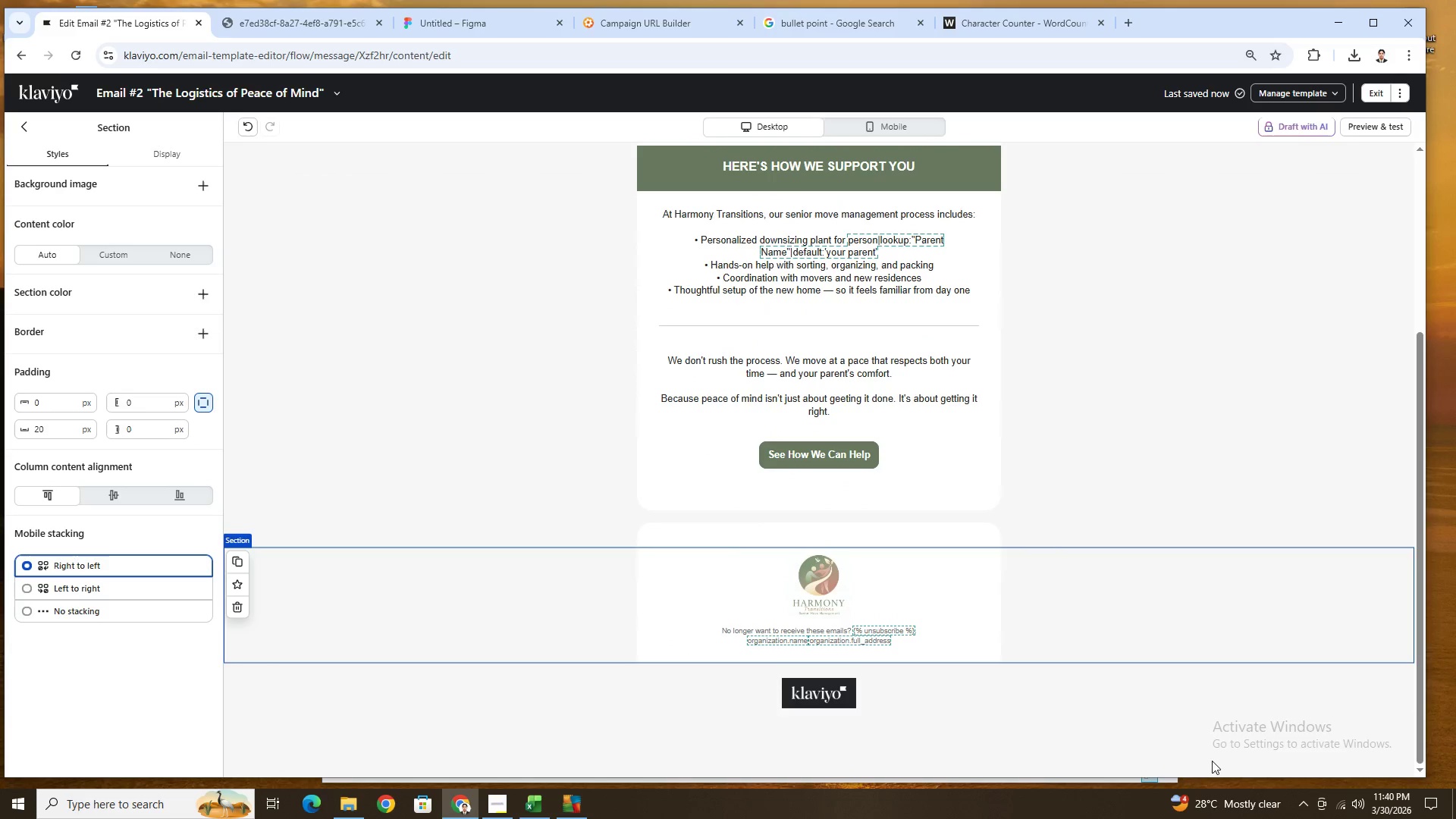 
scroll: coordinate [1185, 700], scroll_direction: up, amount: 5.0
 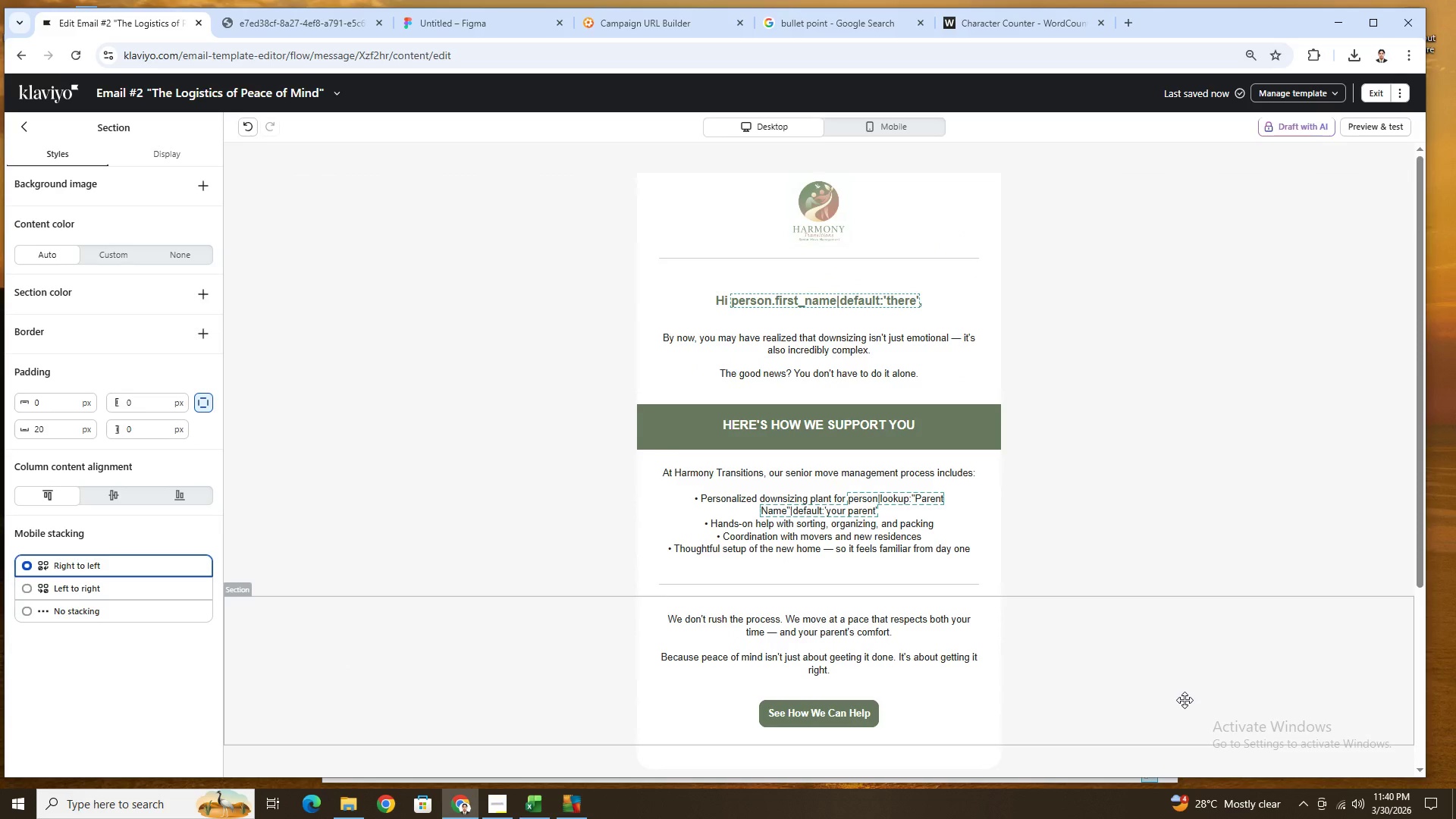 
scroll: coordinate [1185, 700], scroll_direction: down, amount: 6.0
 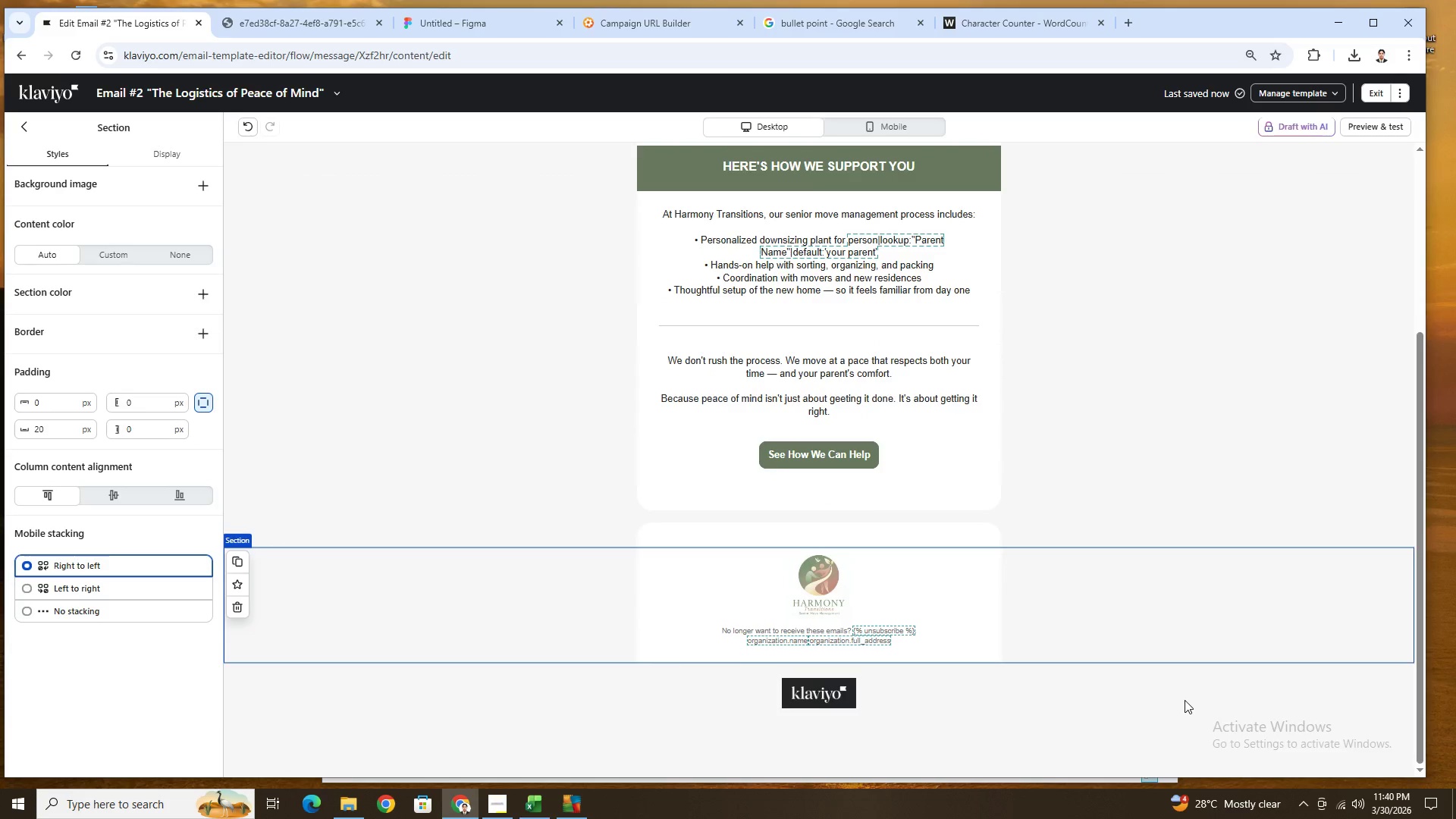 
scroll: coordinate [1185, 700], scroll_direction: up, amount: 1.0
 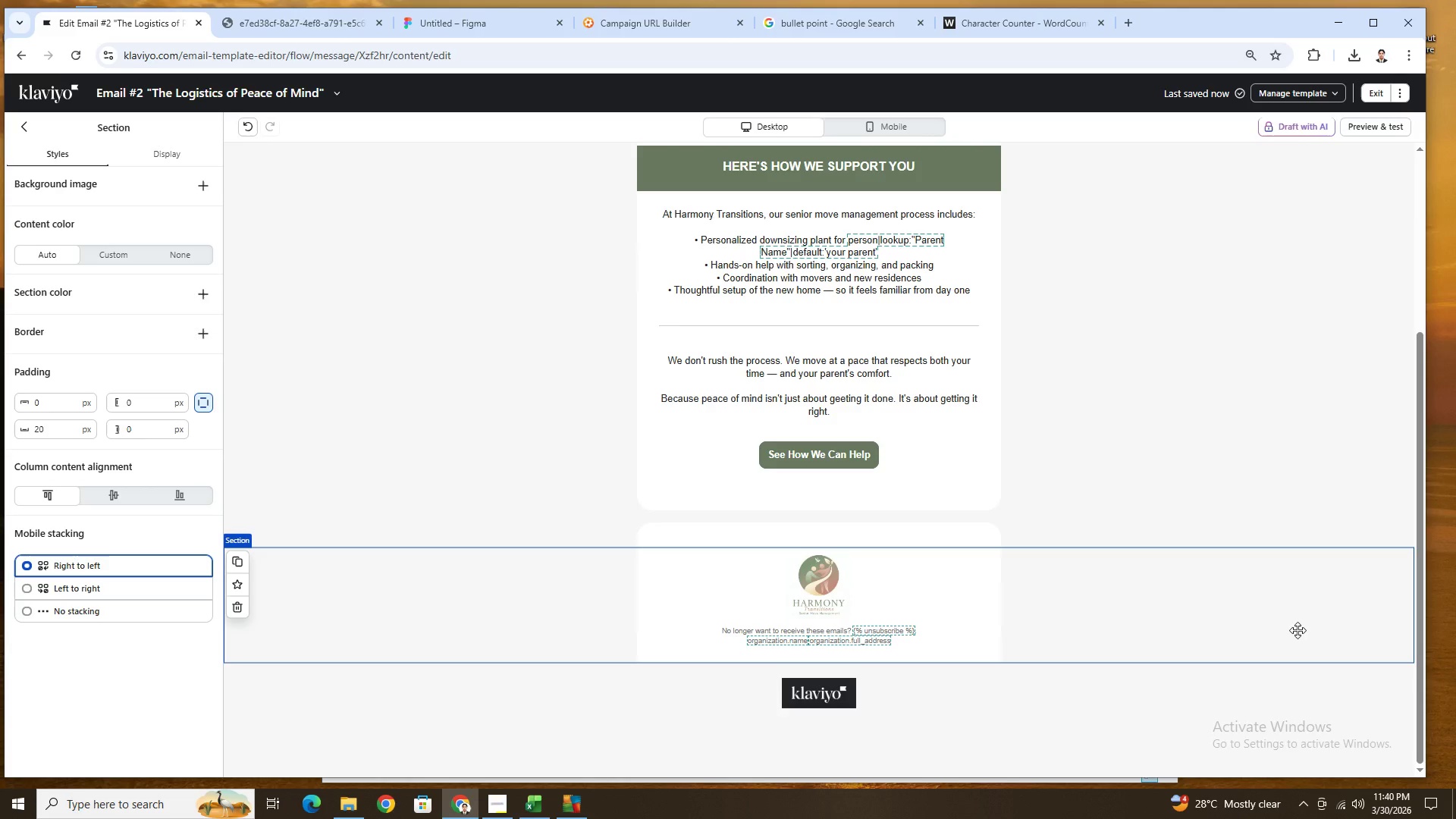 
wait(11.13)
 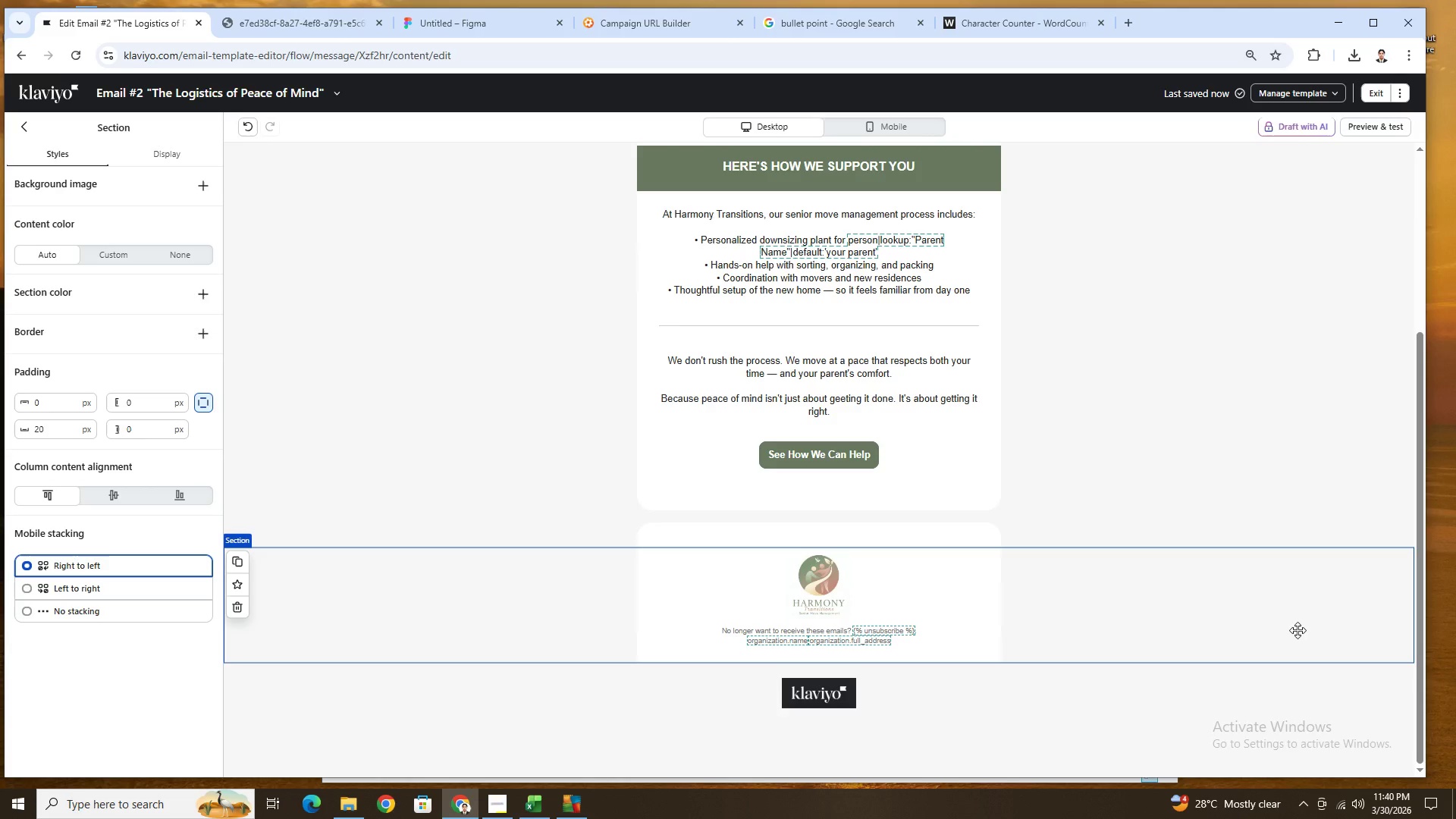 
left_click([926, 606])
 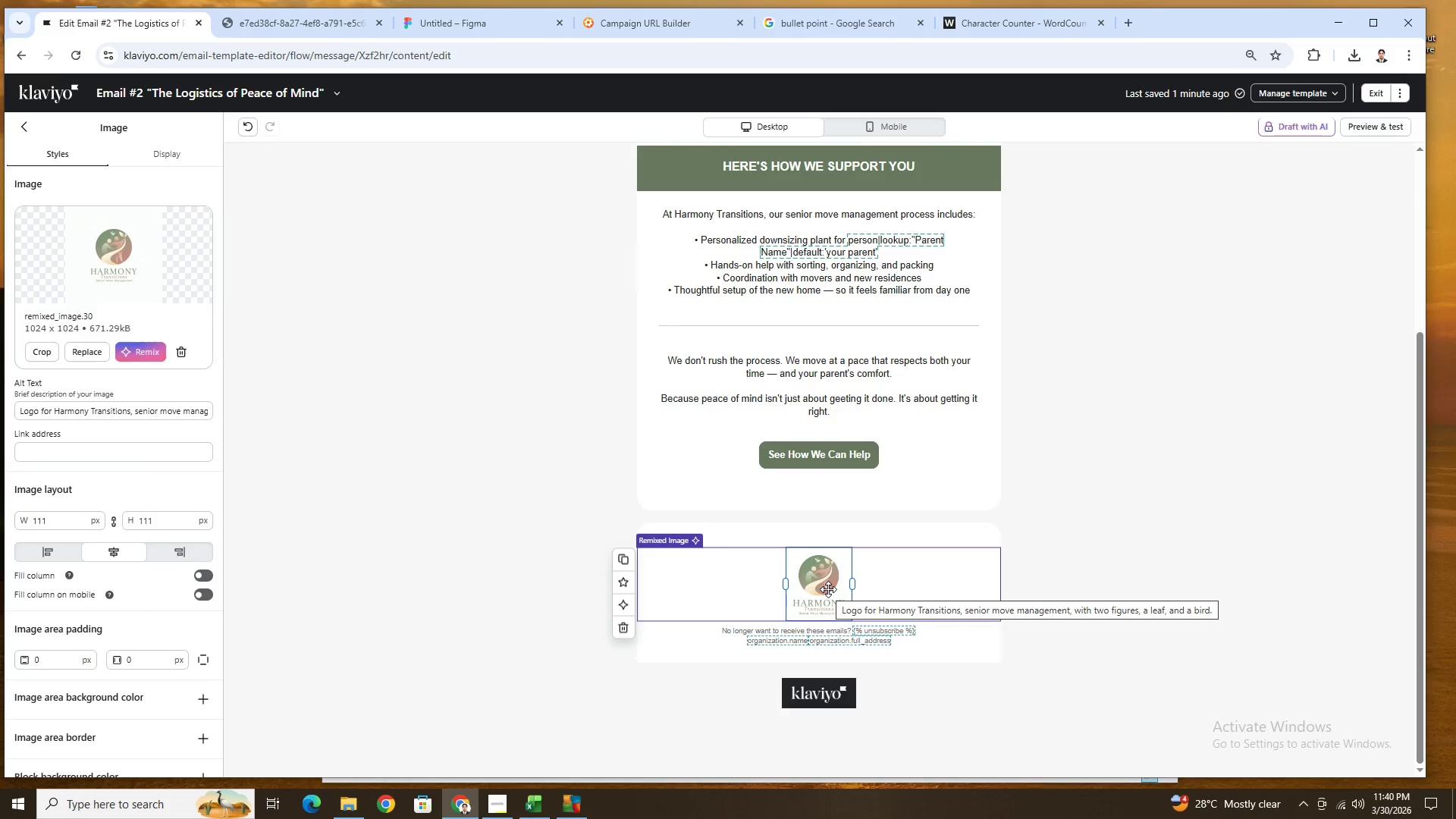 
right_click([828, 589])
 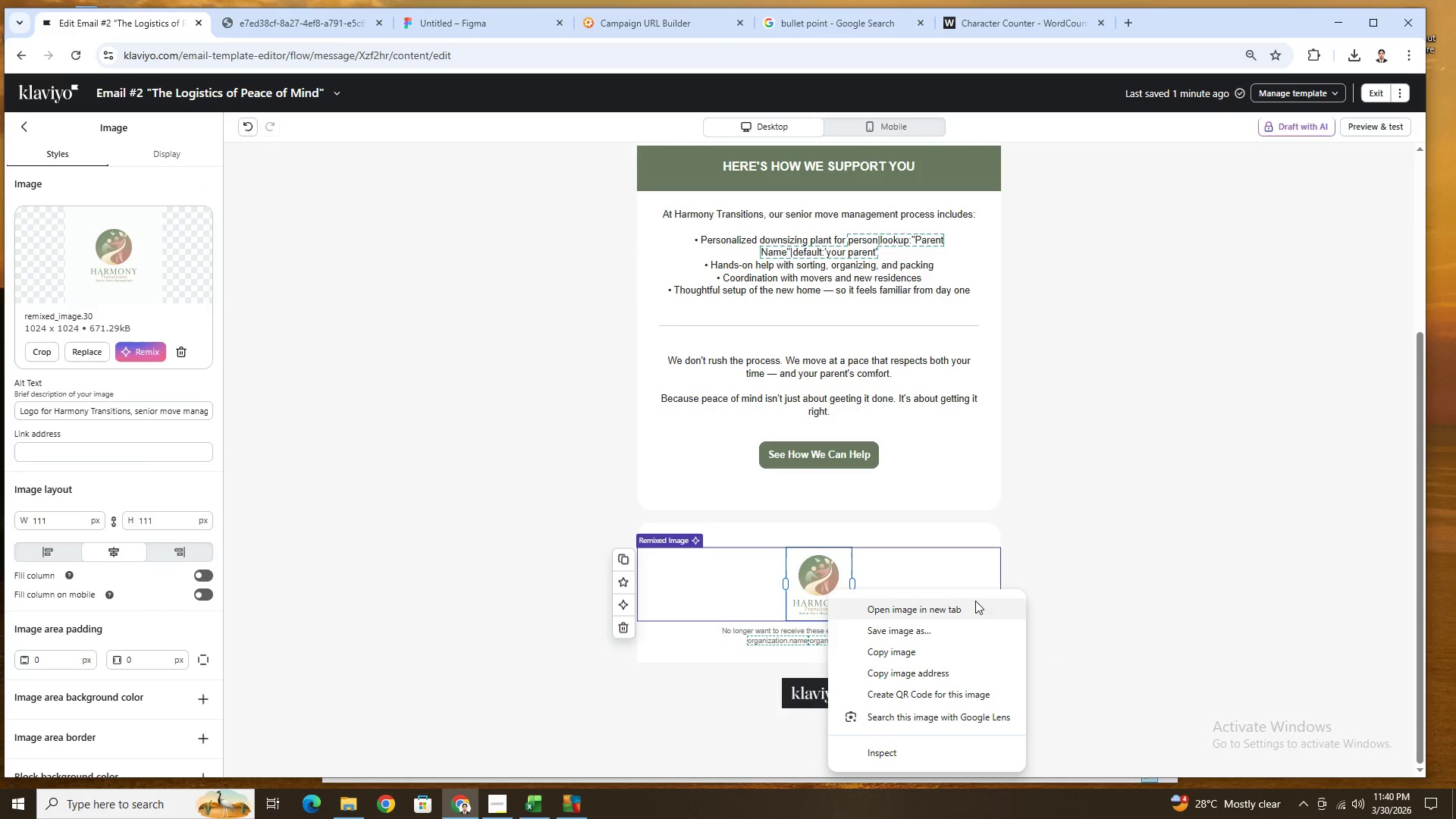 
left_click([976, 605])
 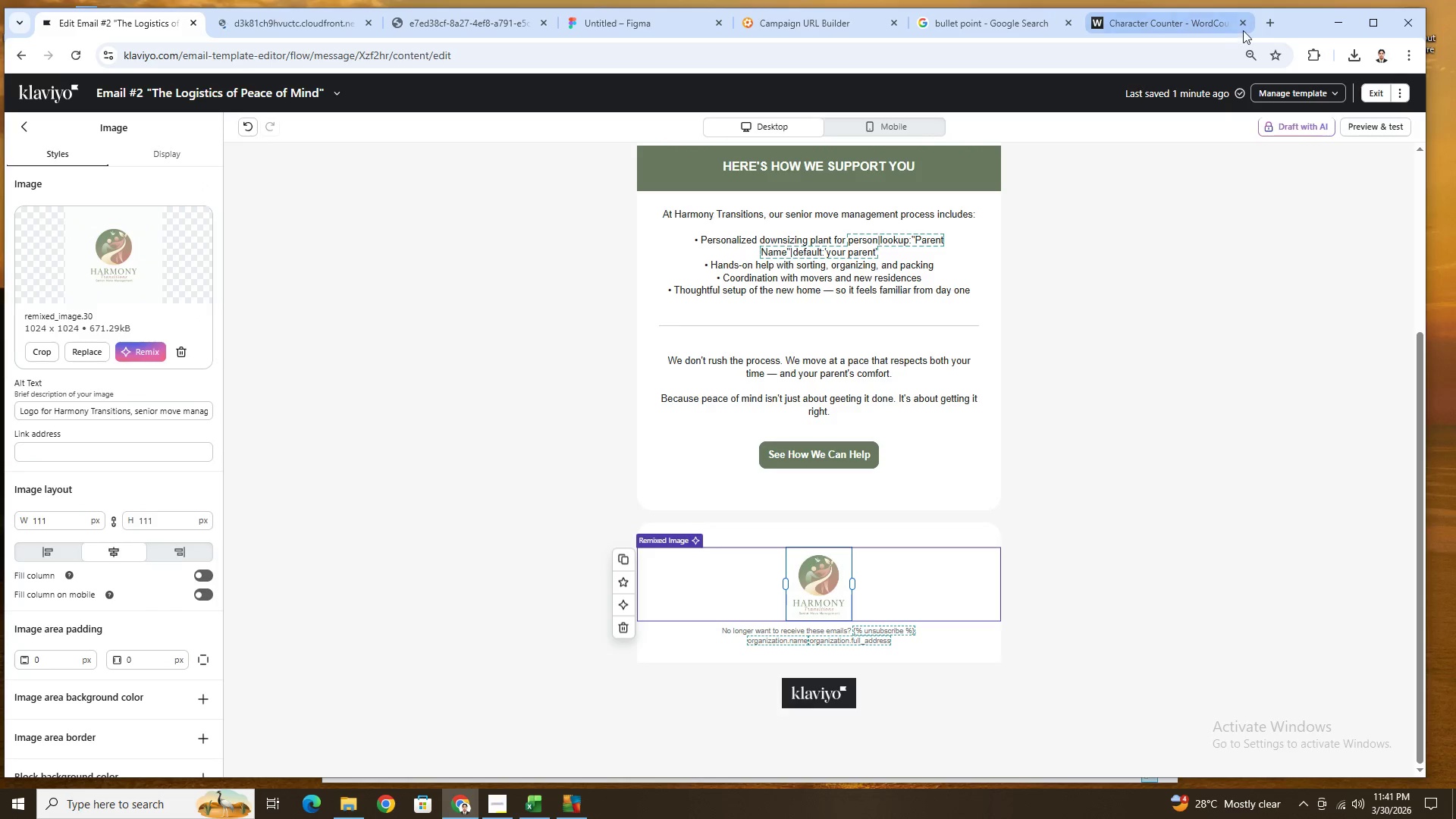 
left_click([1257, 24])
 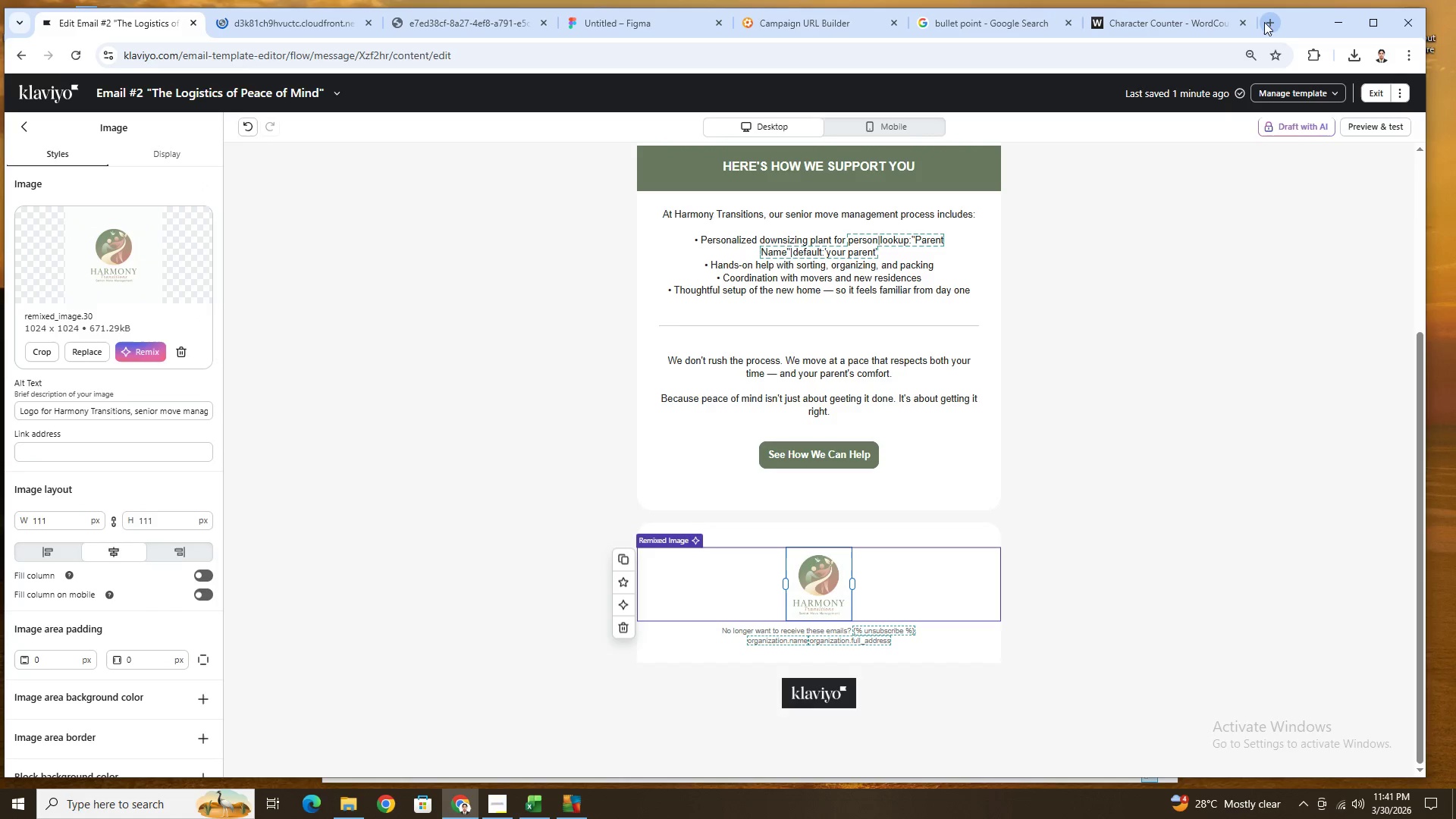 
left_click([1264, 22])
 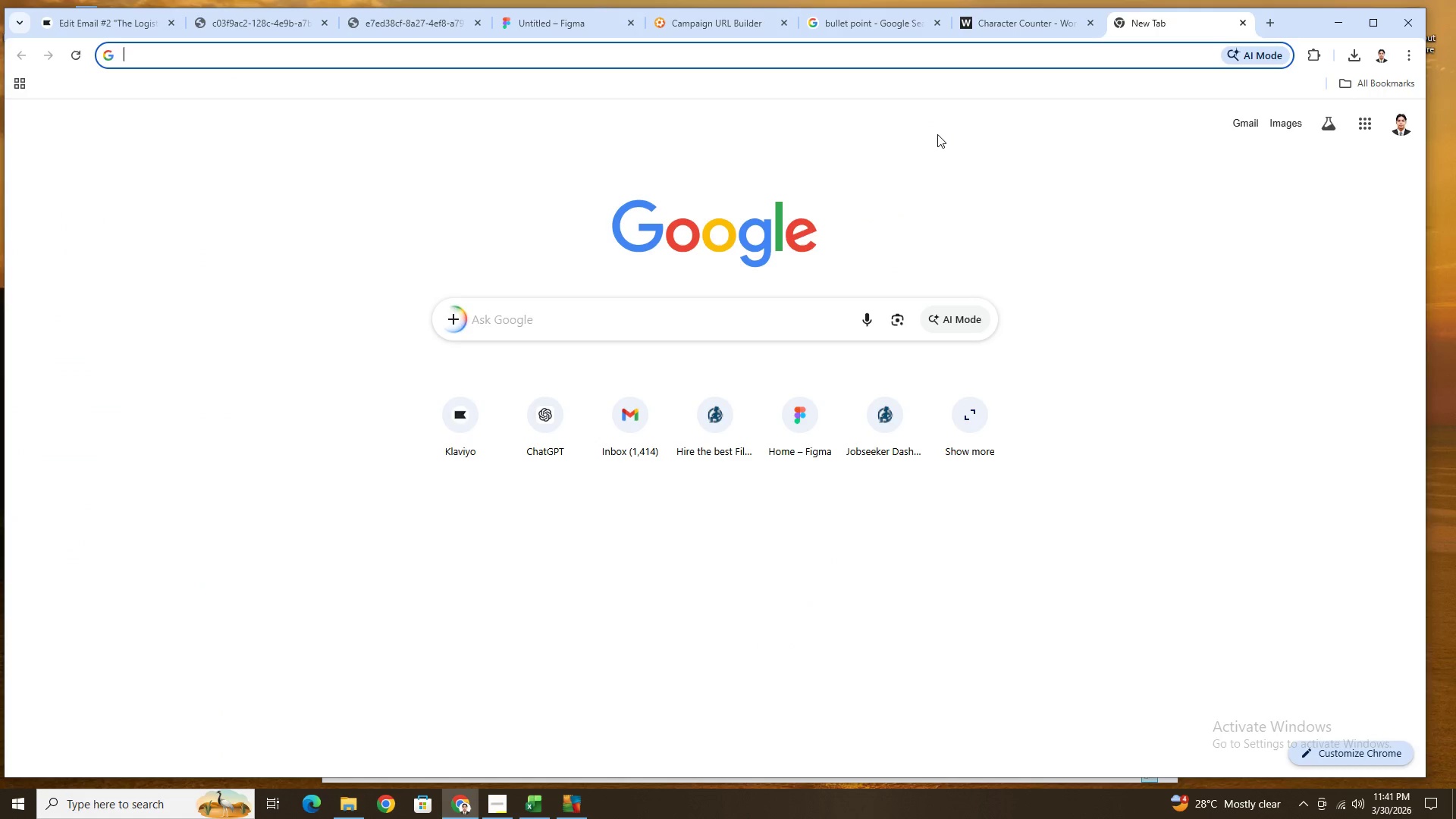 
type(removebg)
 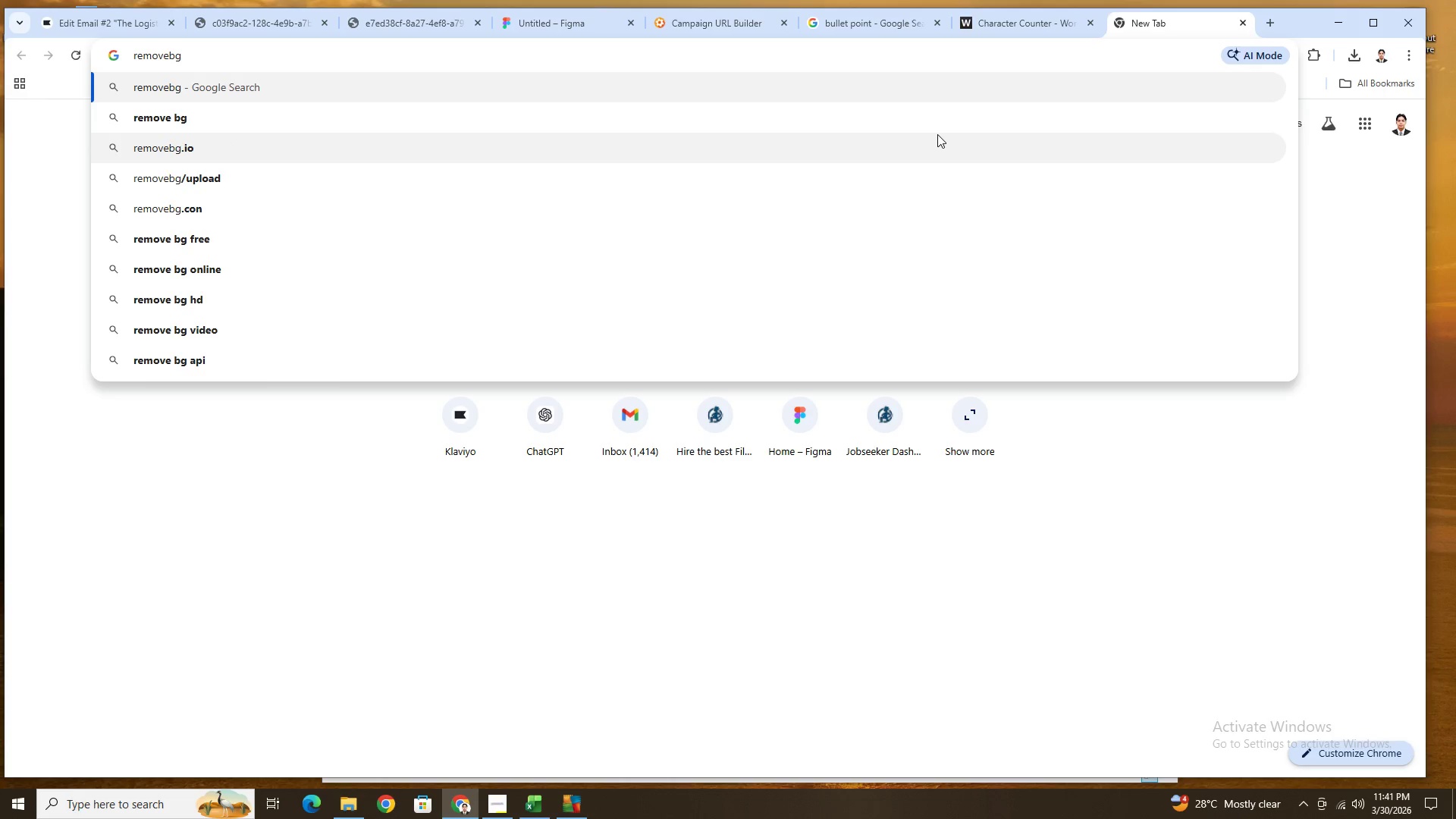 
key(Enter)
 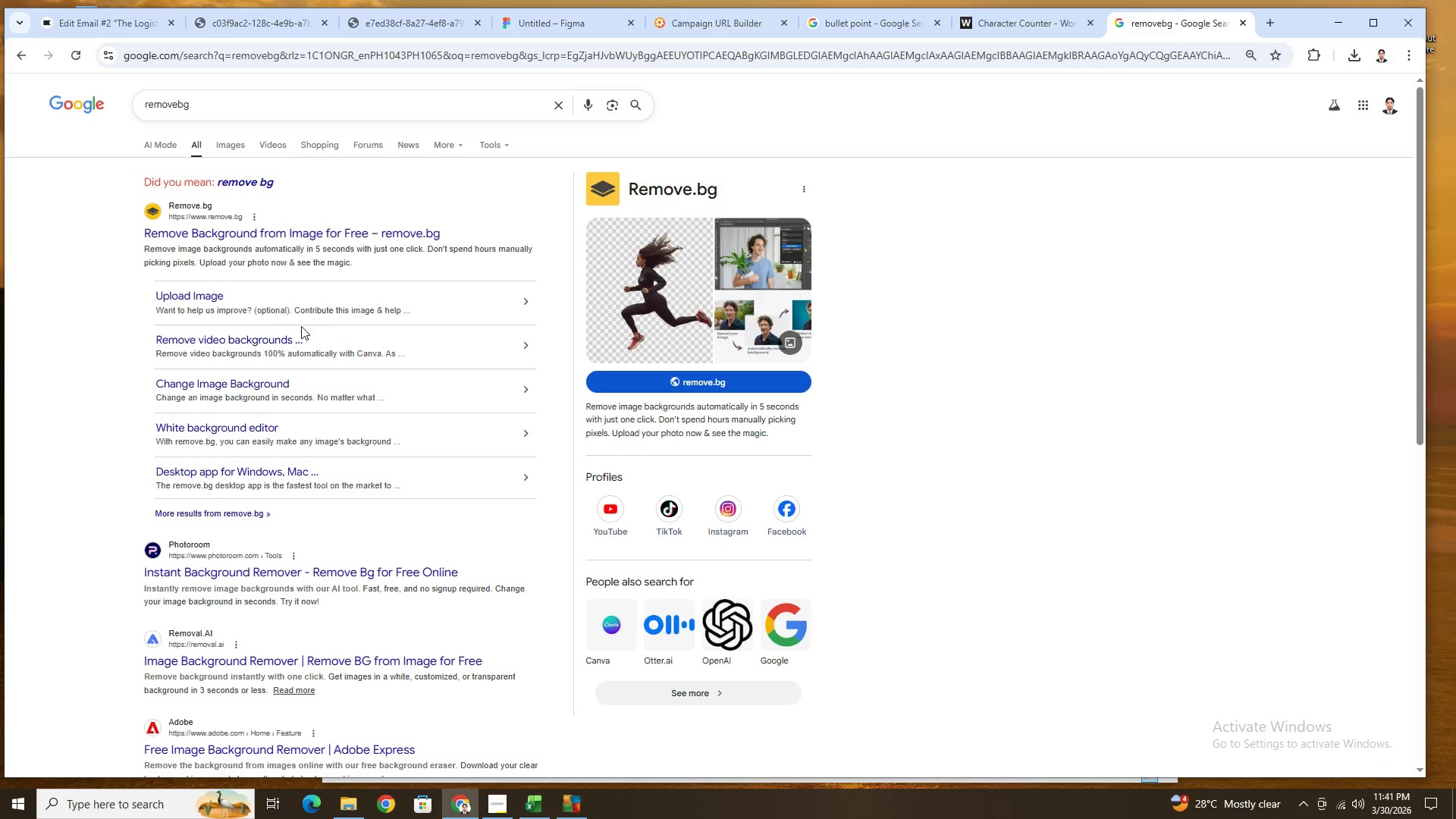 
wait(5.25)
 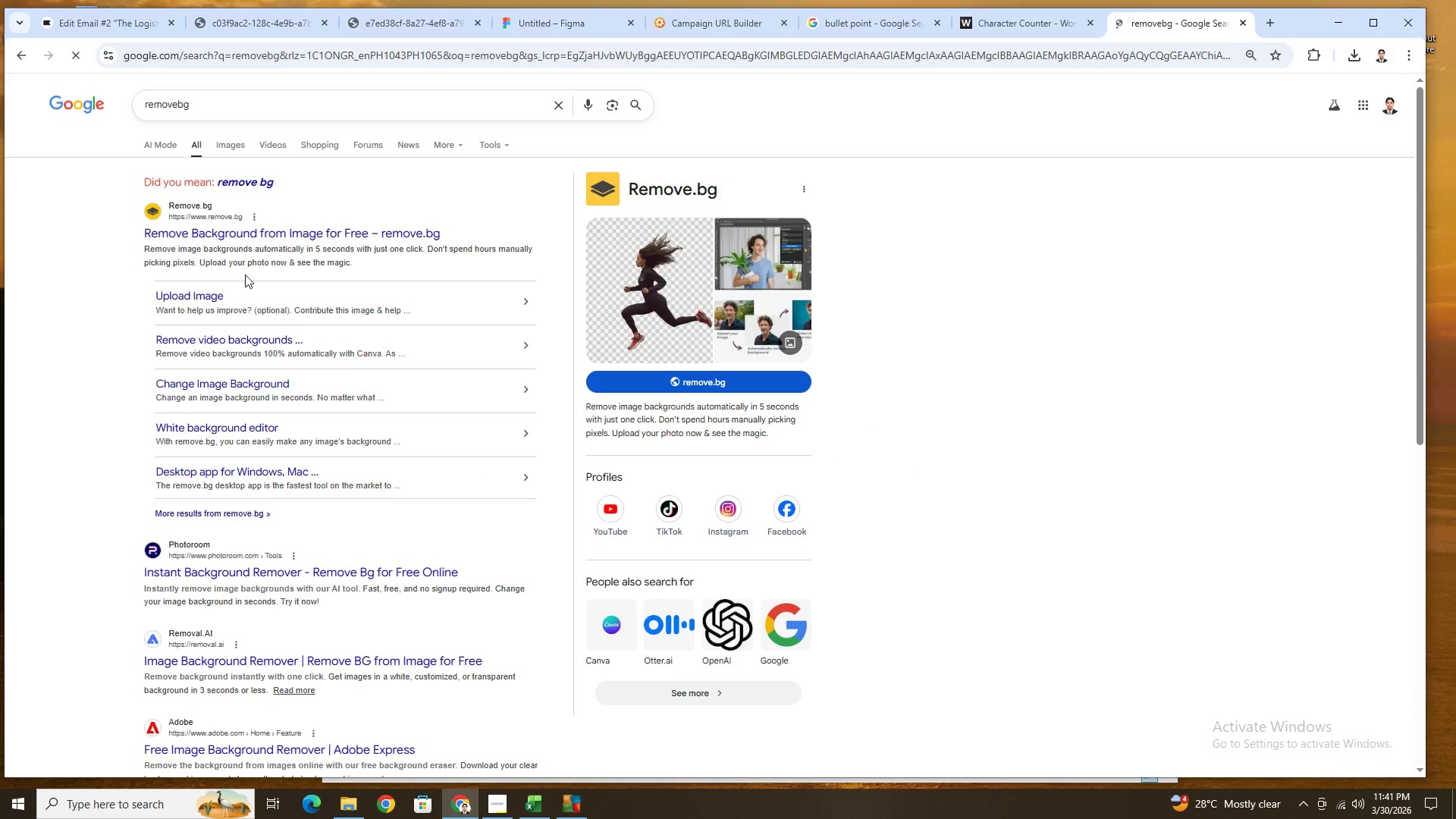 
left_click([303, 226])
 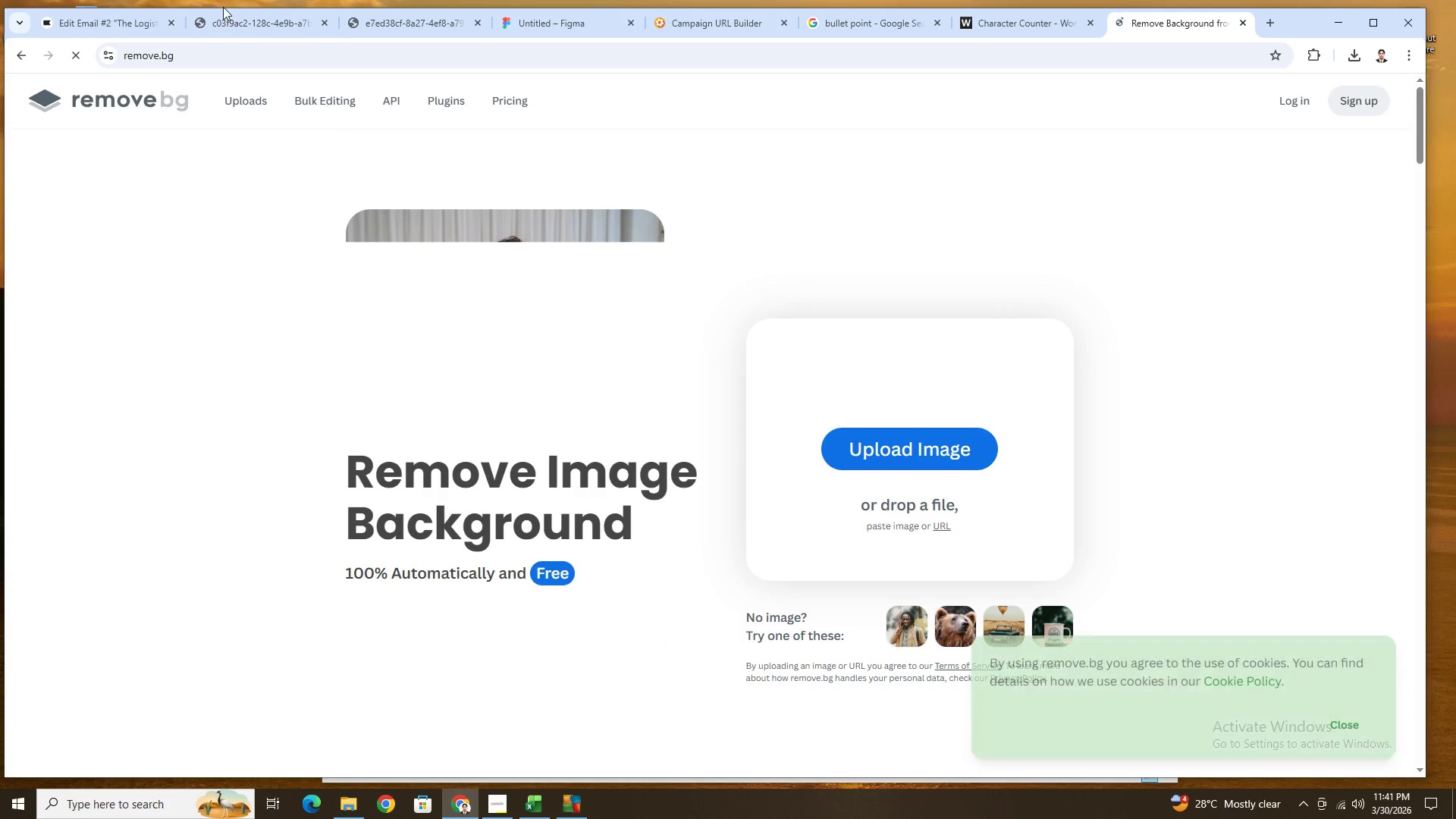 
left_click([234, 13])
 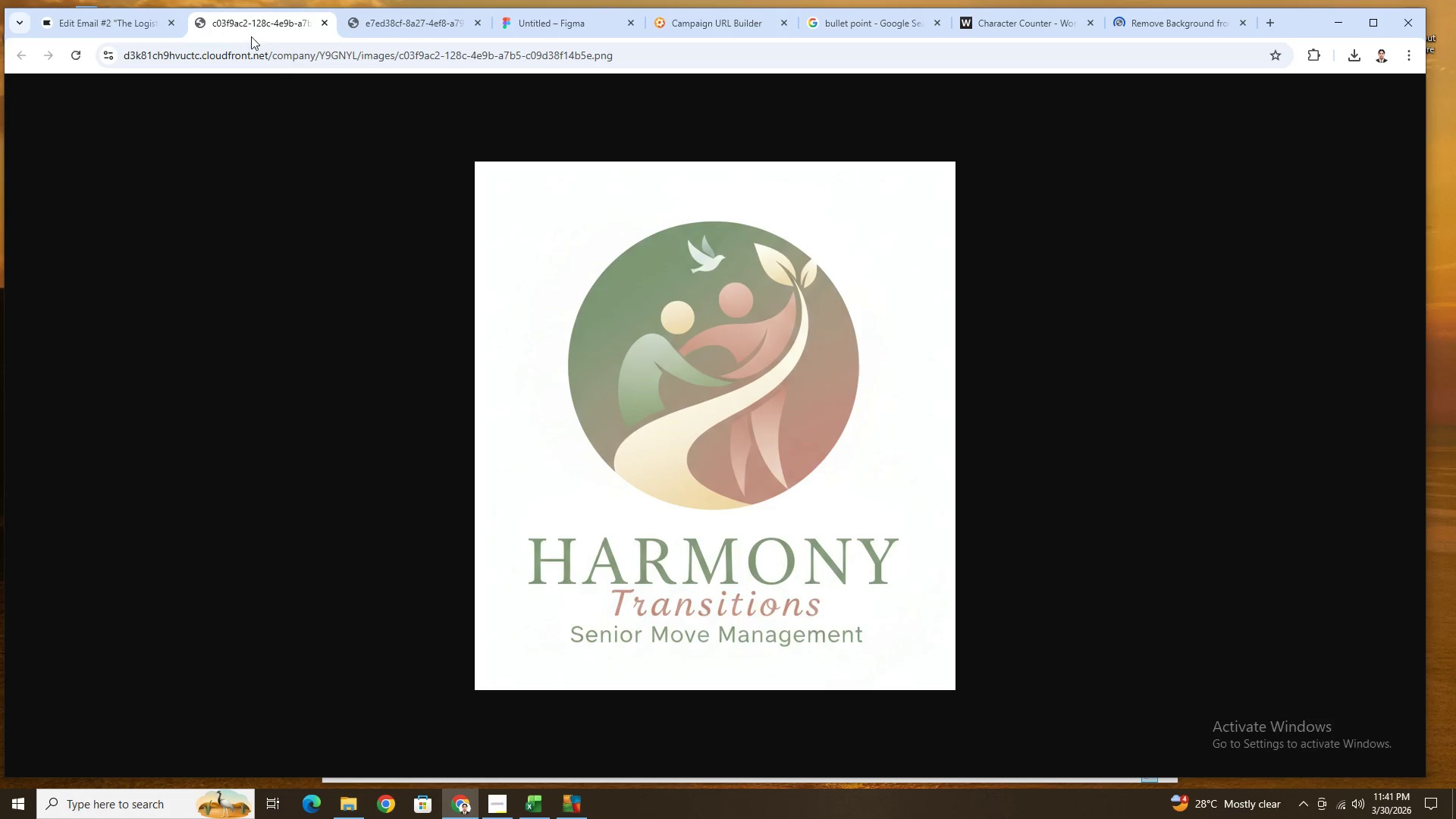 
right_click([651, 293])
 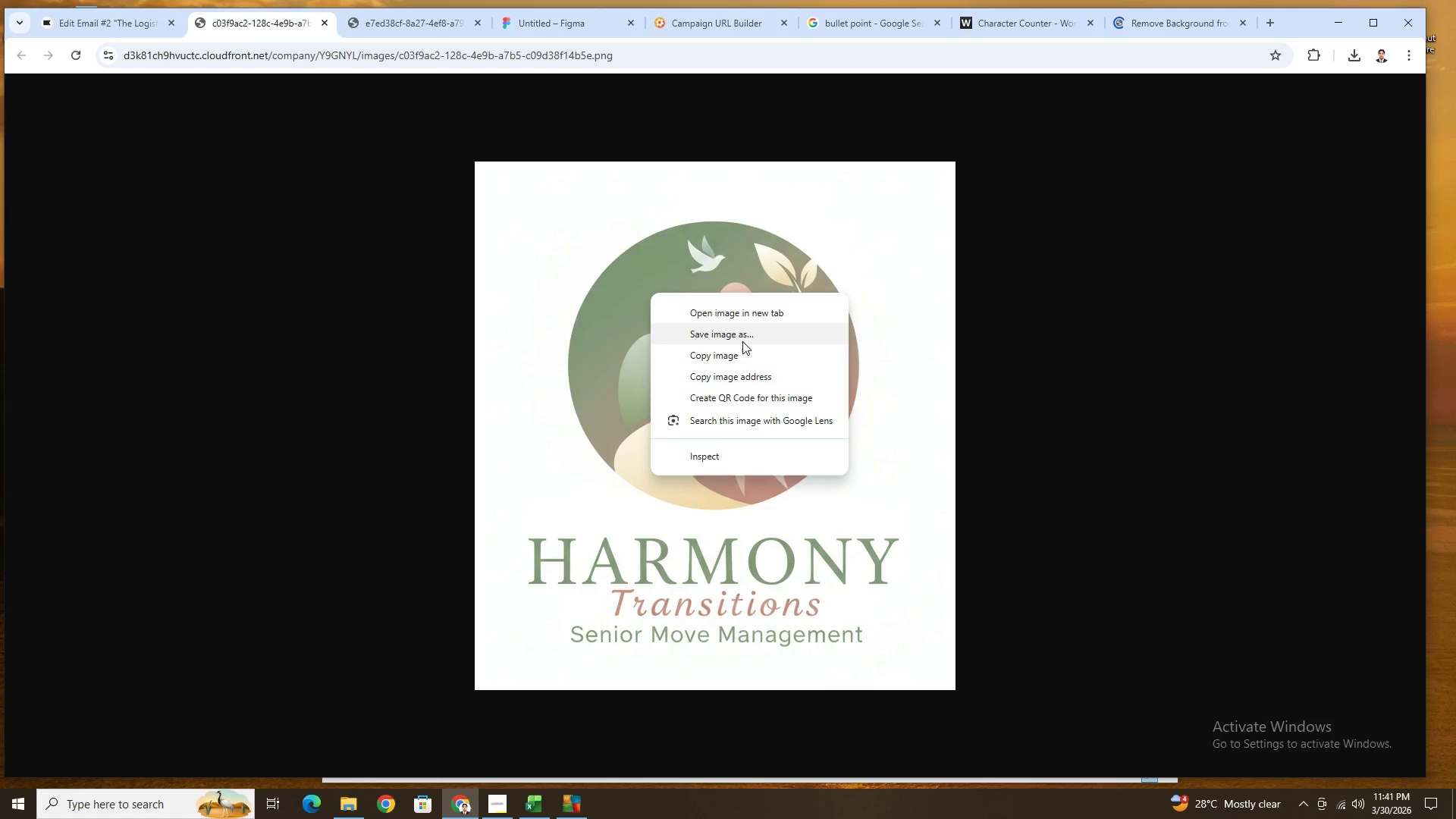 
left_click([742, 340])
 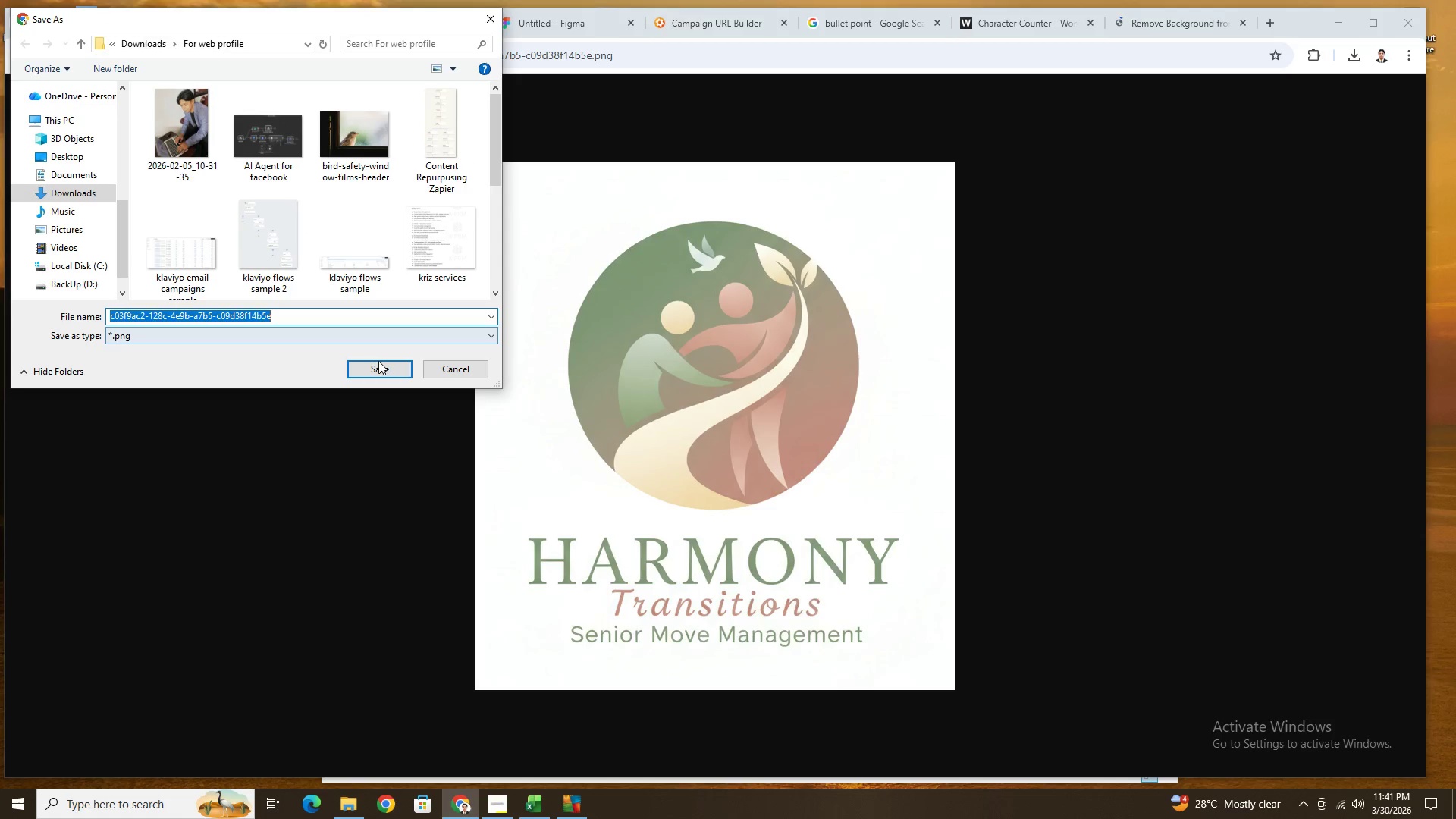 
left_click([382, 362])
 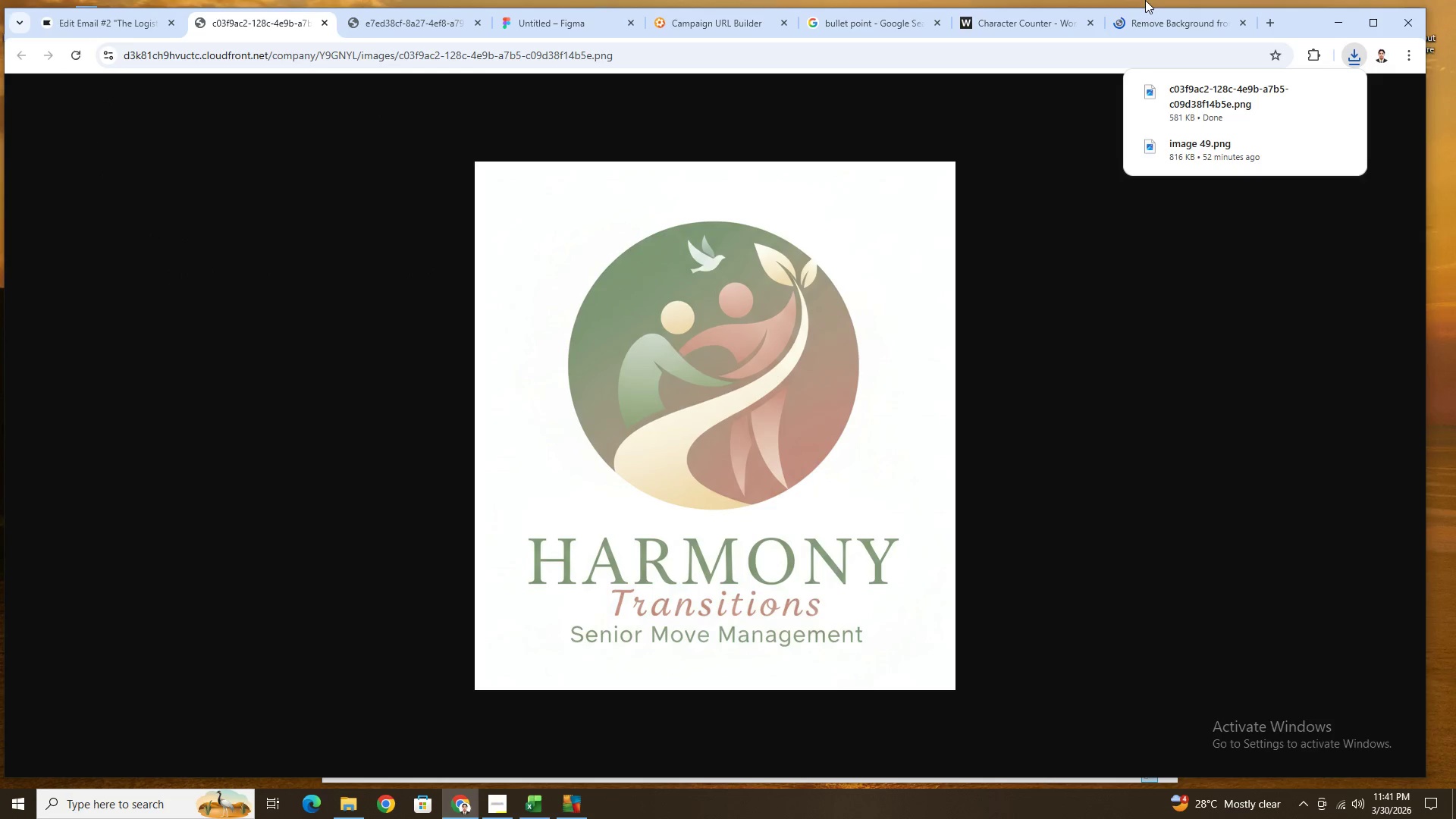 
left_click([1158, 17])
 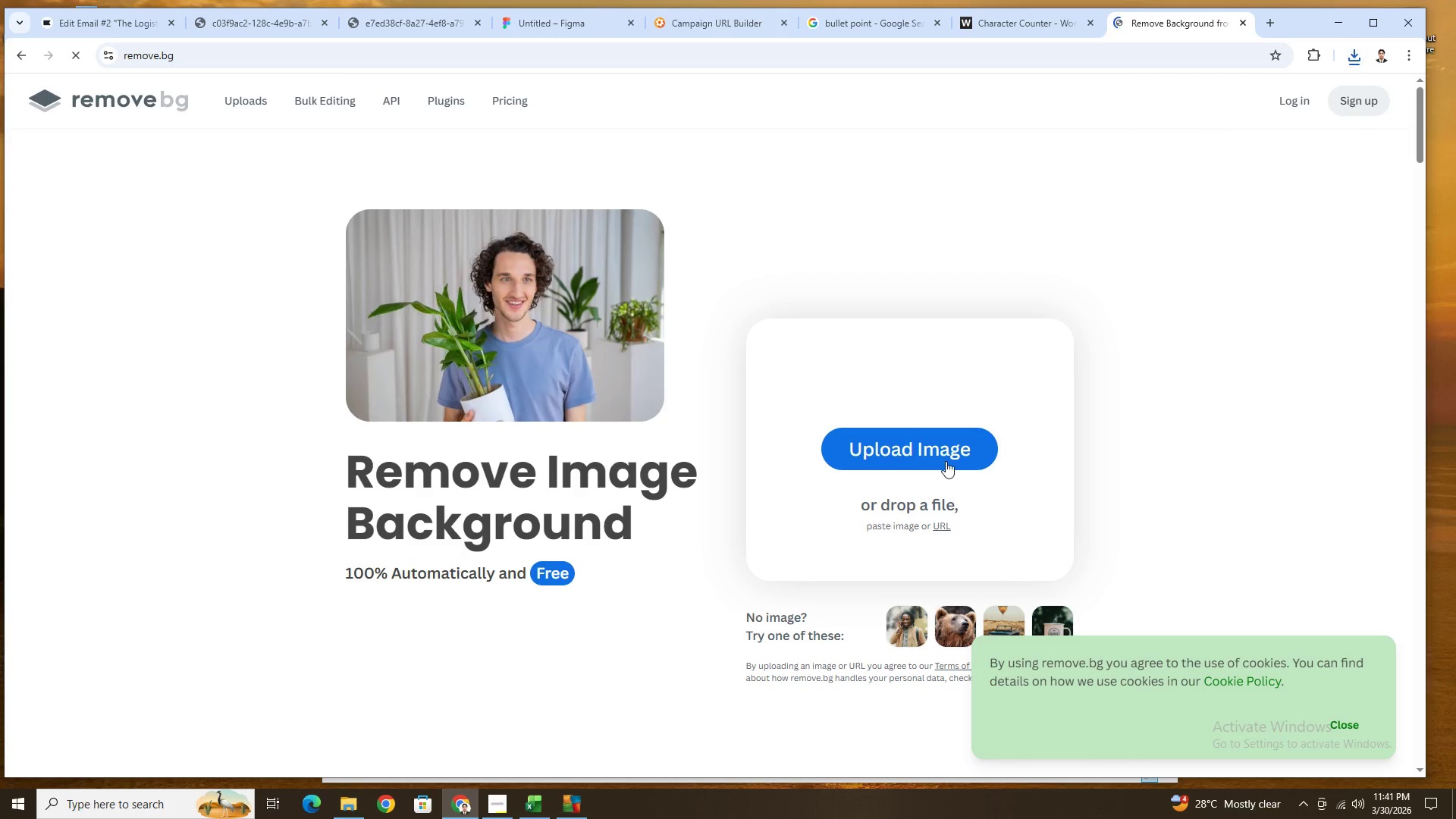 
left_click([946, 457])
 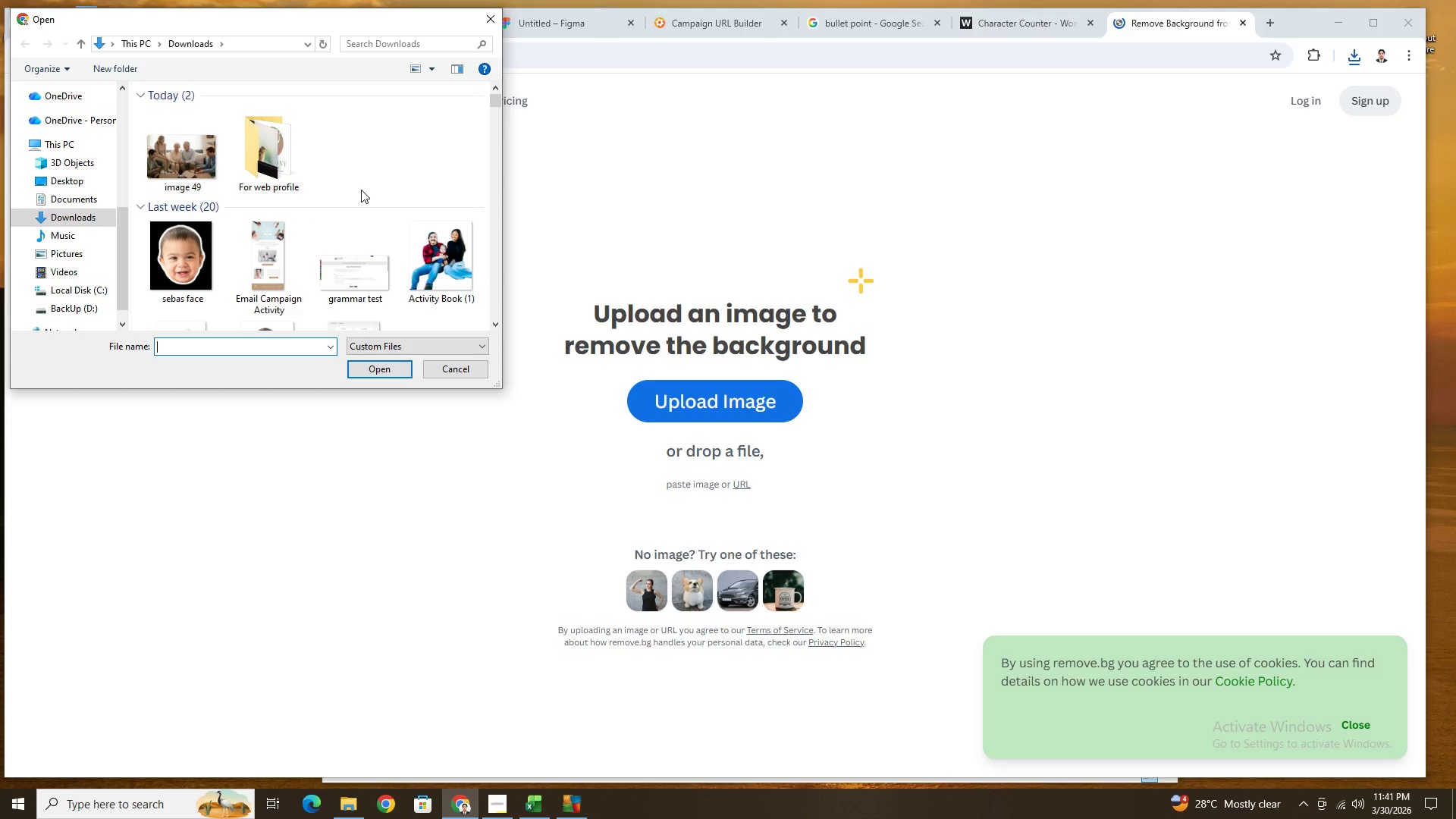 
wait(7.2)
 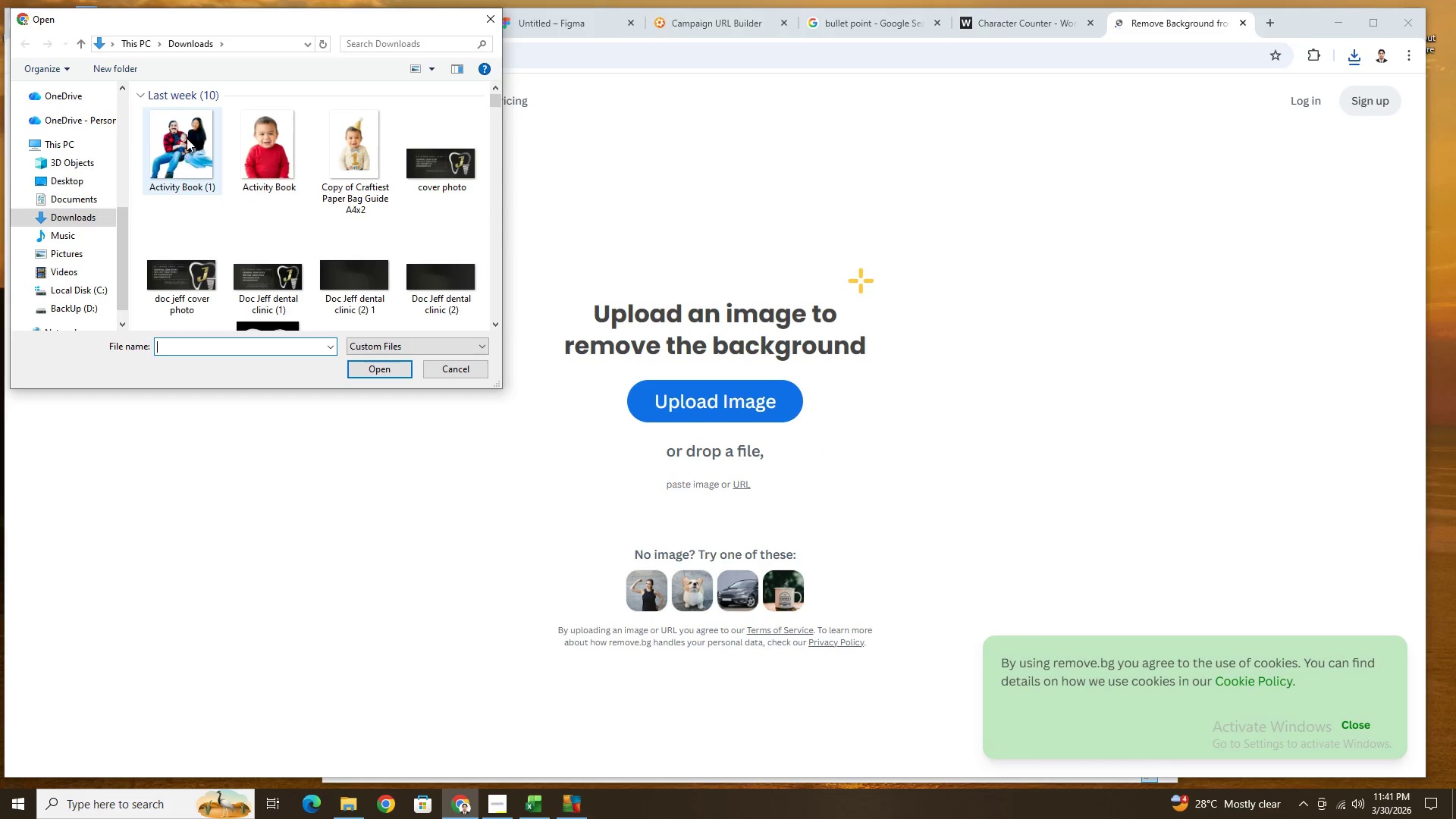 
double_click([277, 156])
 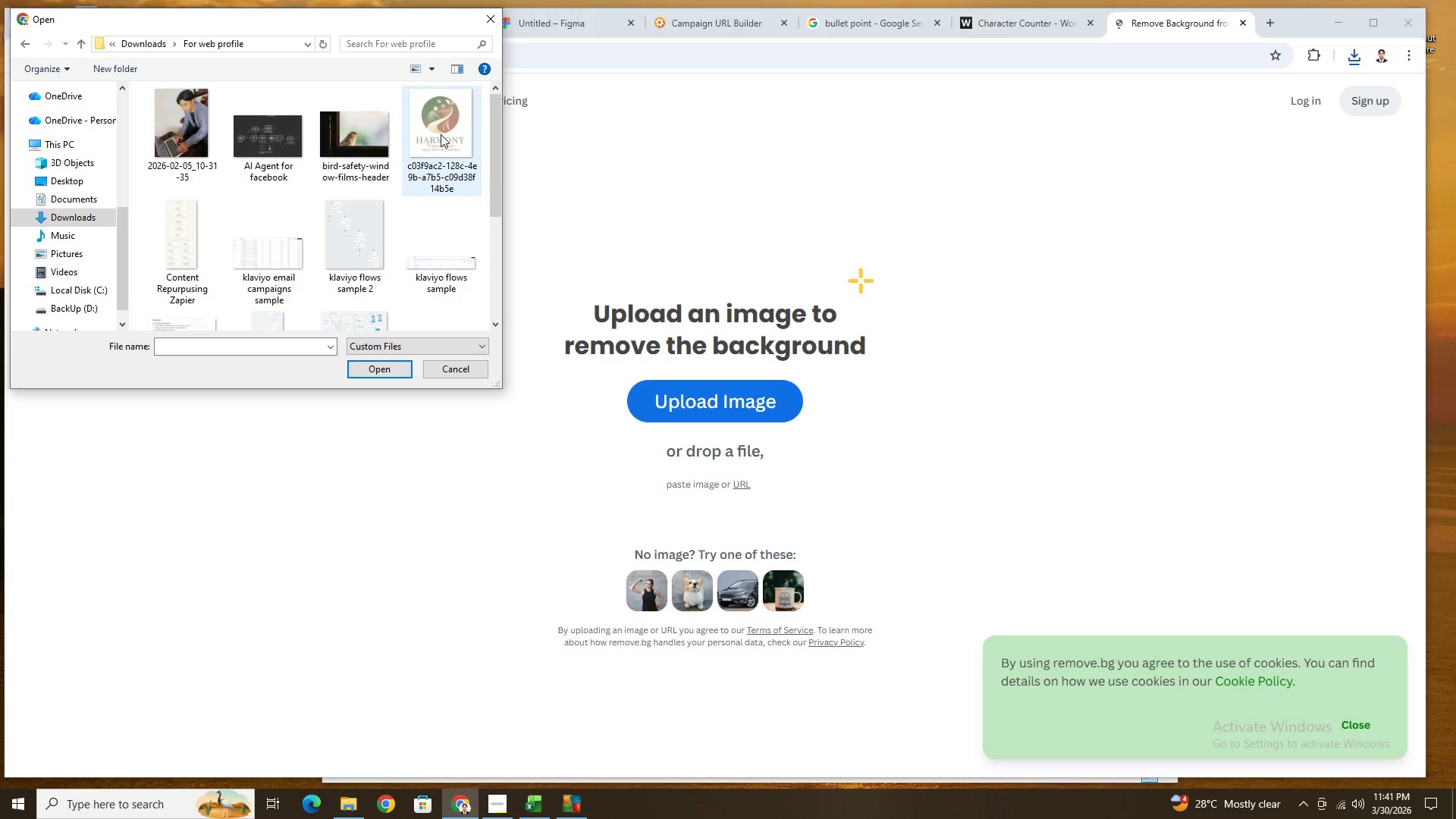 
left_click([441, 134])
 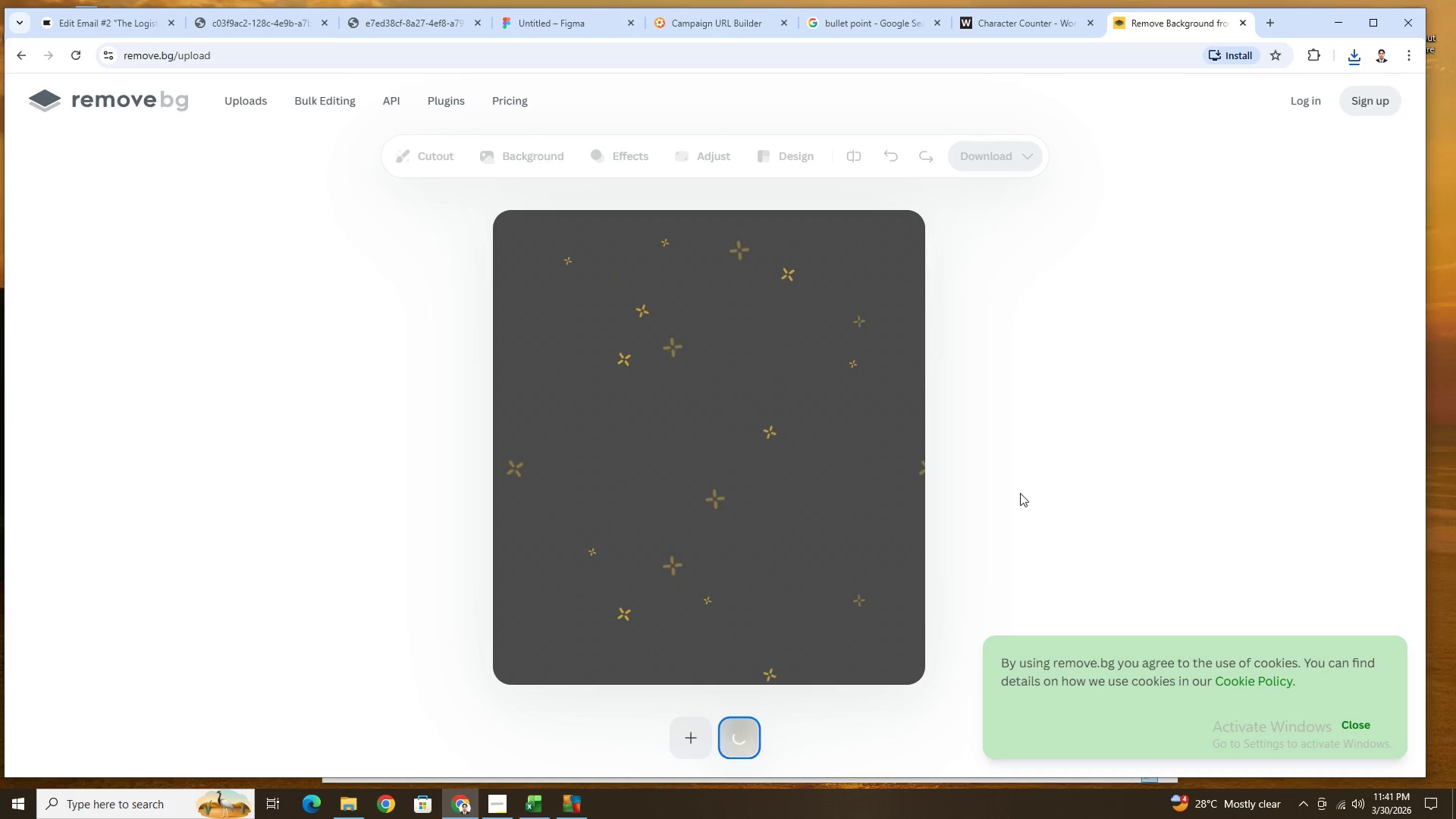 
left_click([1358, 726])
 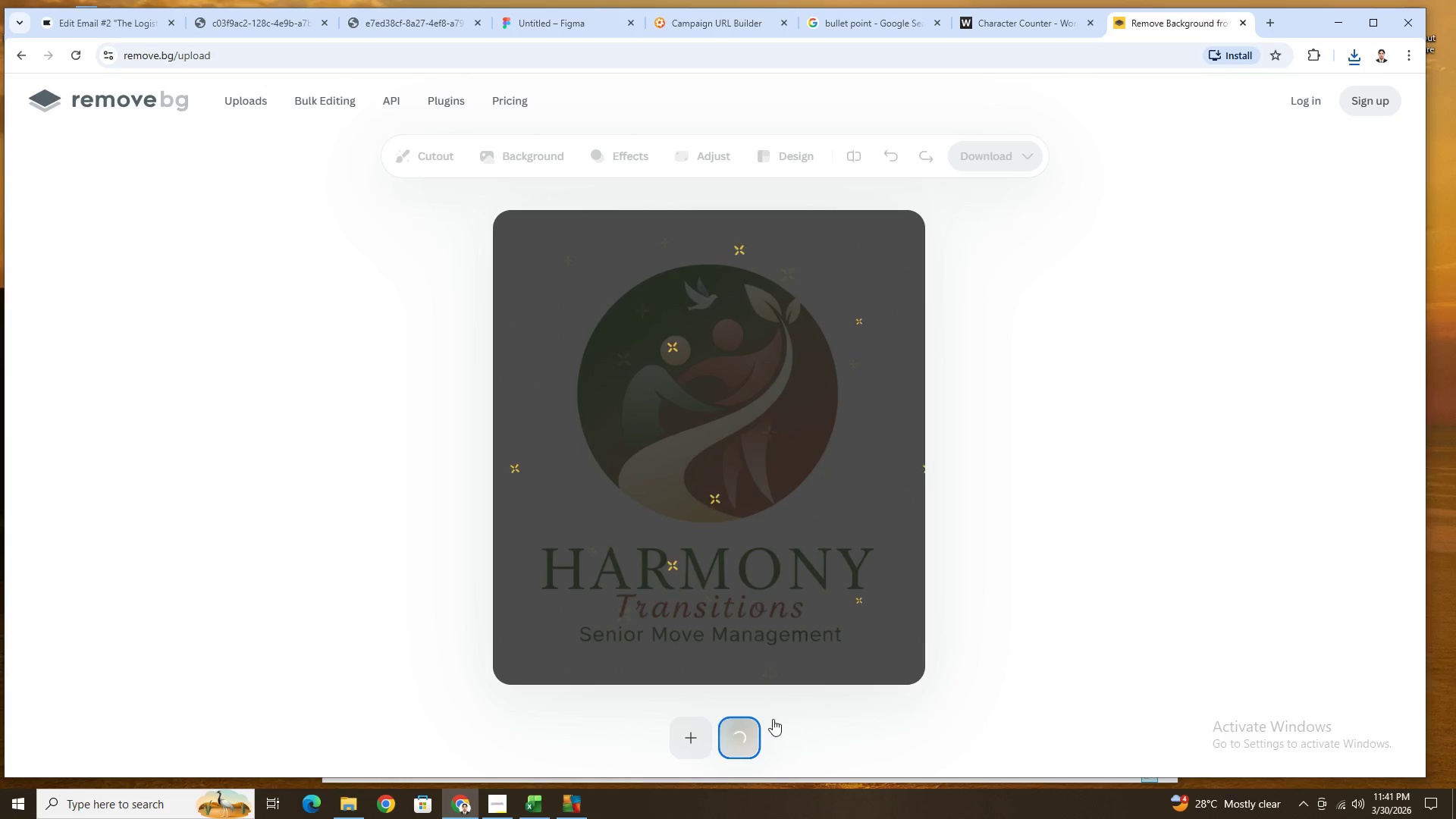 
mouse_move([851, 699])
 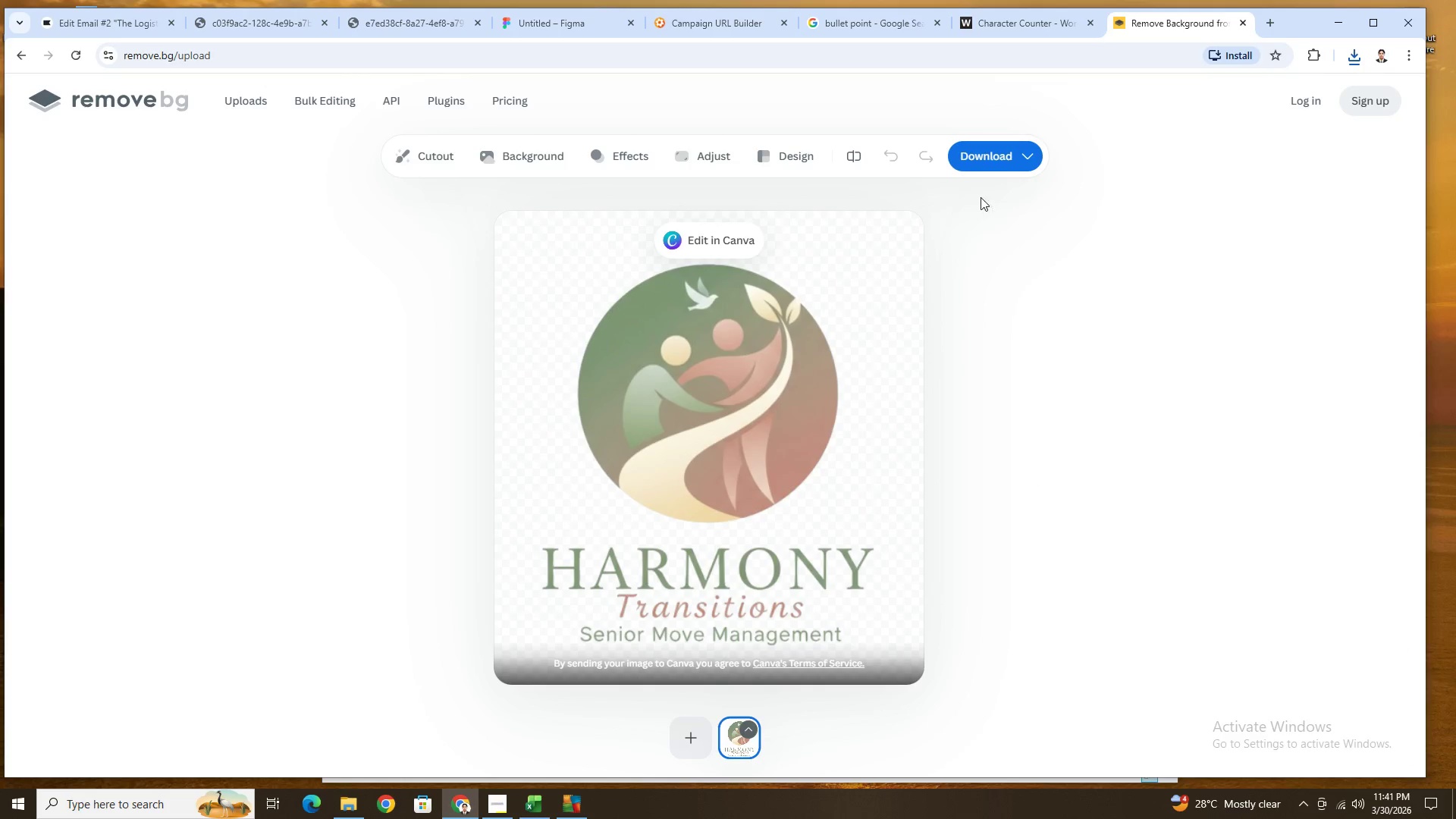 
left_click([985, 154])
 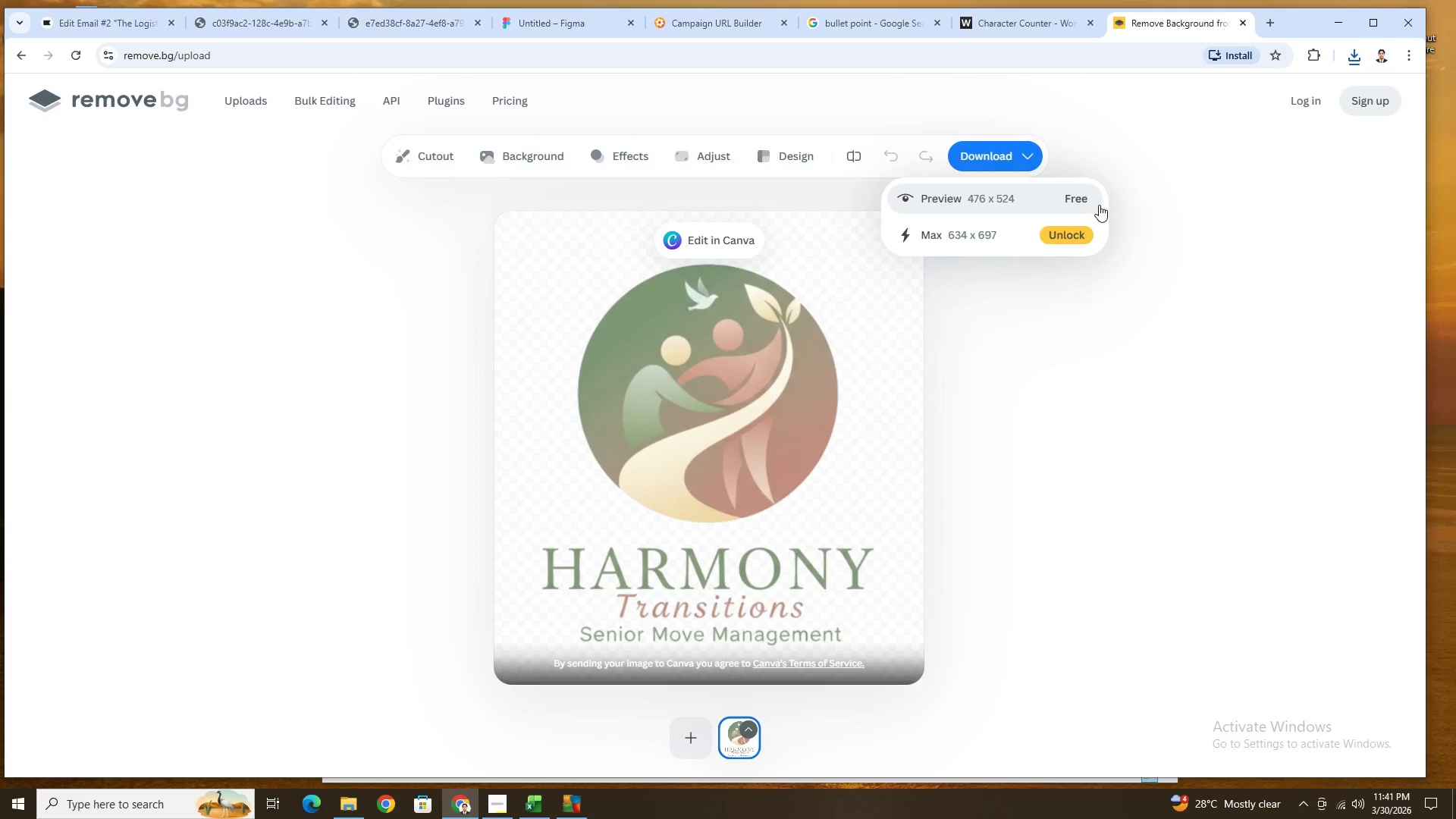 
left_click([1084, 202])
 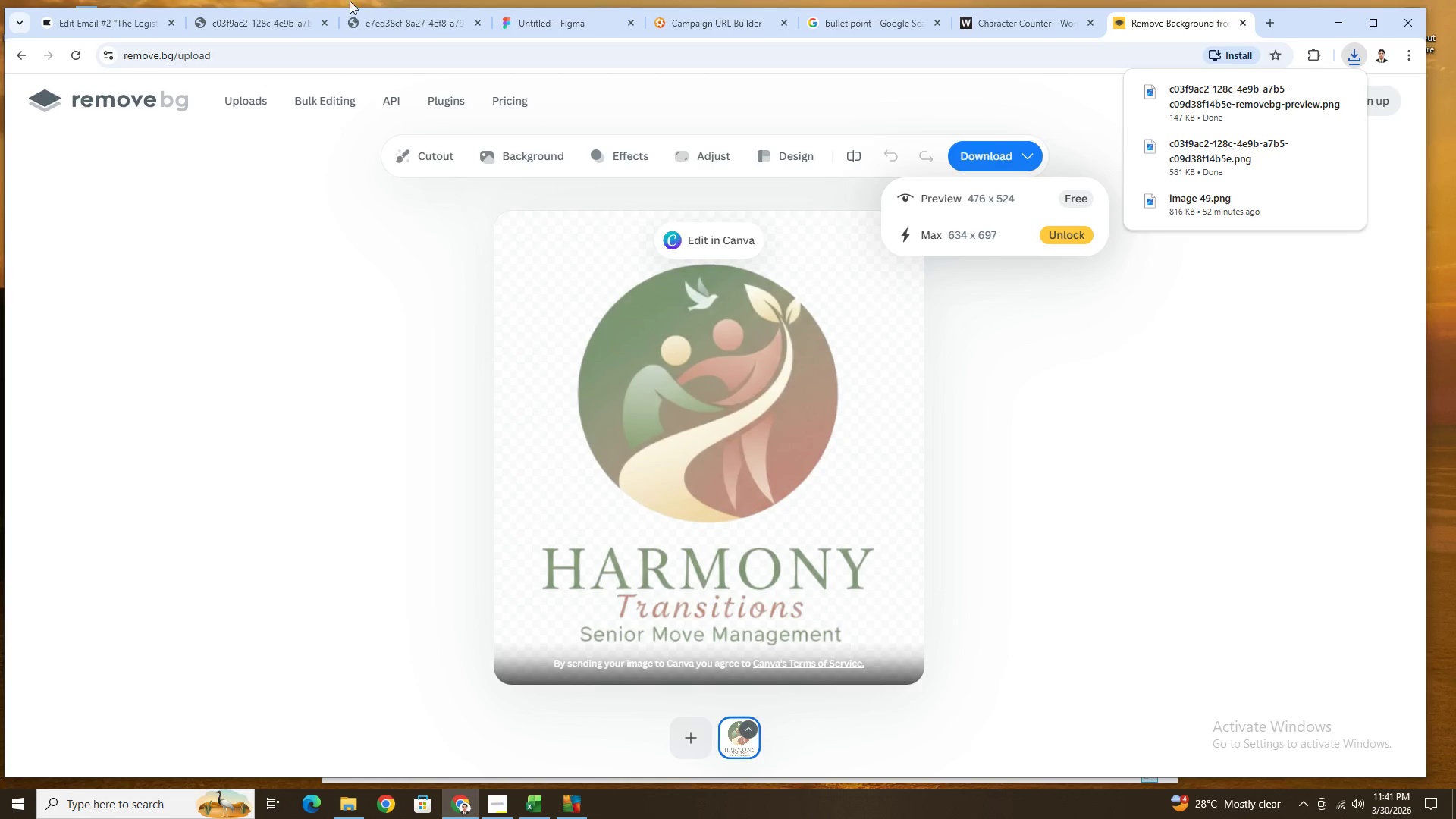 
left_click([253, 25])
 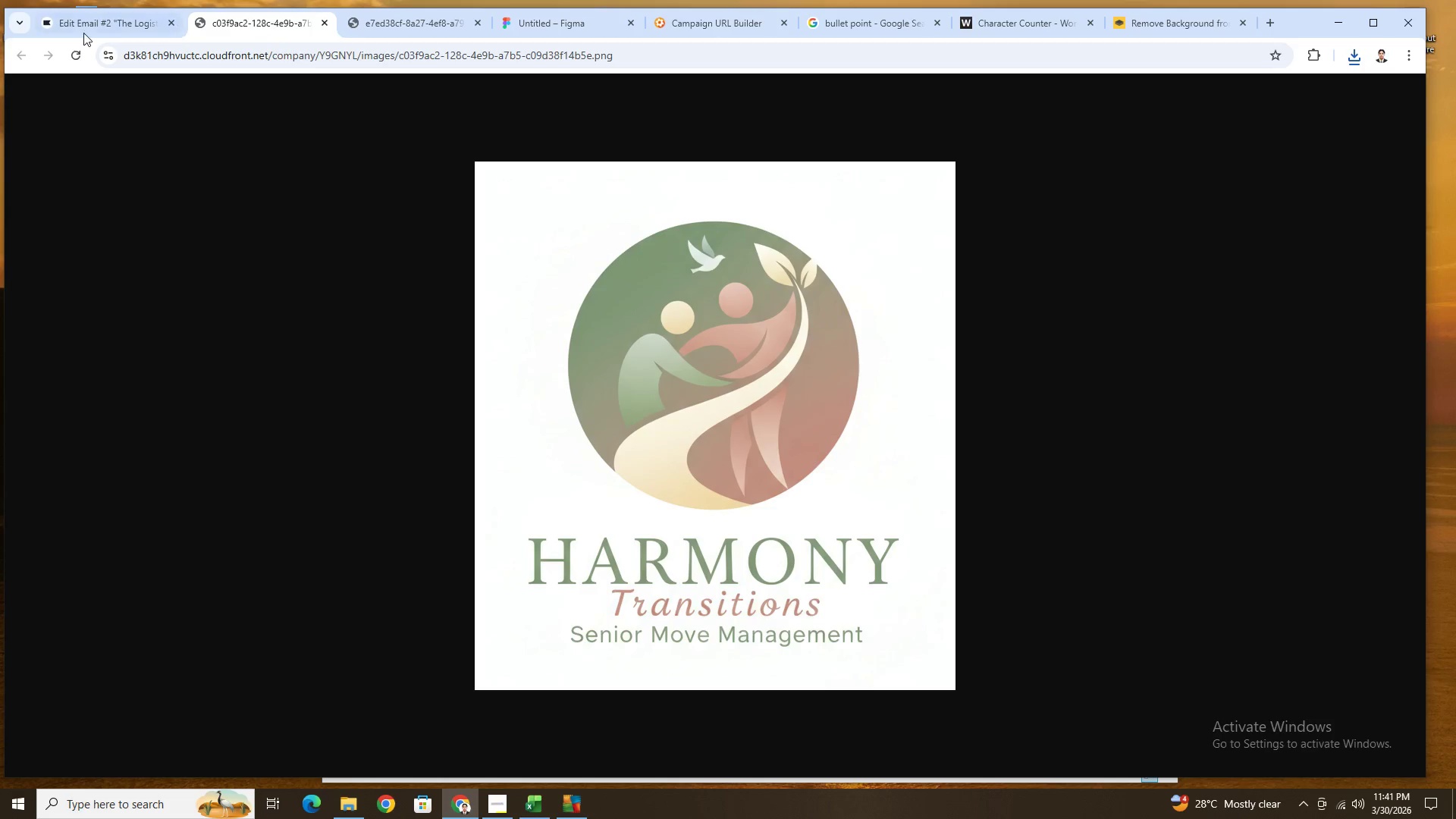 
left_click([81, 33])
 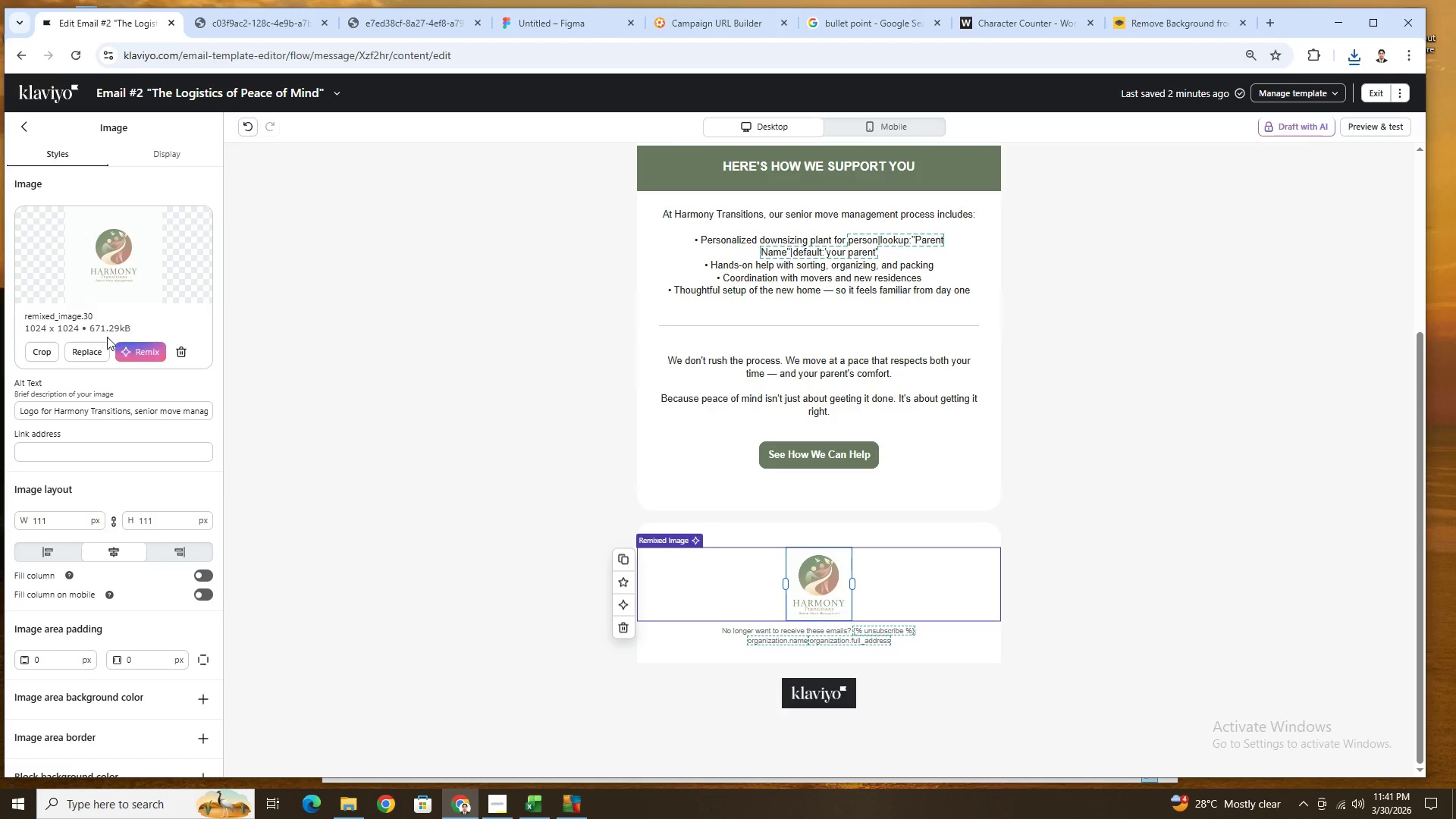 
left_click([102, 346])
 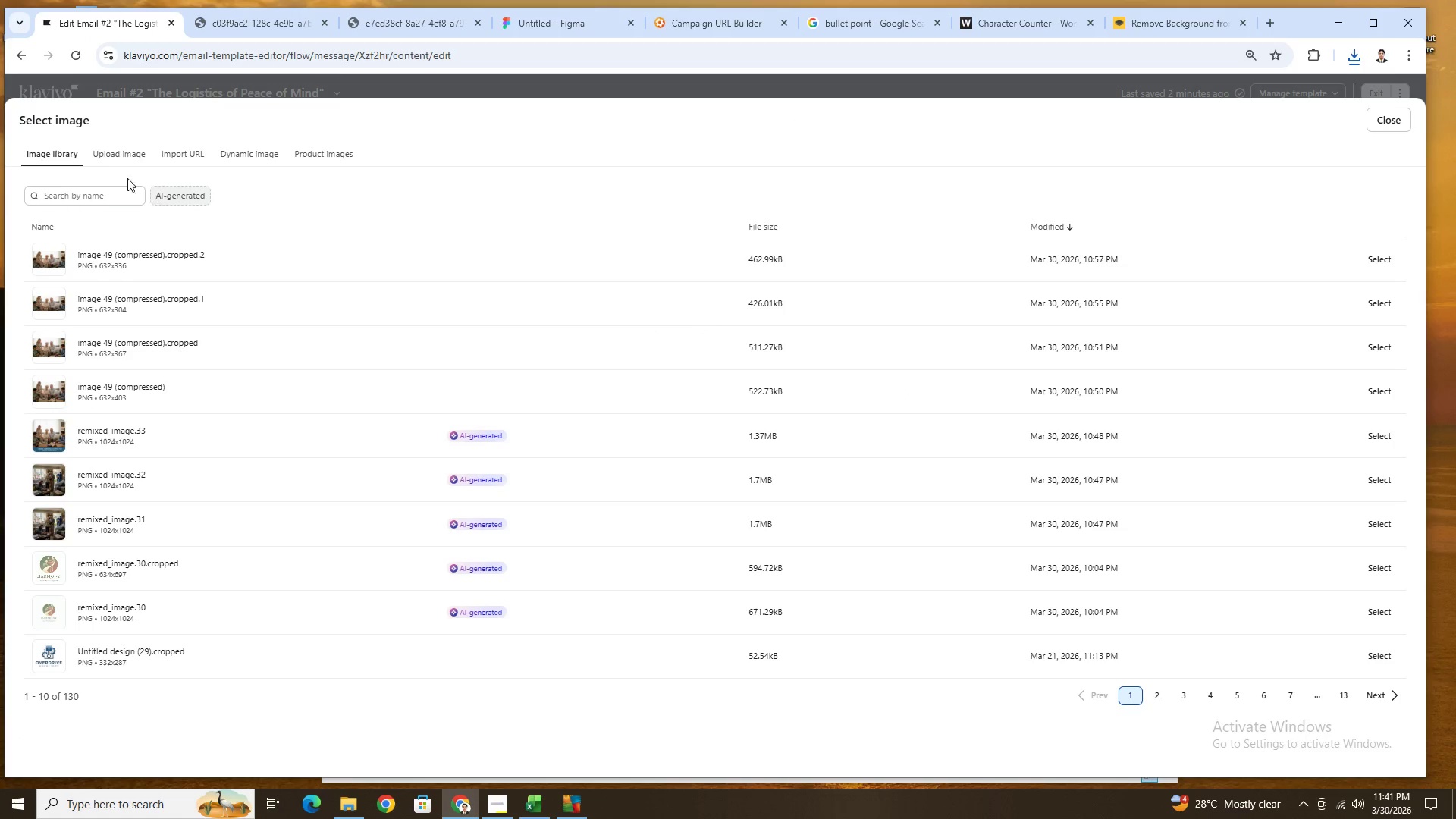 
left_click([99, 159])
 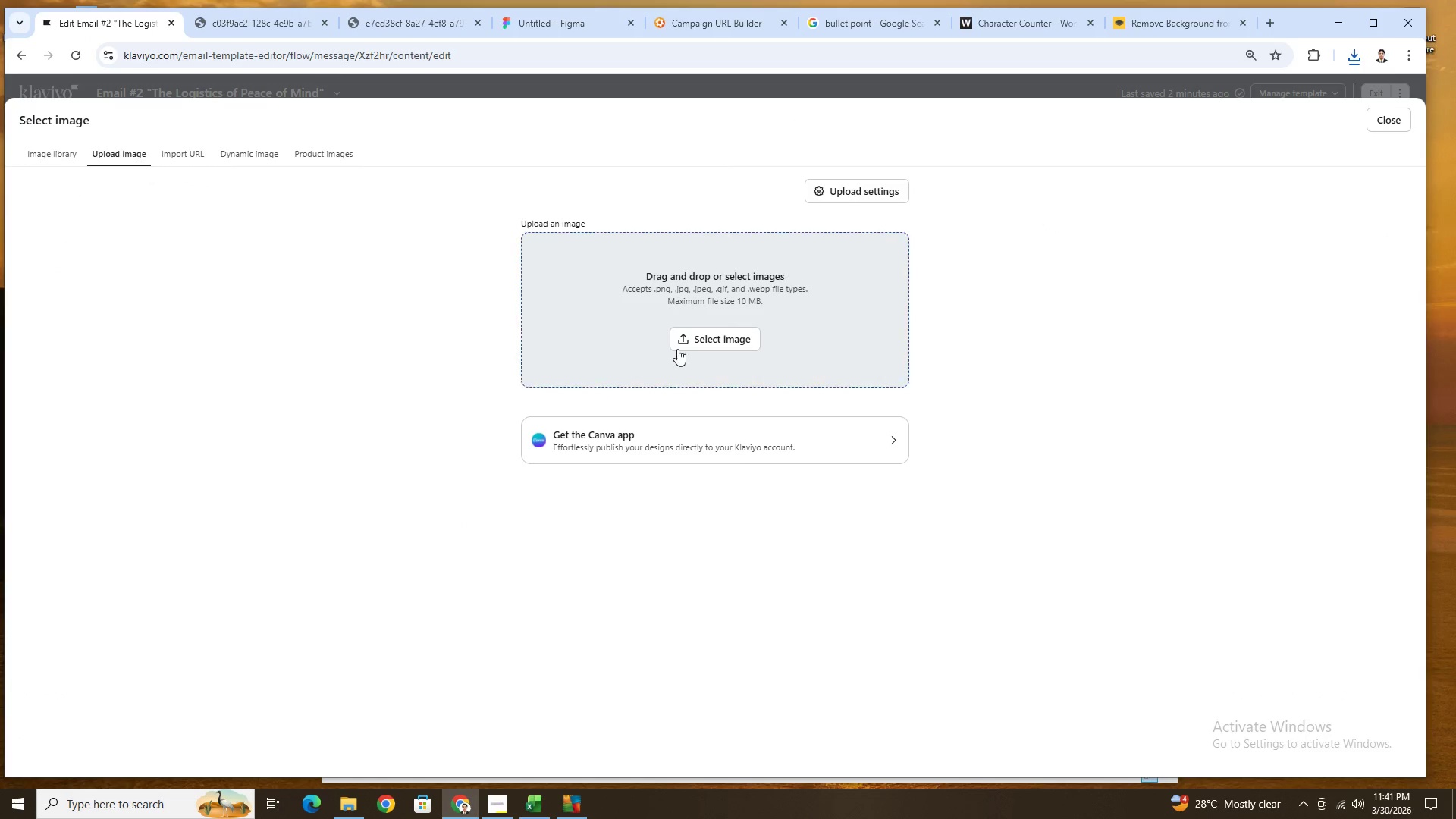 
left_click([670, 334])
 